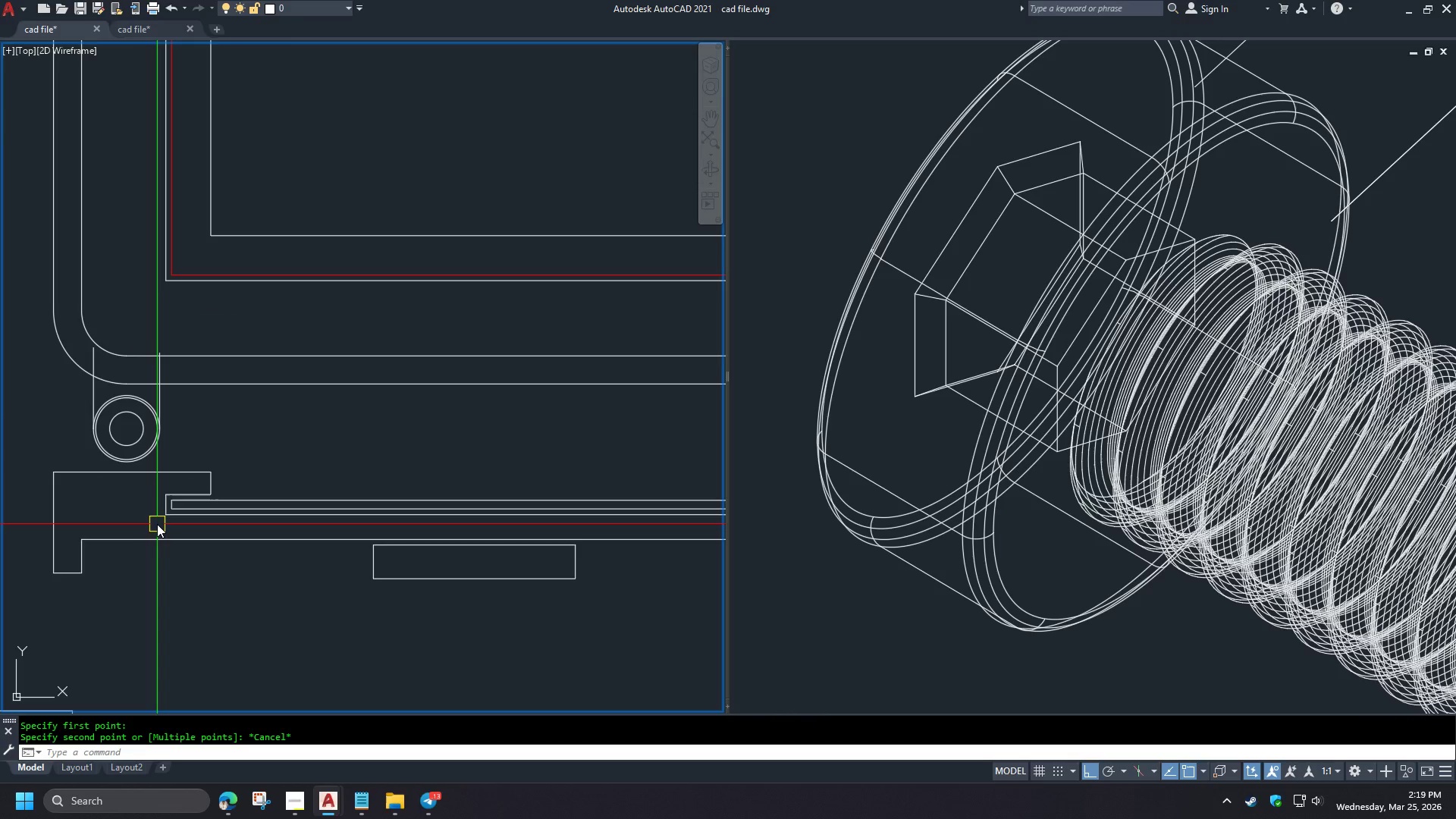 
key(D)
 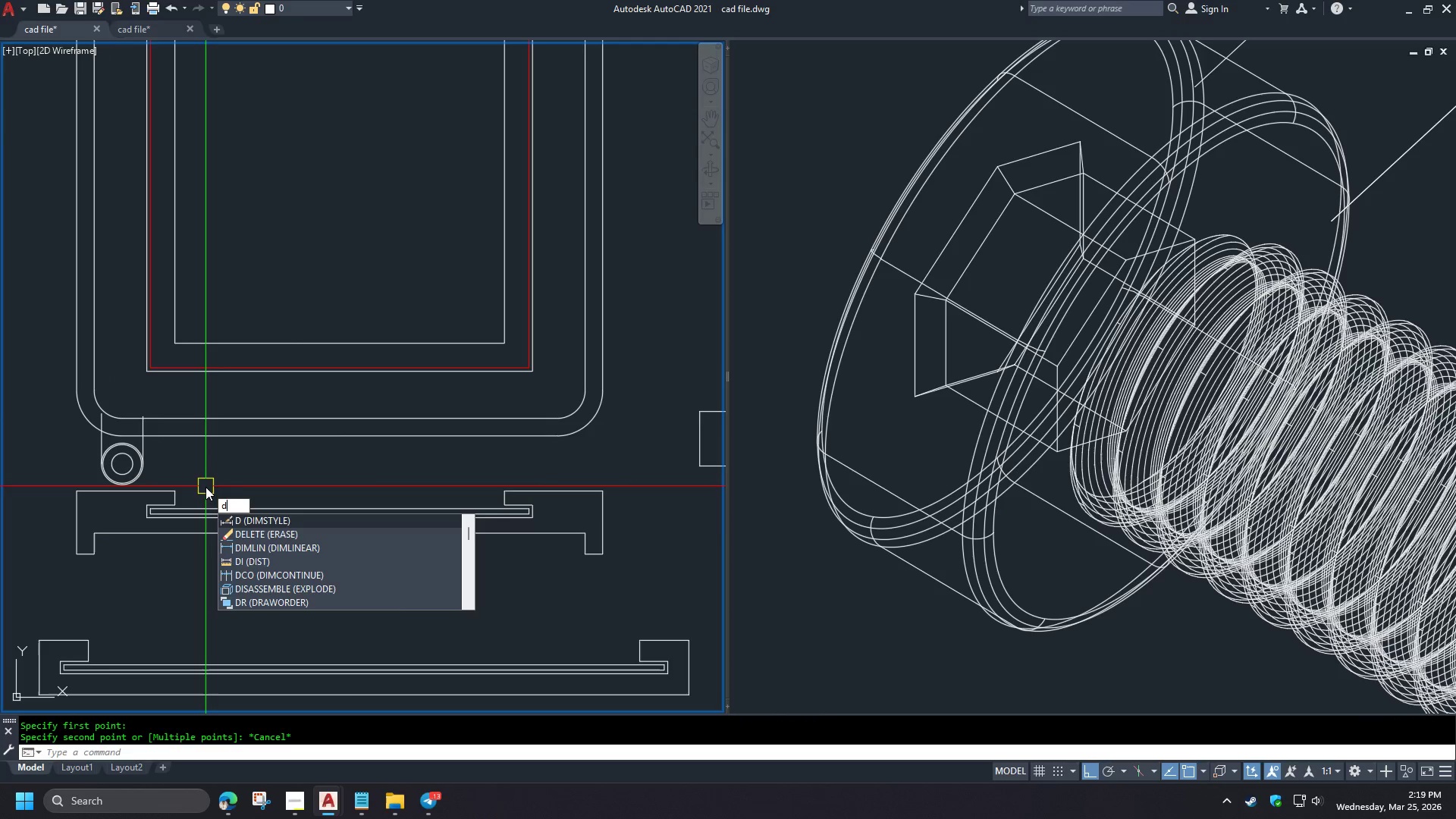 
key(I)
 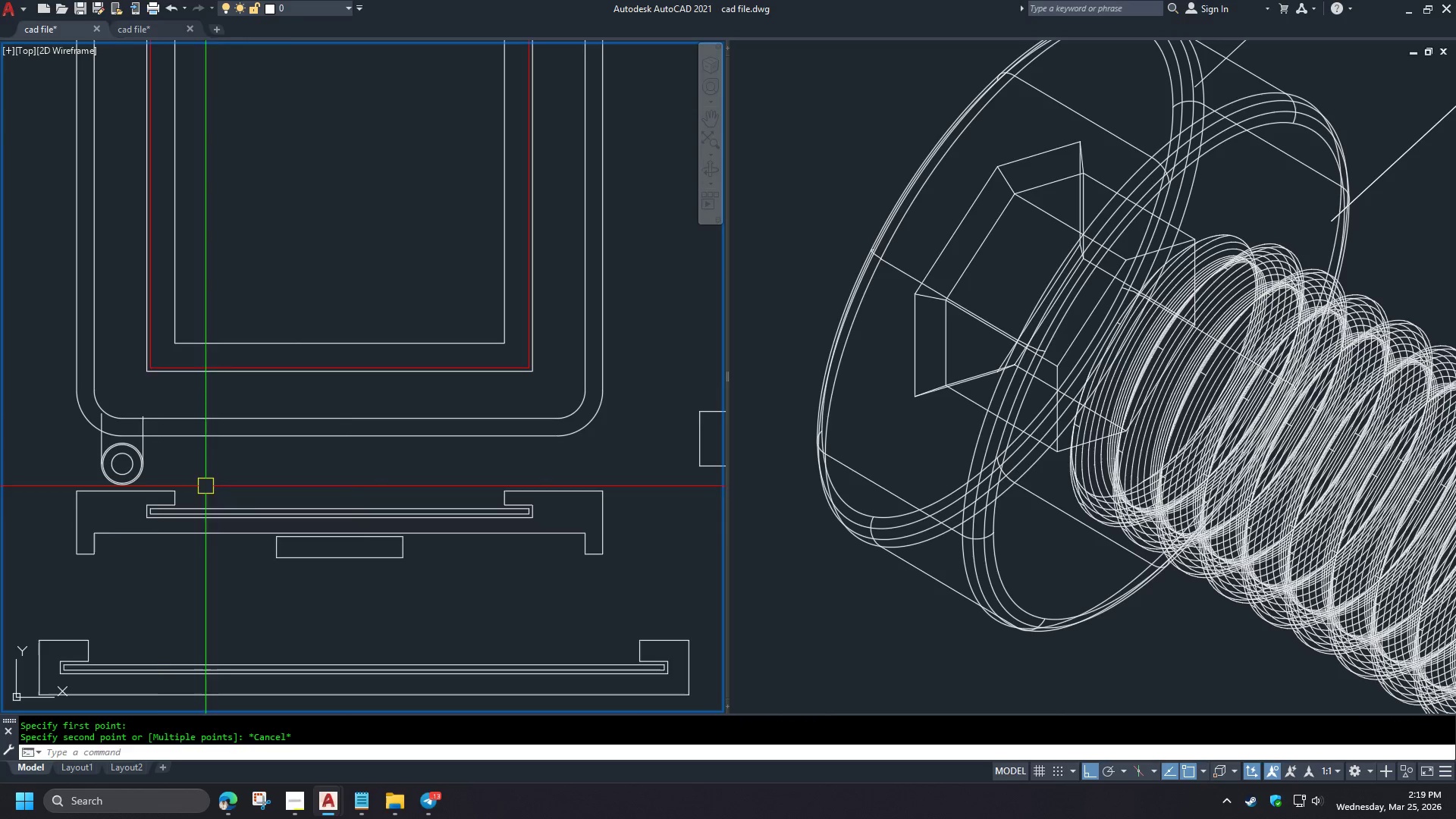 
key(Space)
 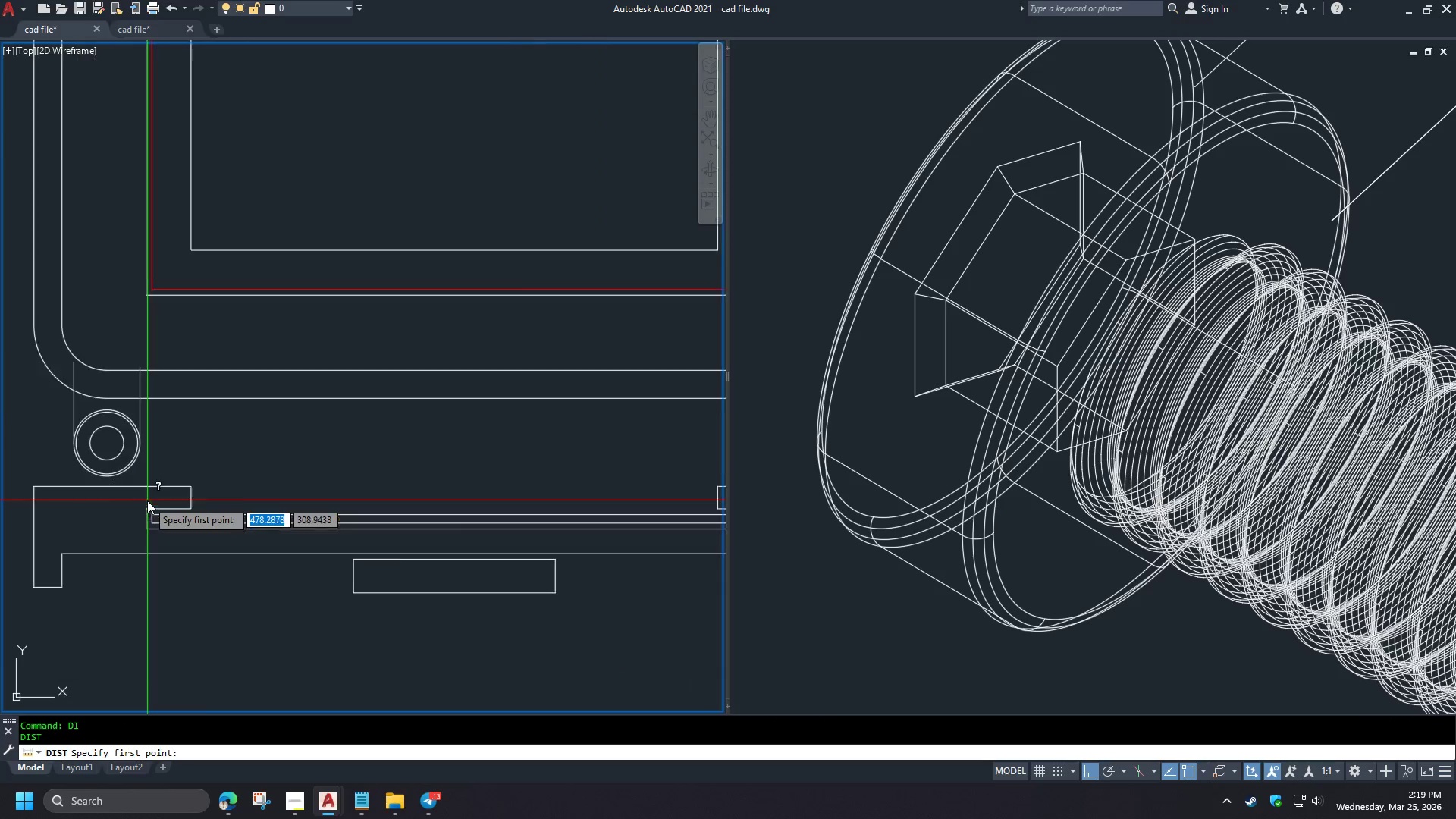 
scroll: coordinate [115, 524], scroll_direction: down, amount: 1.0
 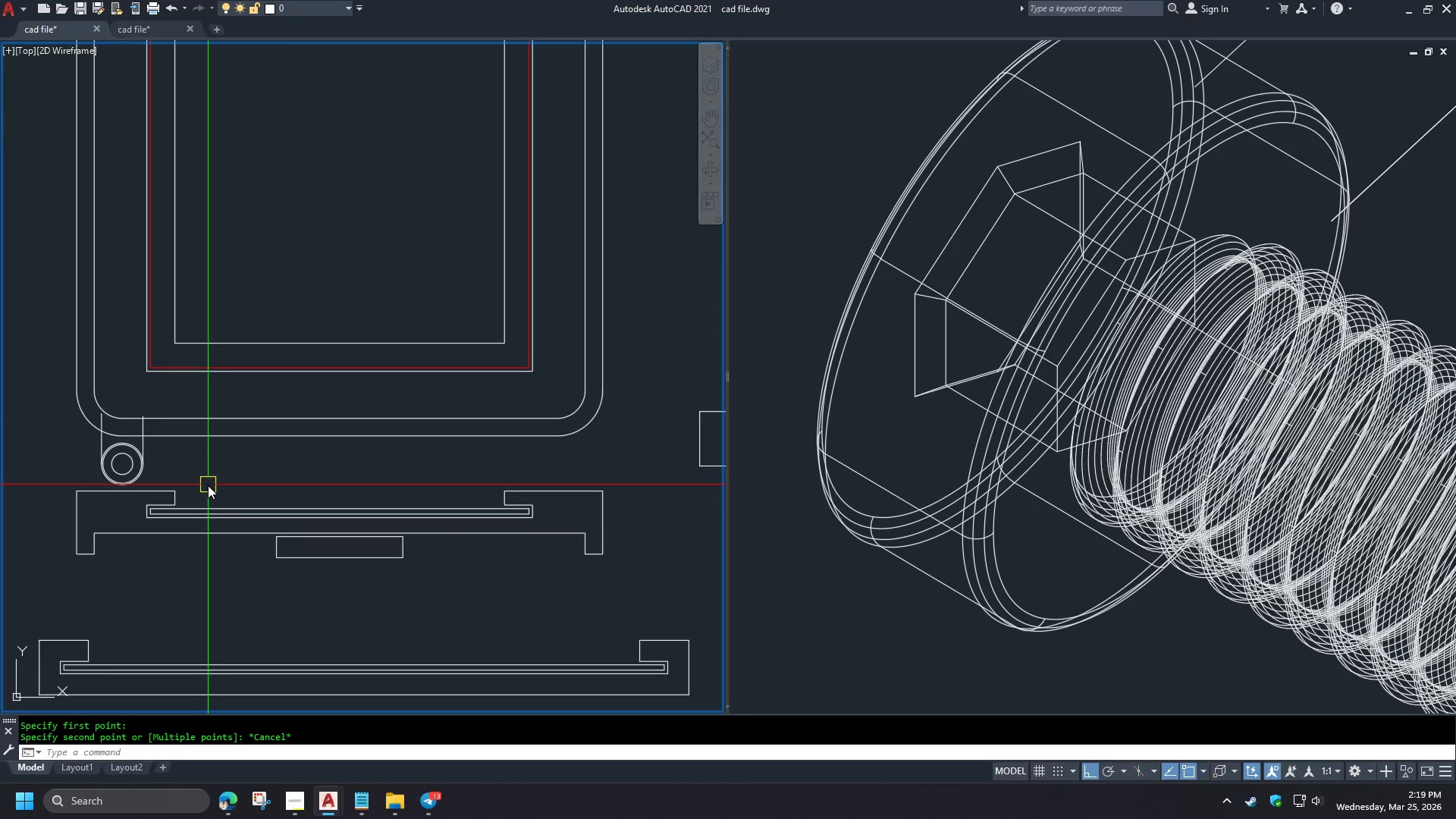 
left_click([147, 504])
 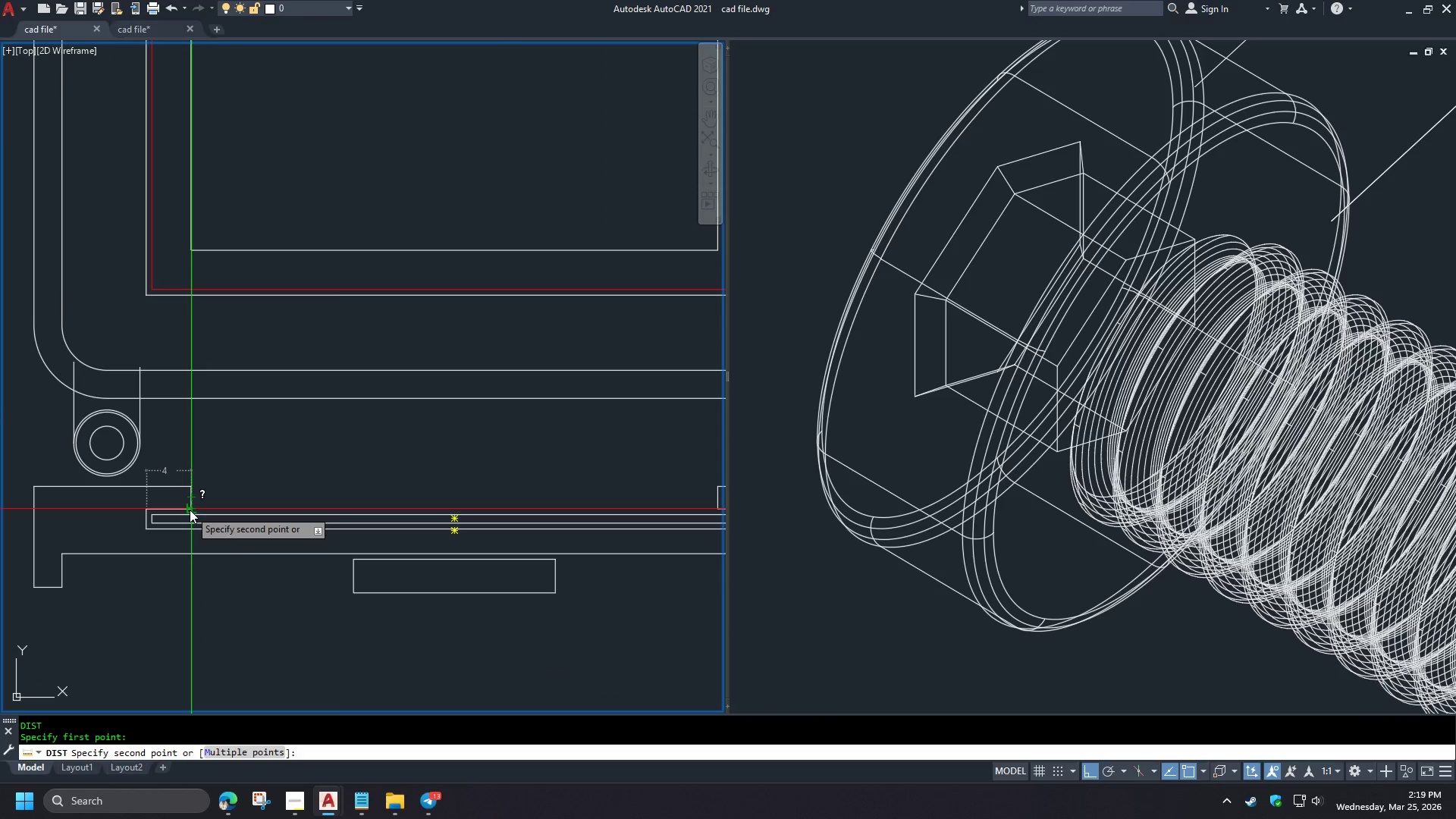 
key(Escape)
 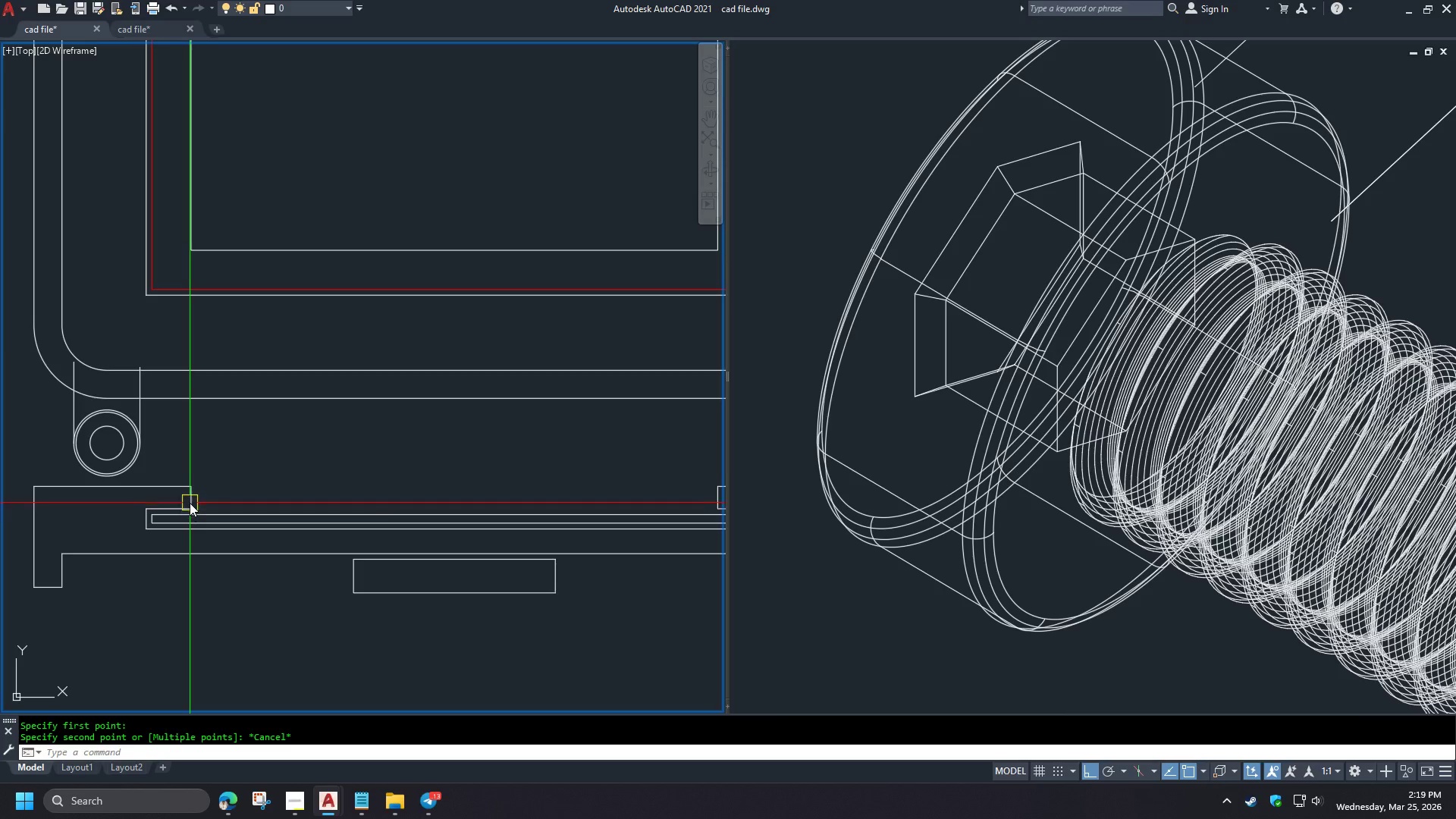 
key(Space)
 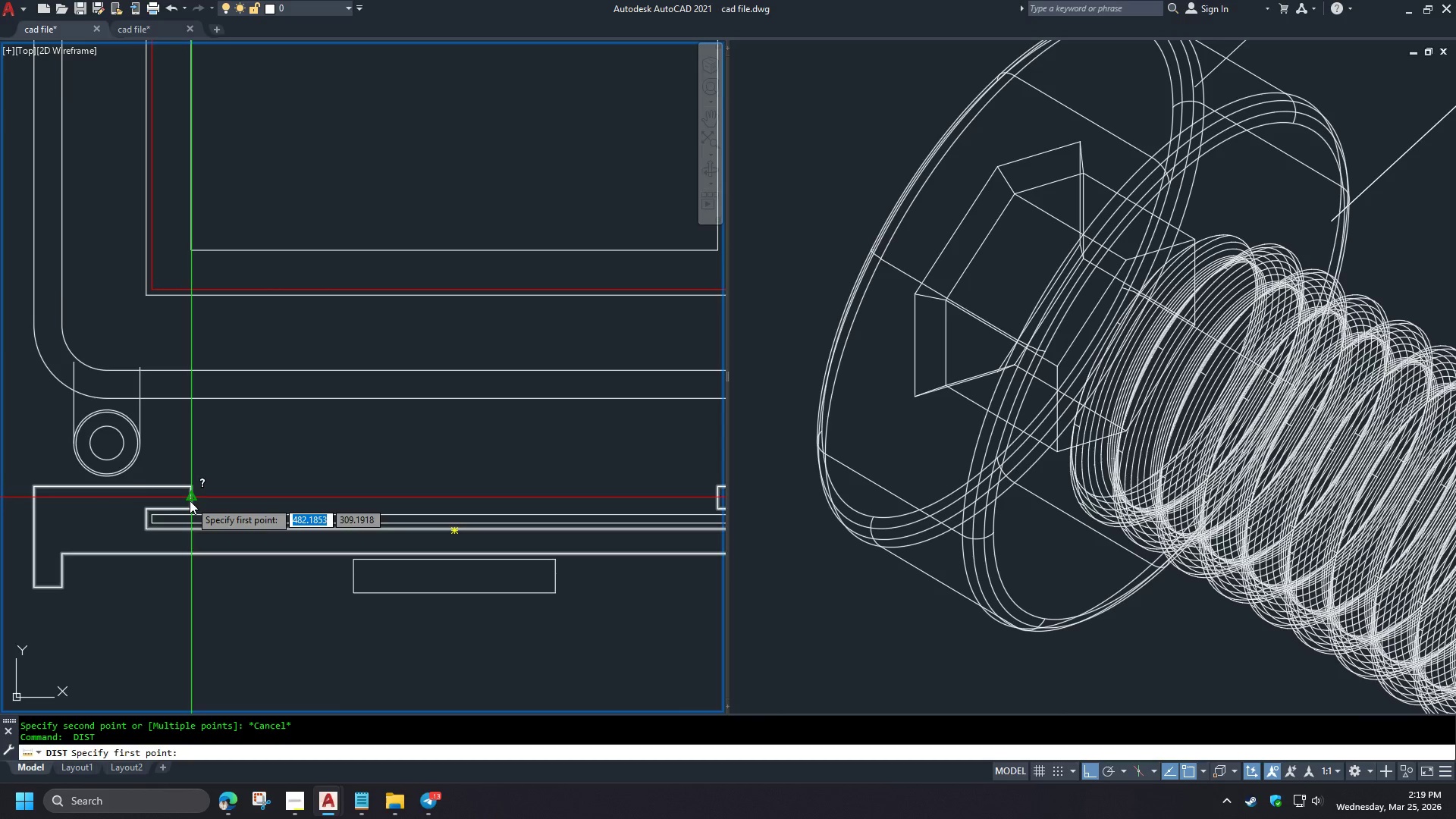 
left_click([190, 500])
 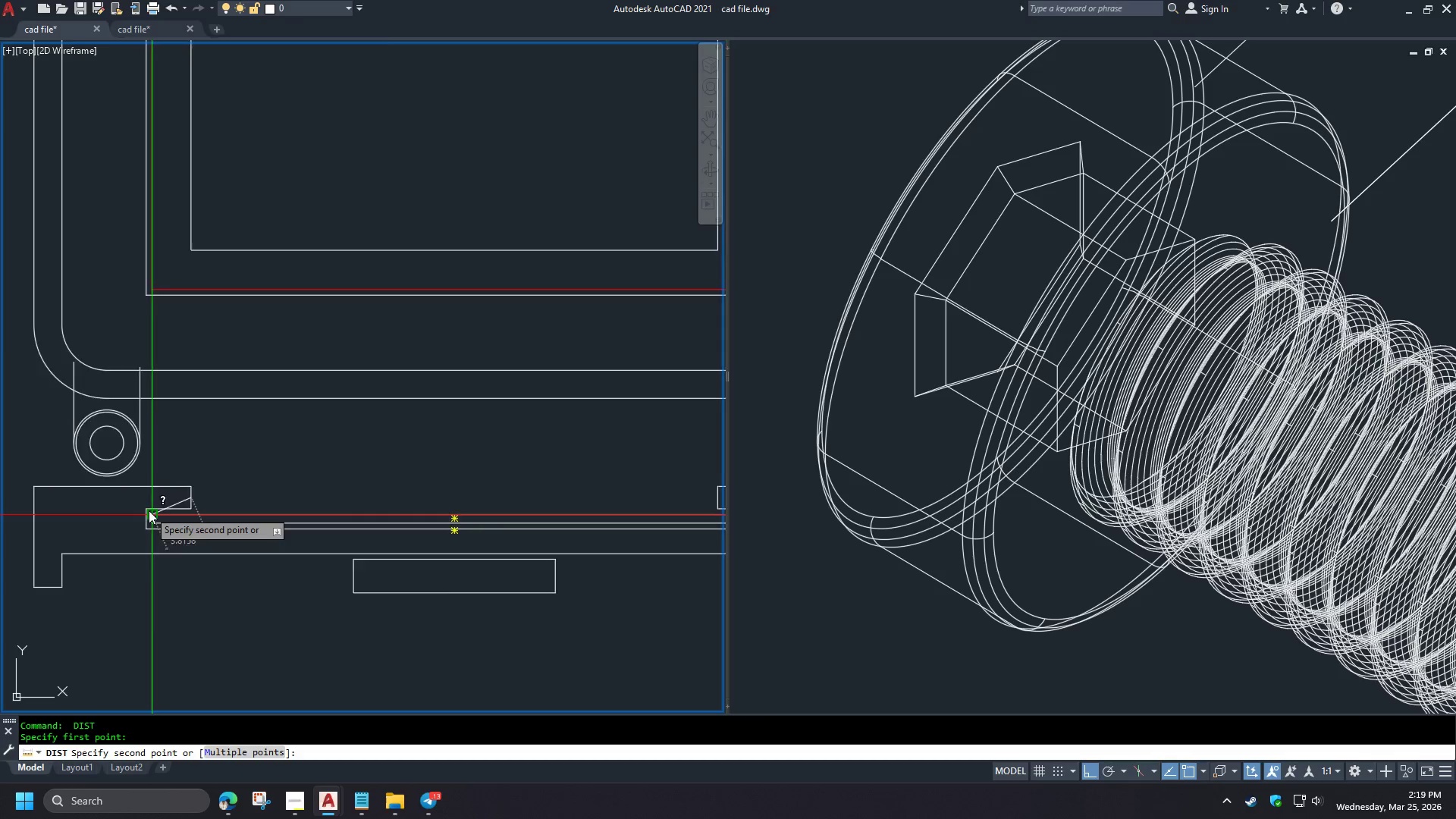 
scroll: coordinate [147, 500], scroll_direction: up, amount: 1.0
 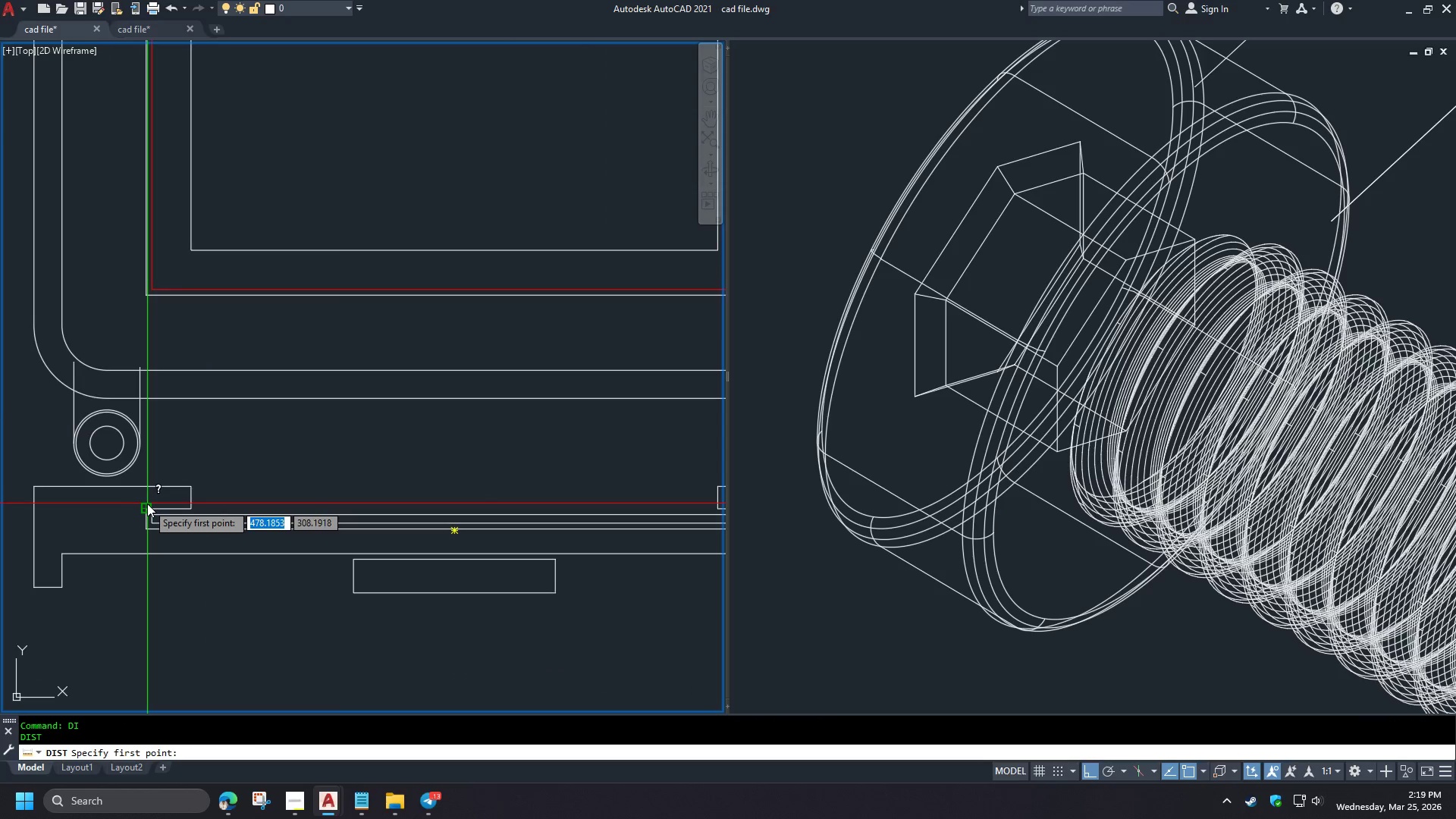 
key(Escape)
 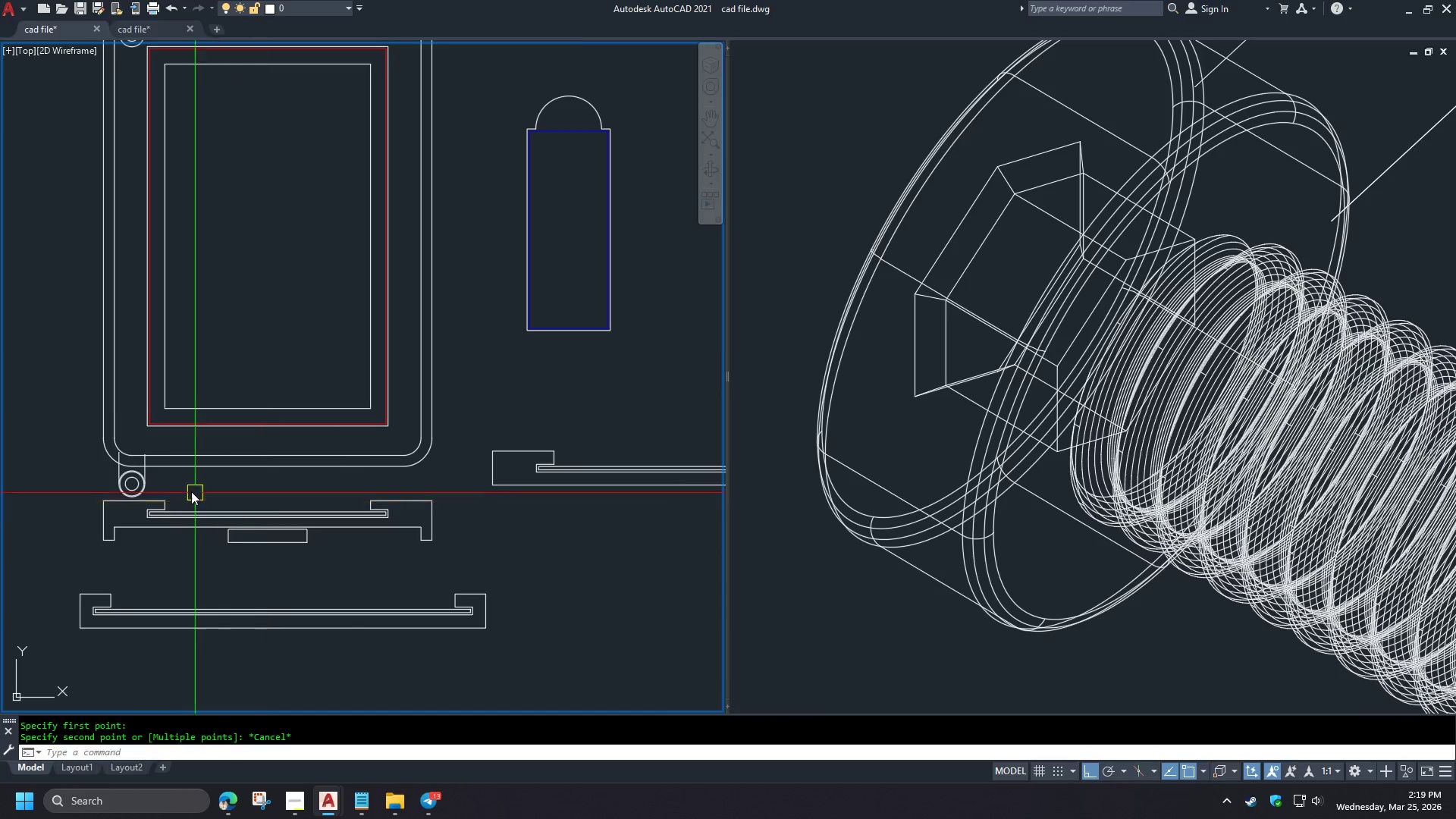 
scroll: coordinate [149, 510], scroll_direction: down, amount: 2.0
 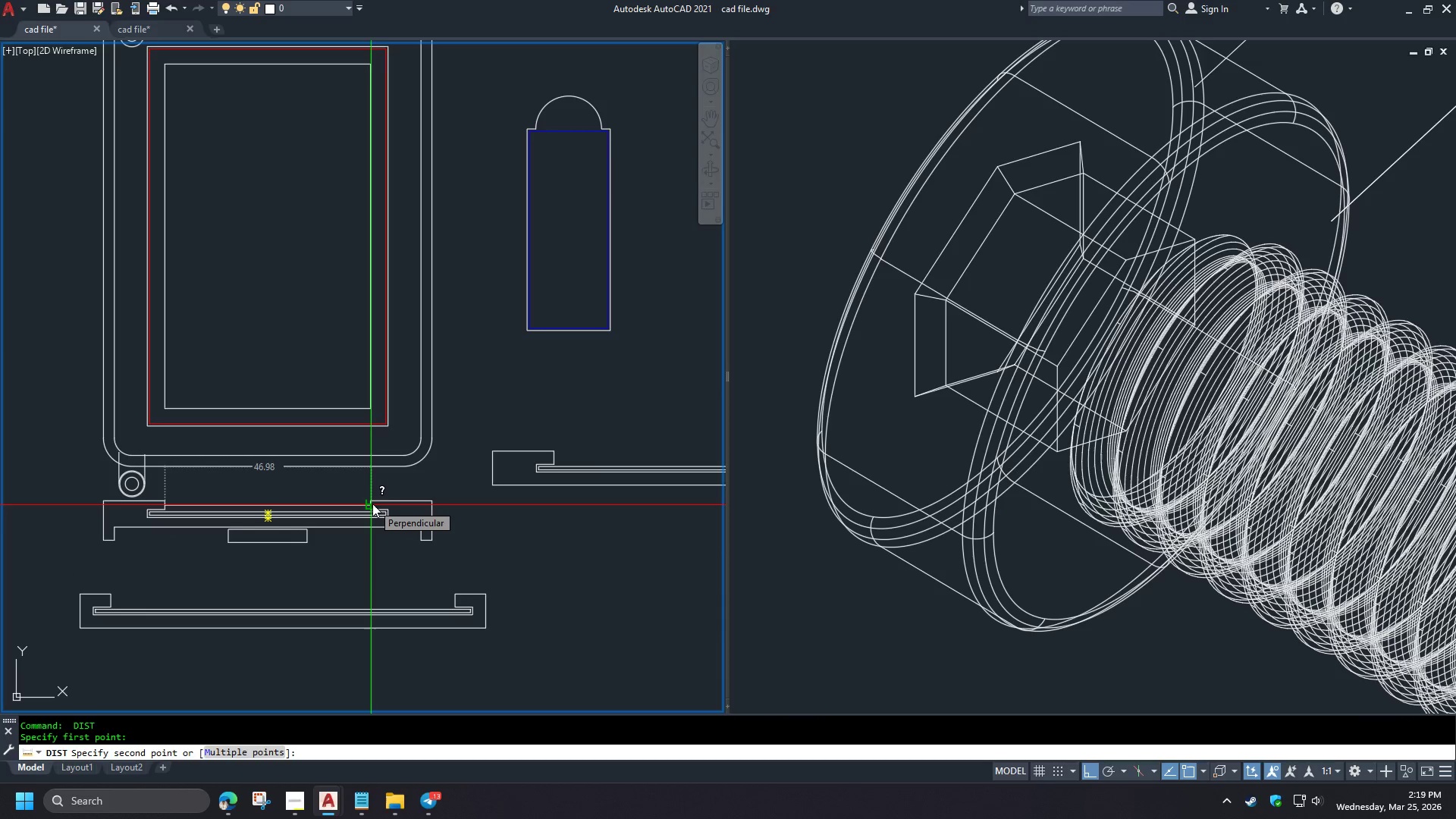 
scroll: coordinate [178, 492], scroll_direction: up, amount: 2.0
 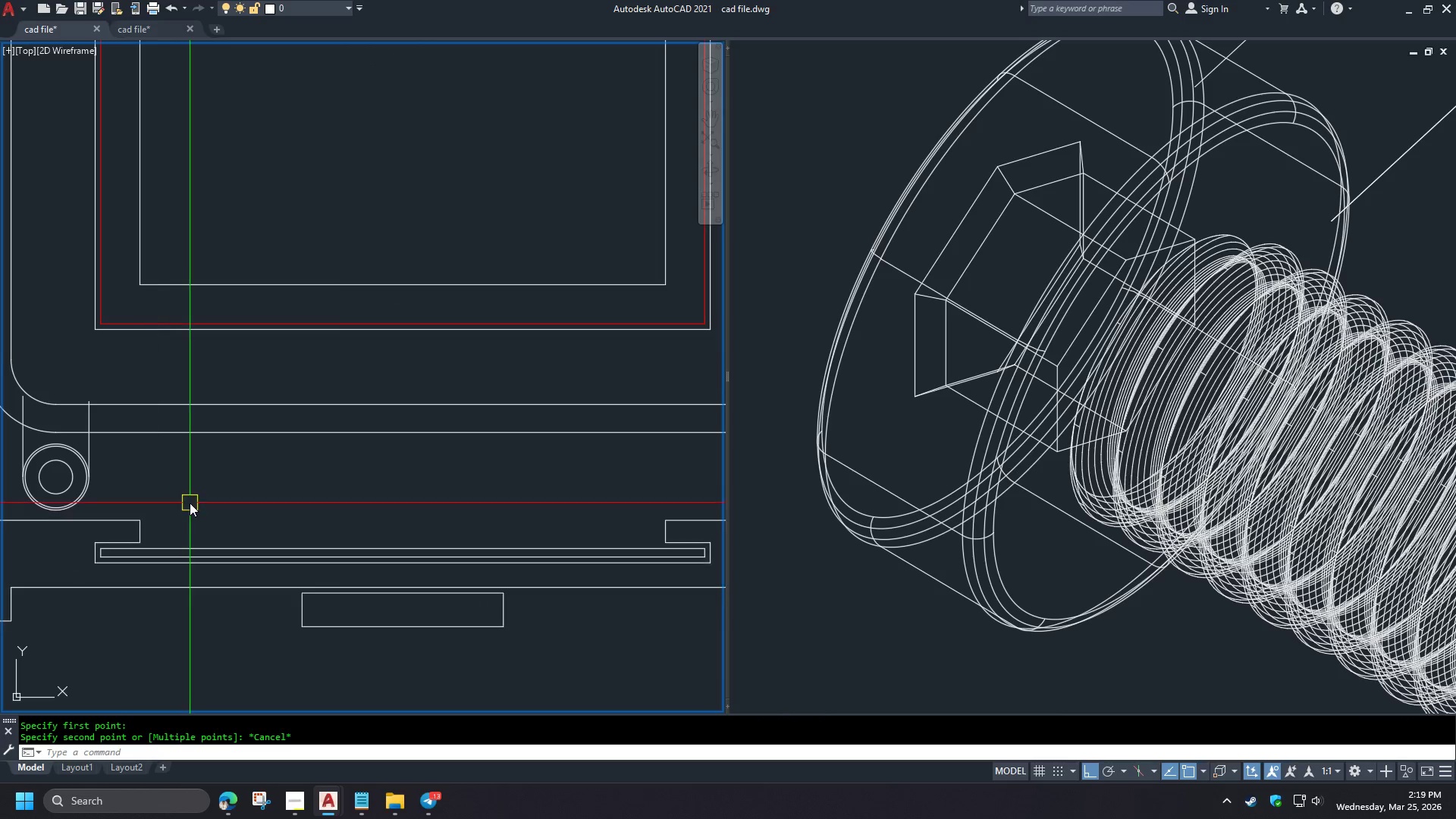 
scroll: coordinate [190, 503], scroll_direction: down, amount: 1.0
 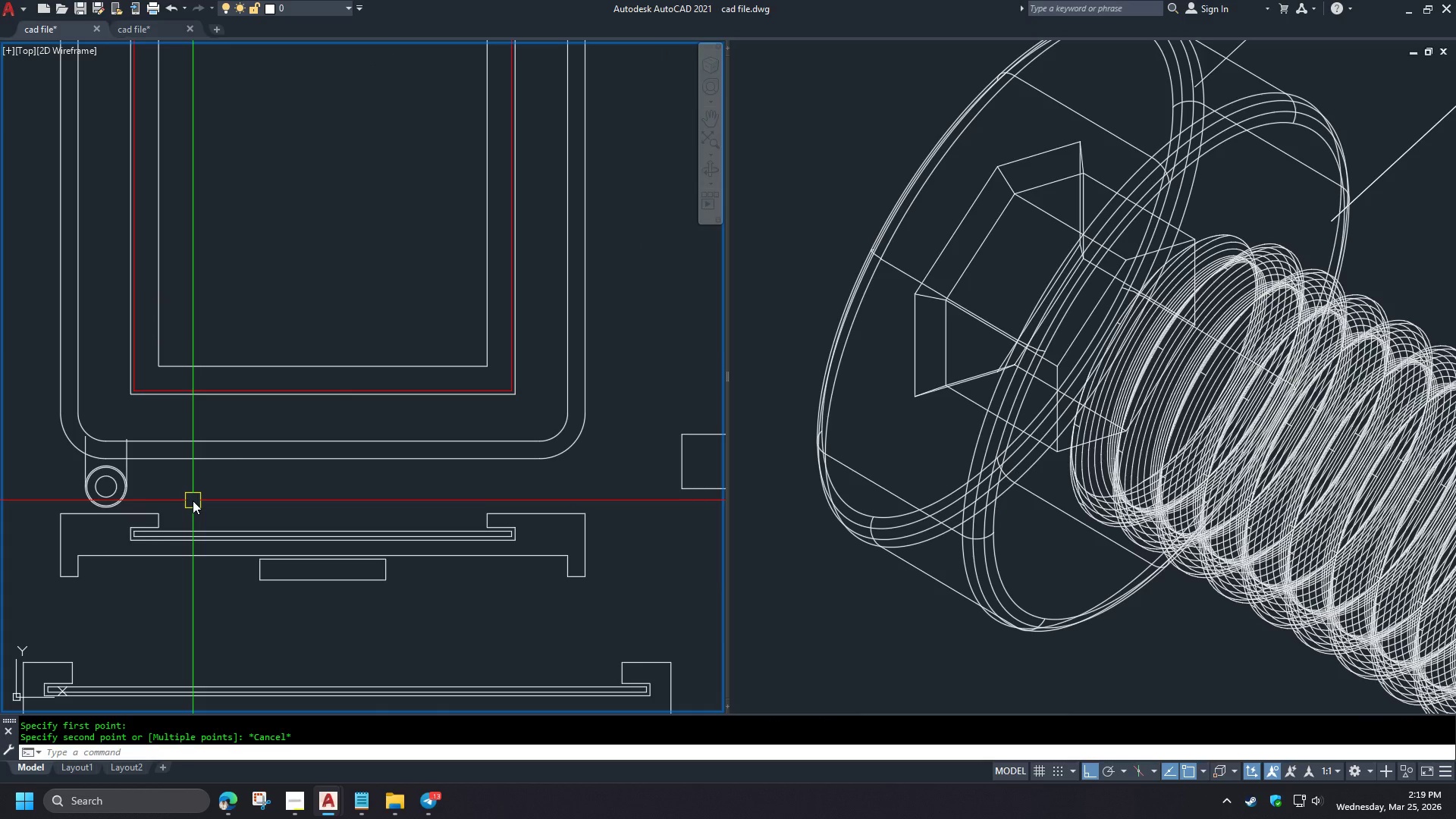 
type(br )
 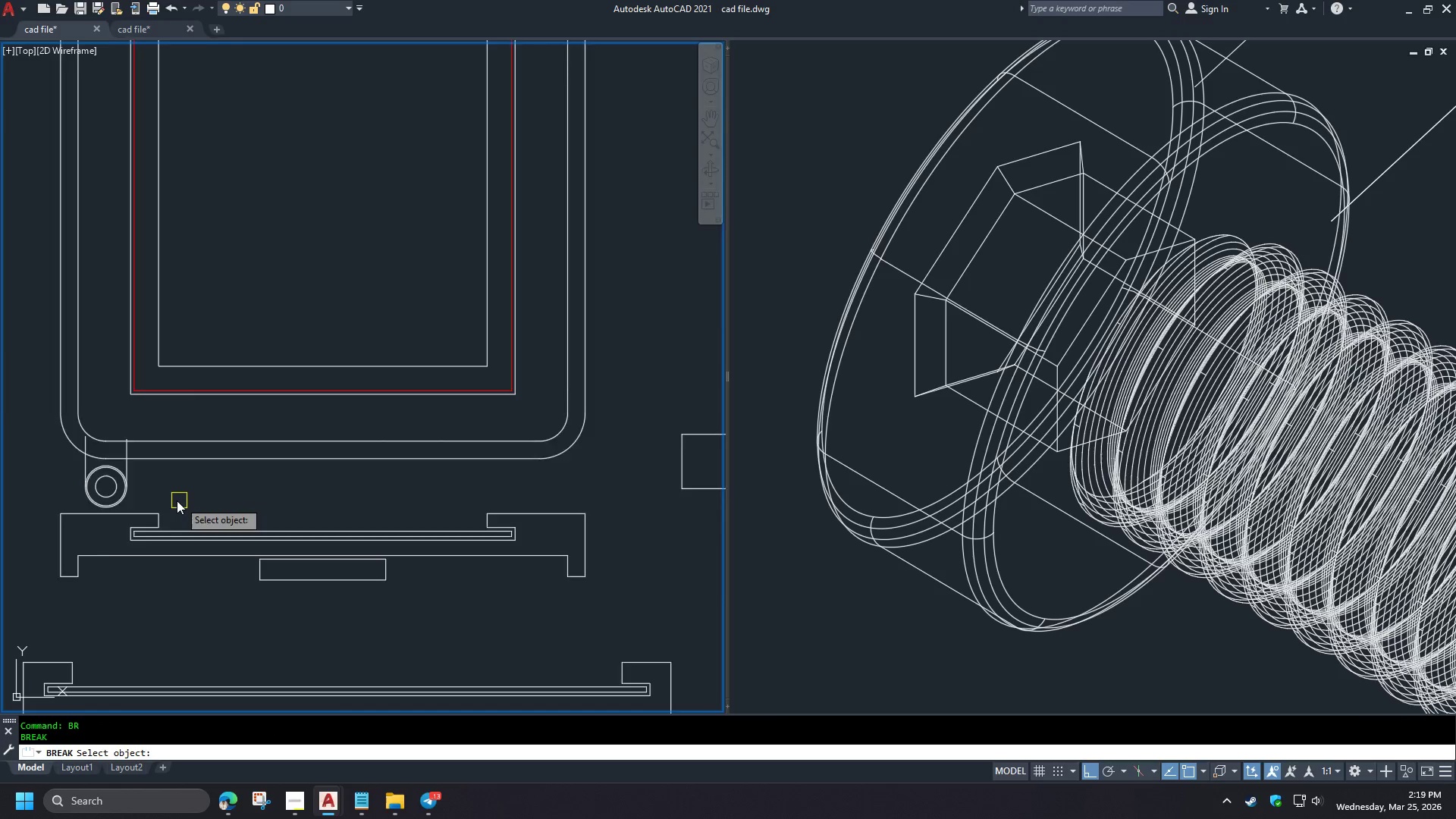 
double_click([126, 521])
 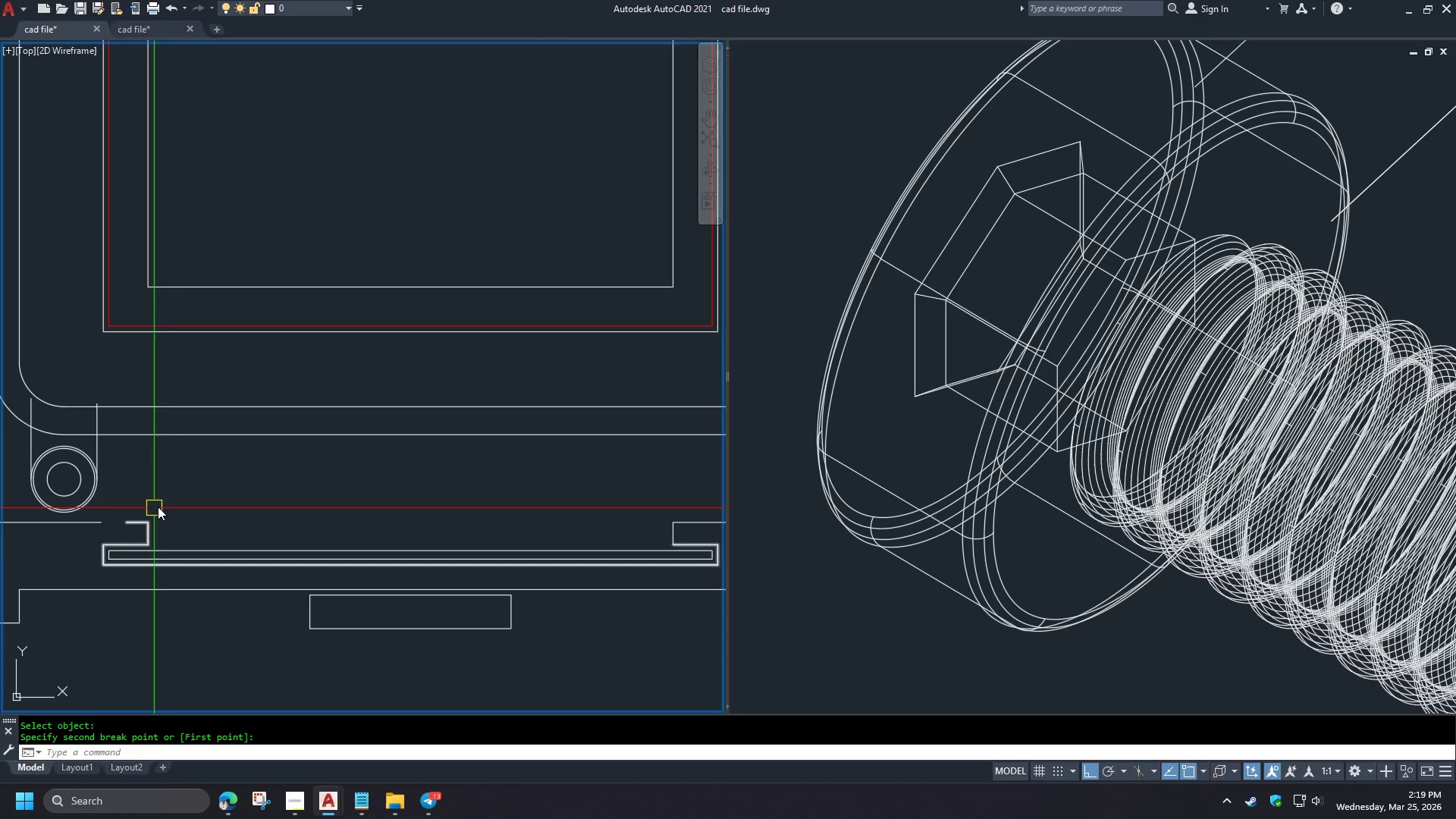 
key(Space)
 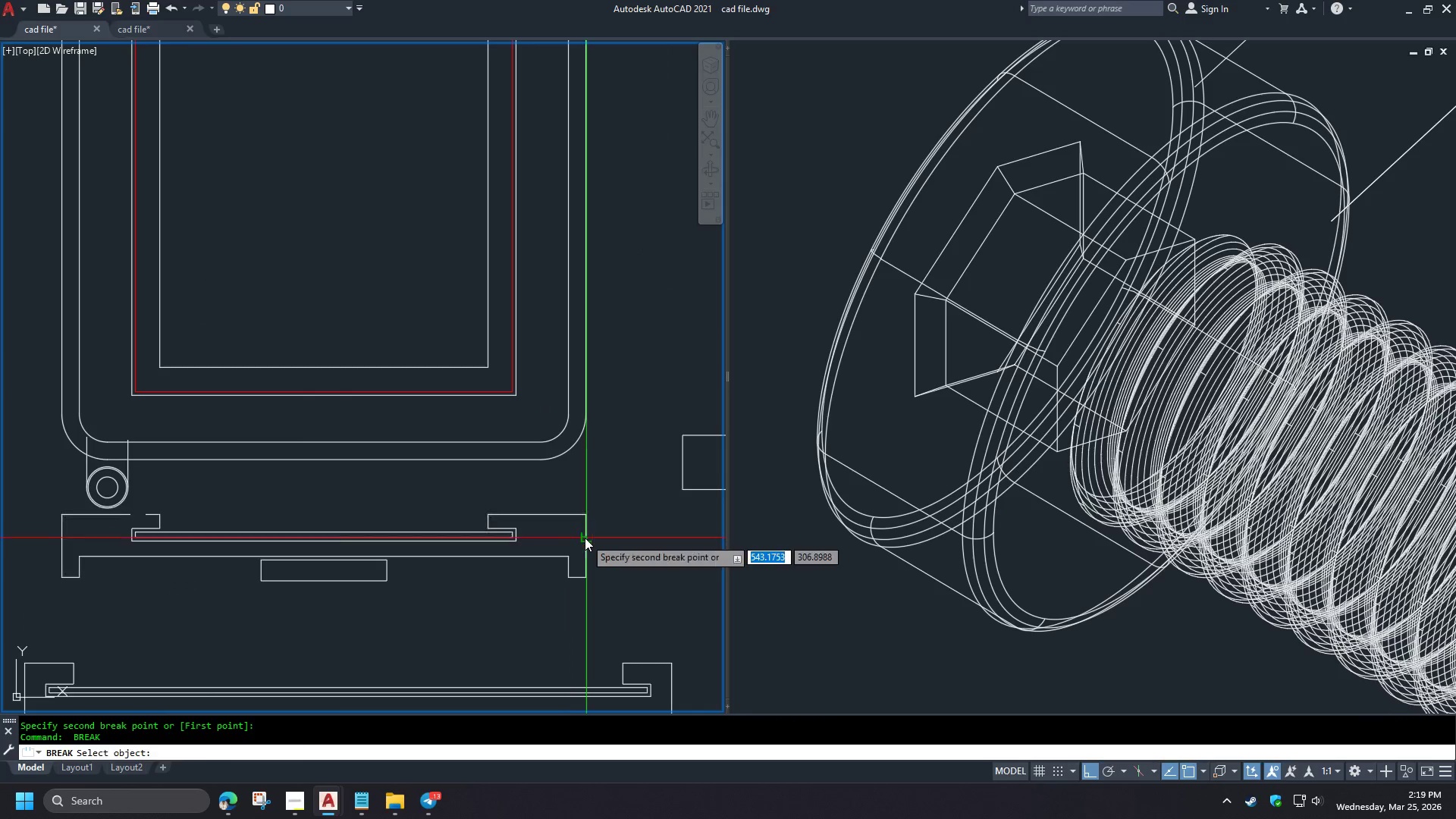 
scroll: coordinate [175, 500], scroll_direction: up, amount: 1.0
 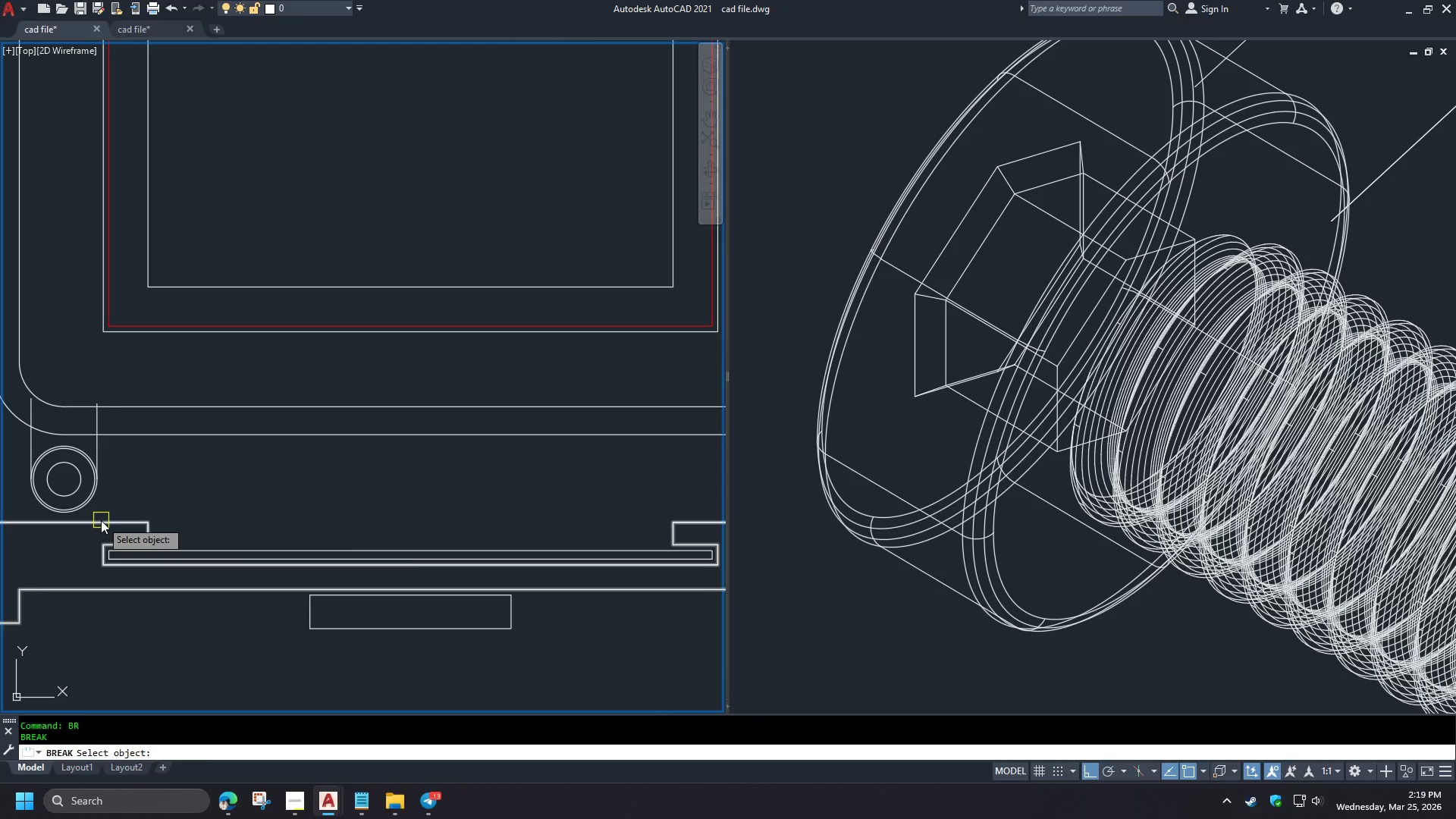 
double_click([582, 528])
 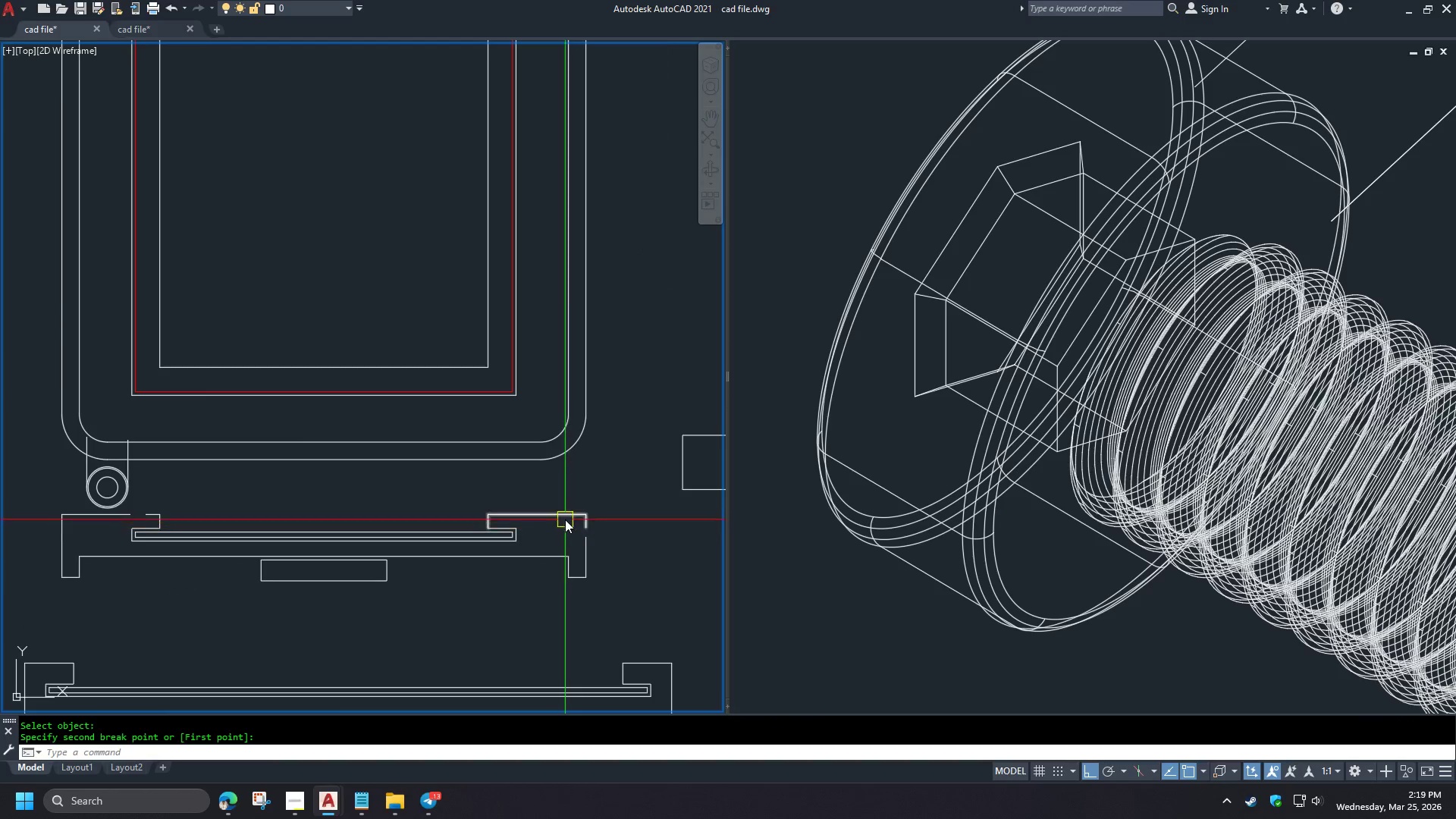 
left_click([564, 518])
 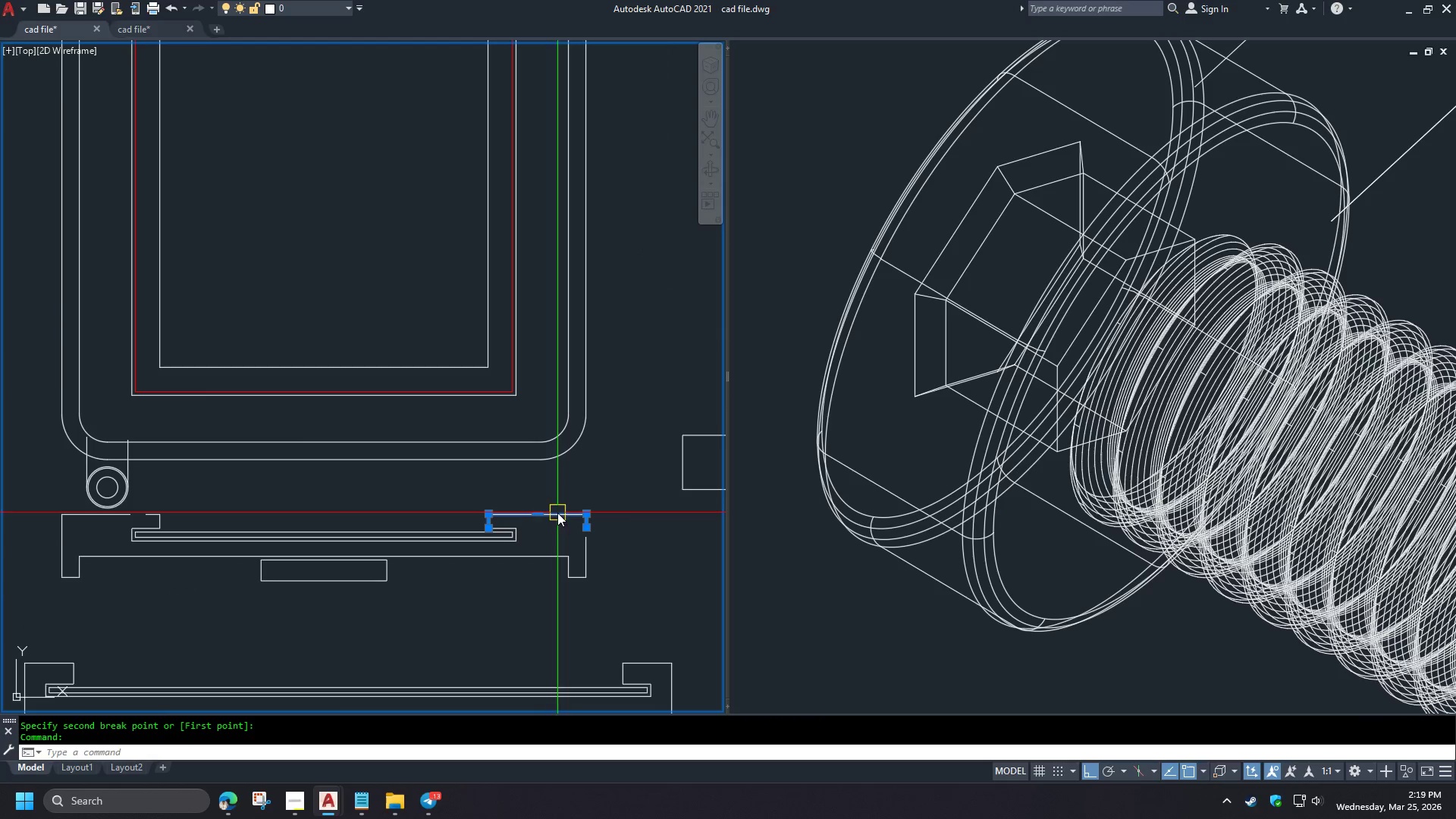 
key(E)
 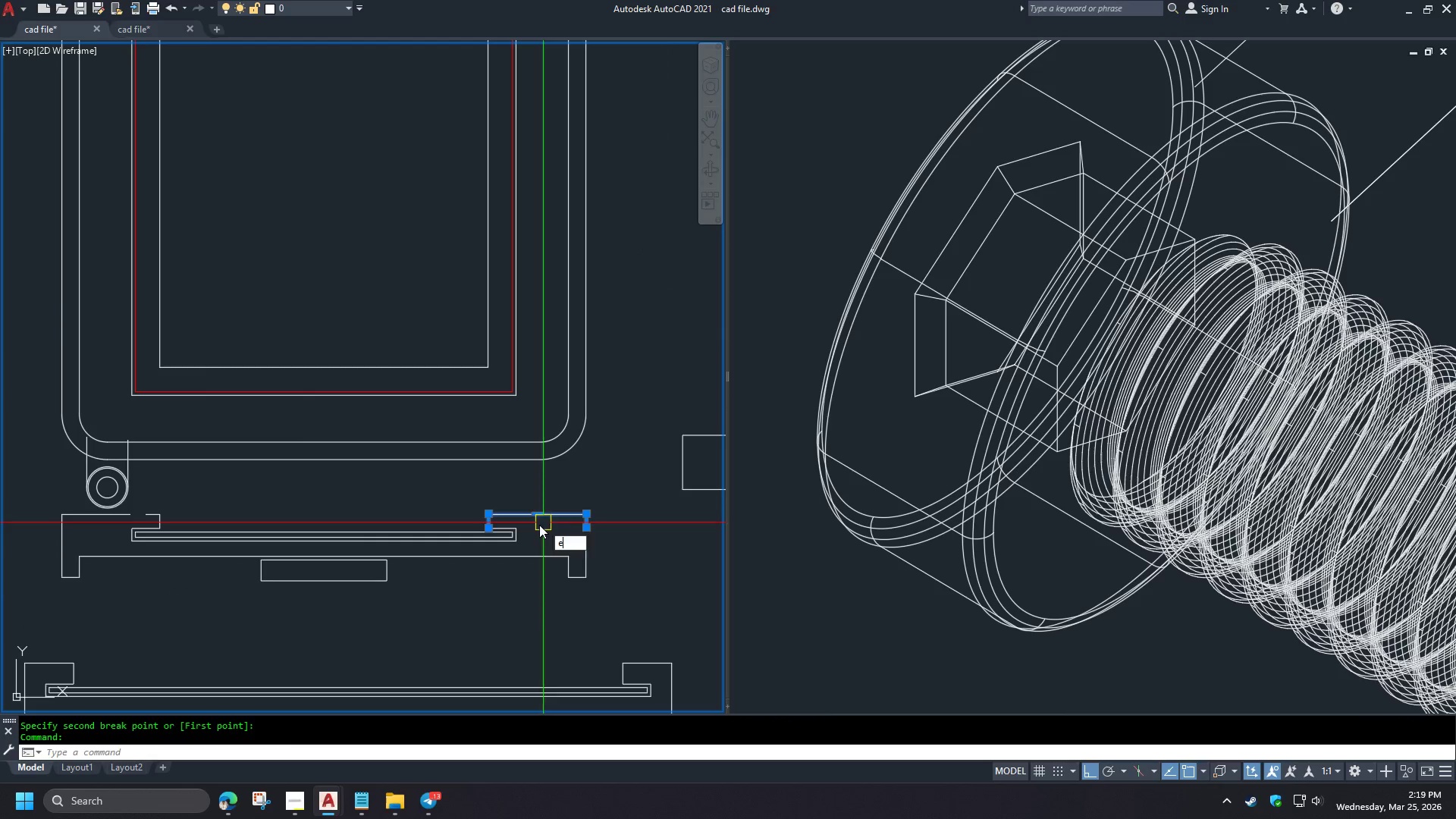 
key(Space)
 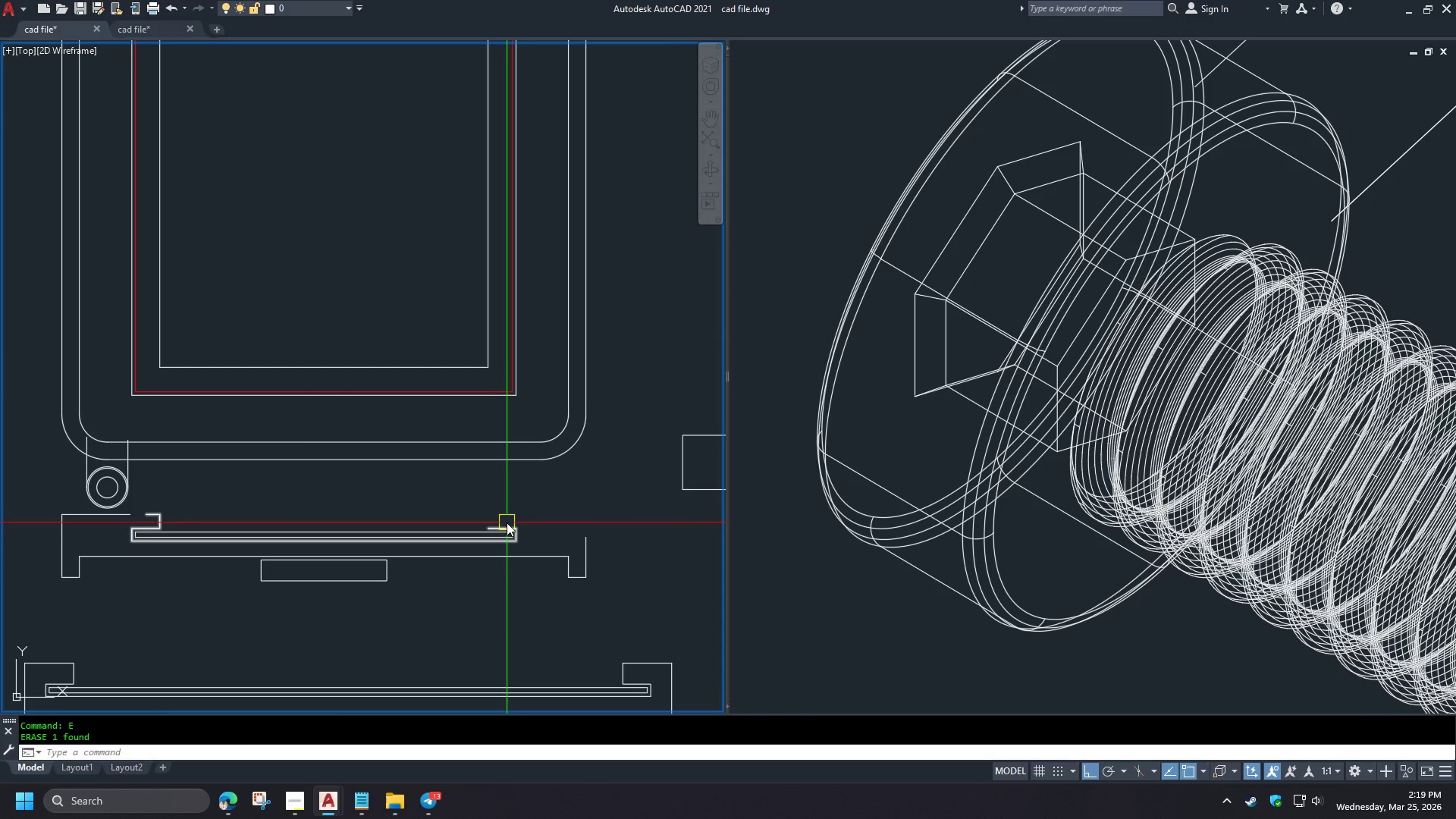 
scroll: coordinate [180, 502], scroll_direction: down, amount: 1.0
 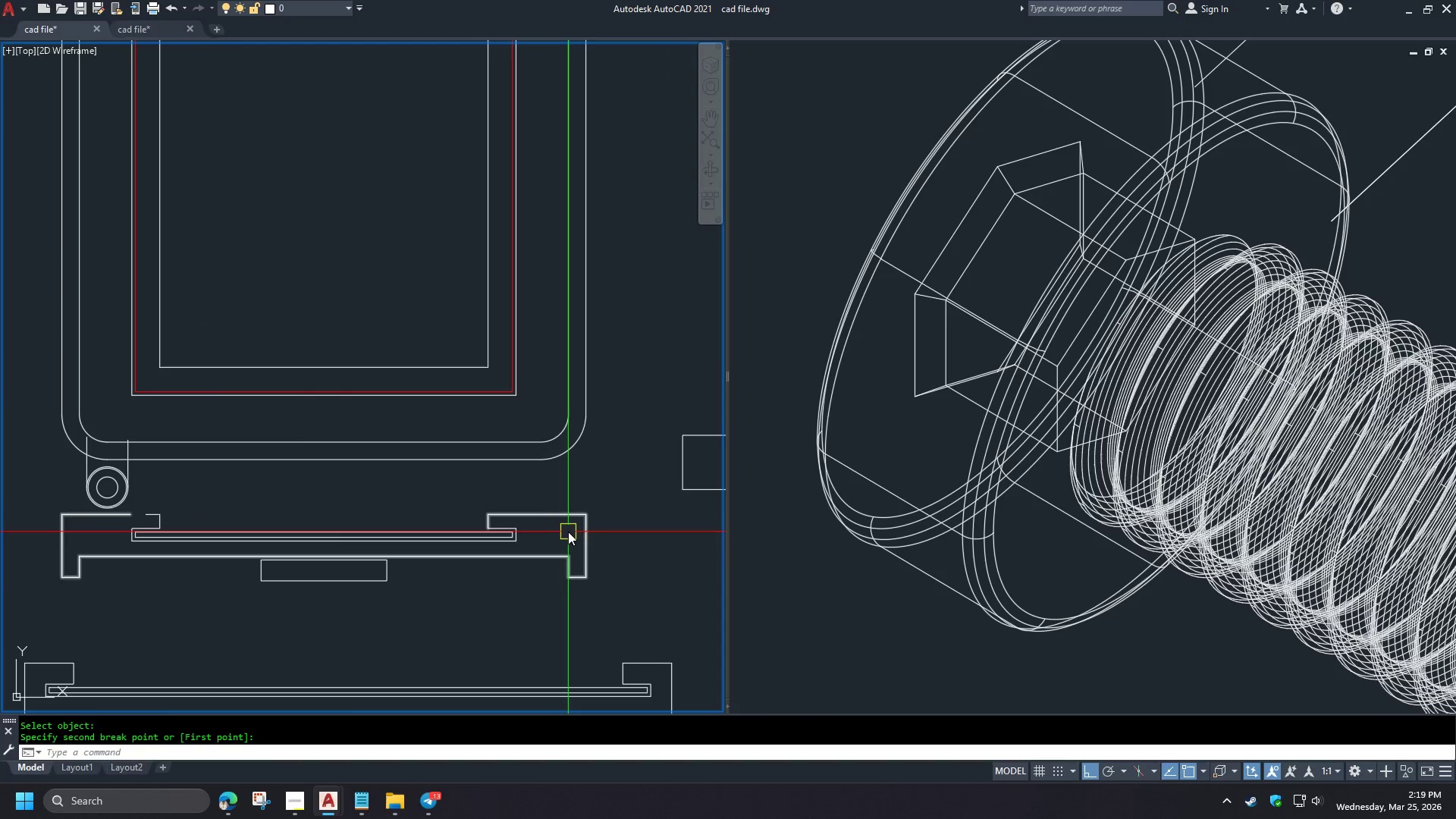 
left_click([507, 522])
 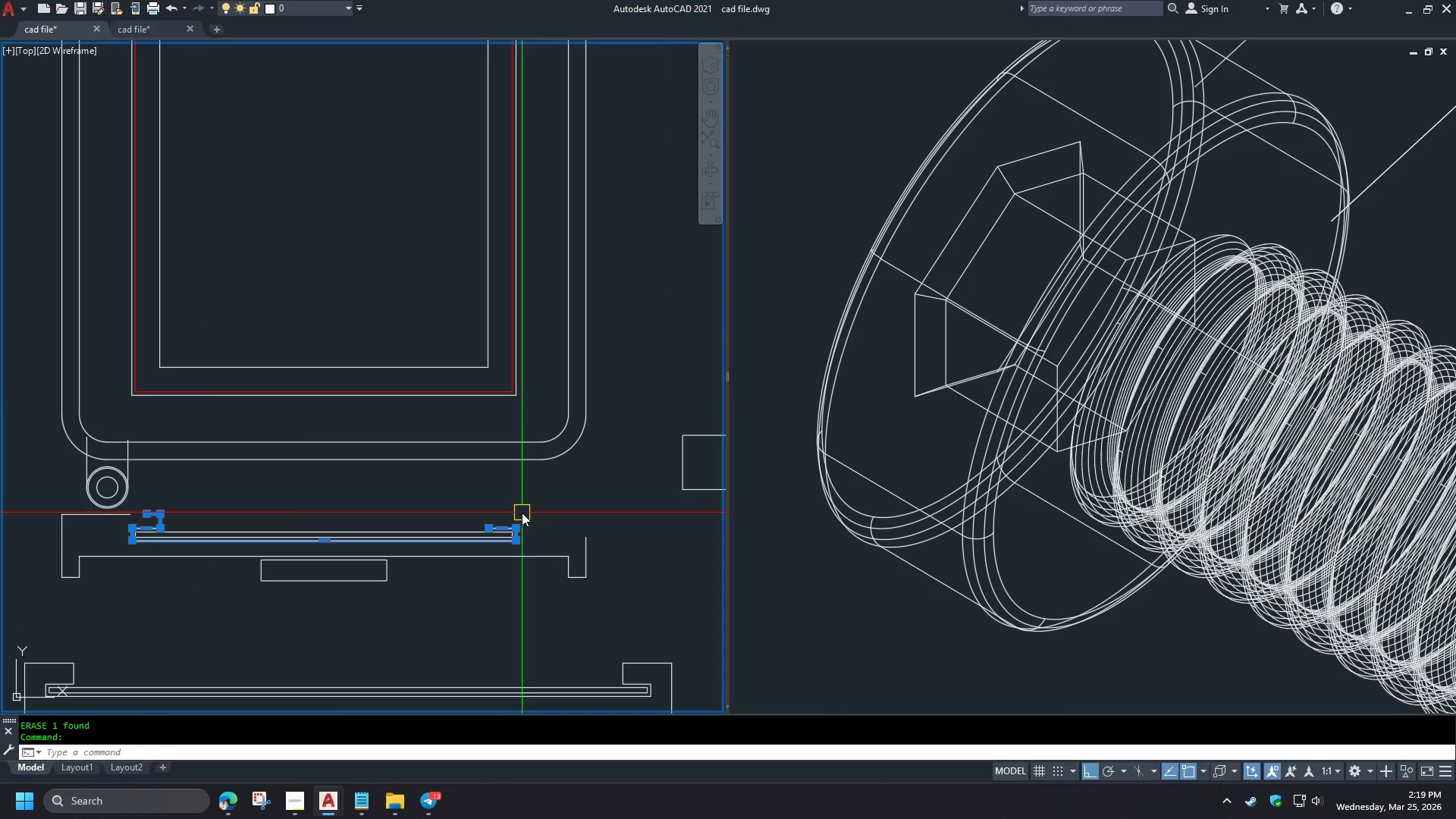 
key(E)
 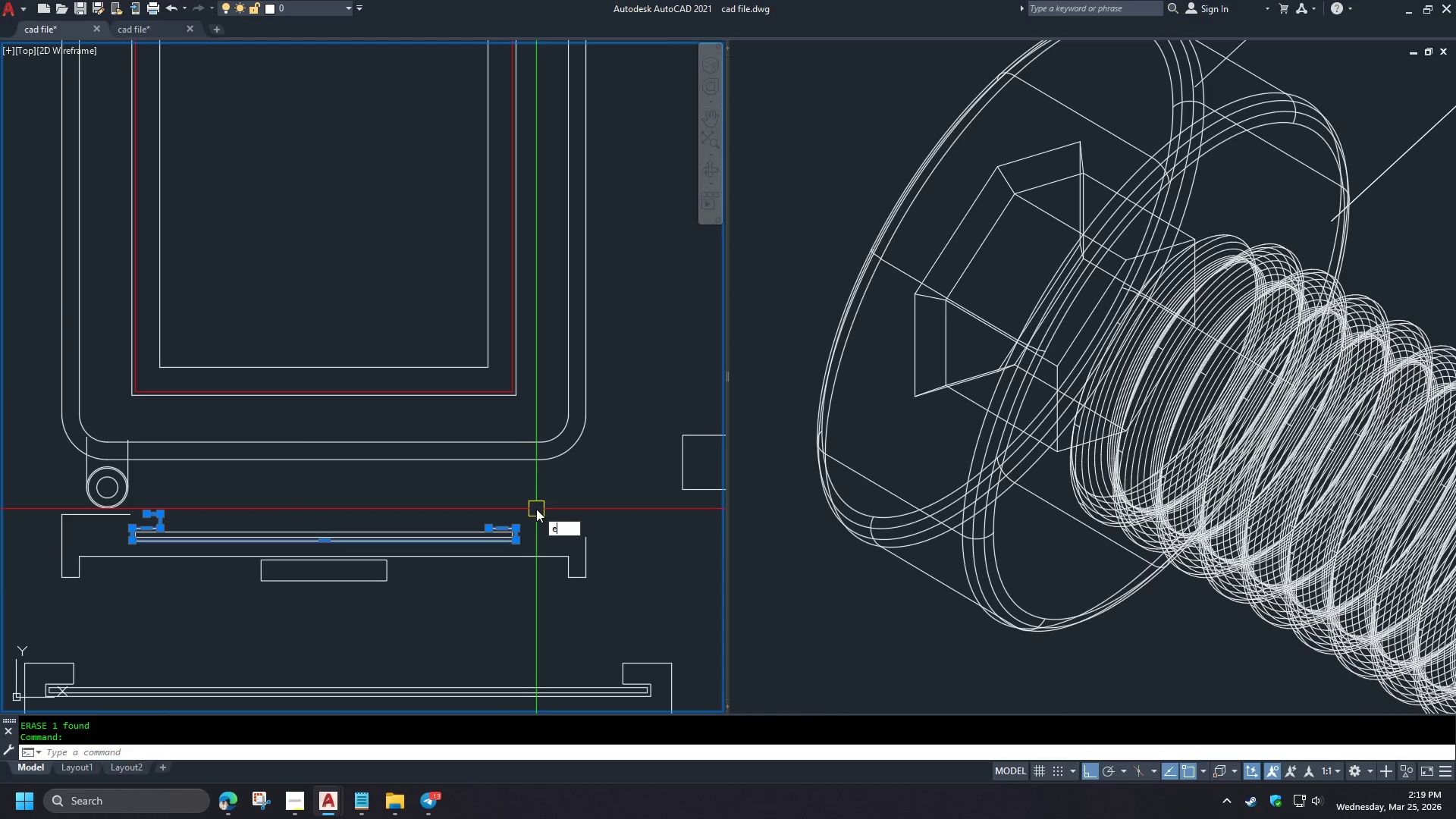 
key(Space)
 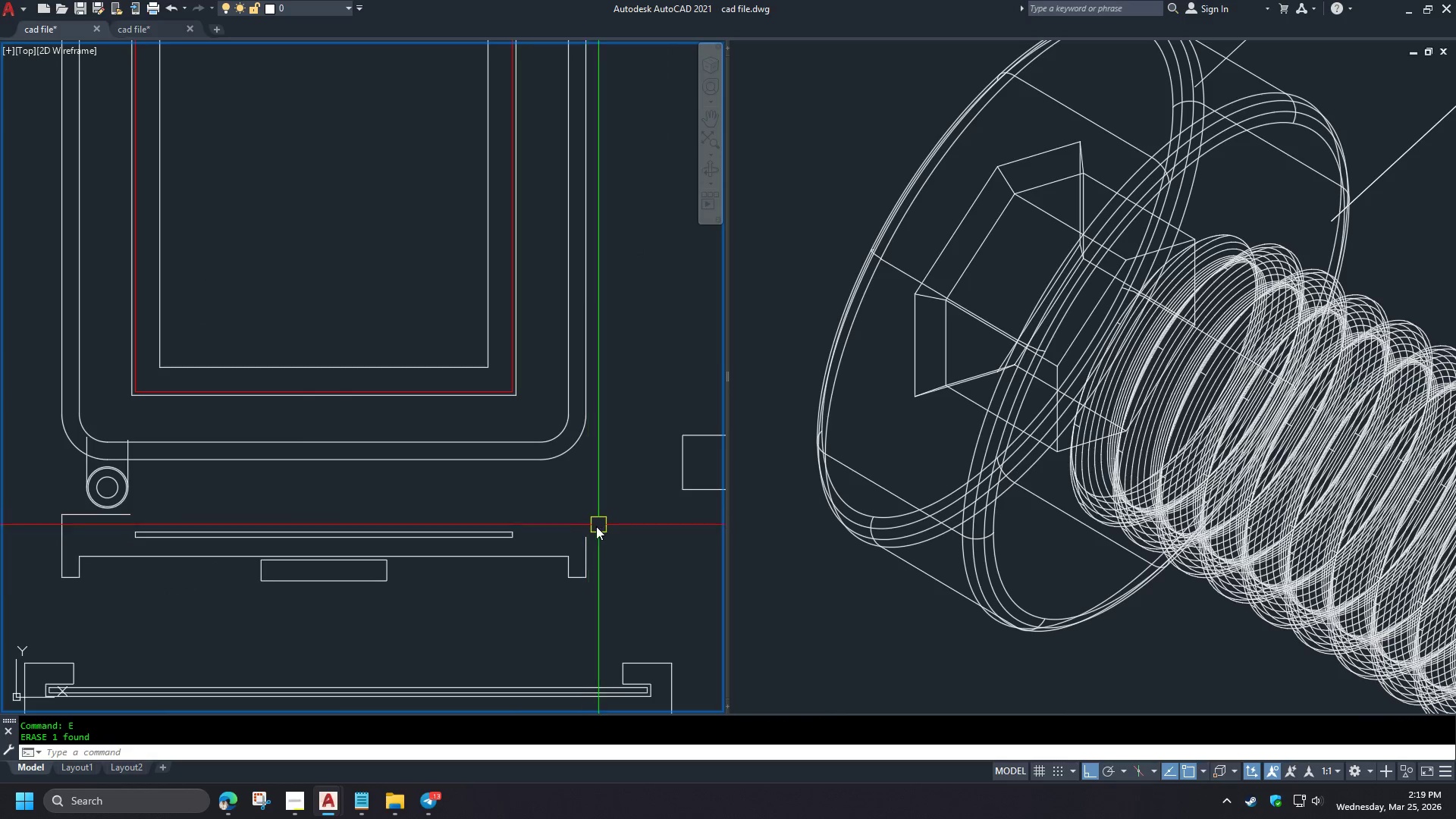 
key(F)
 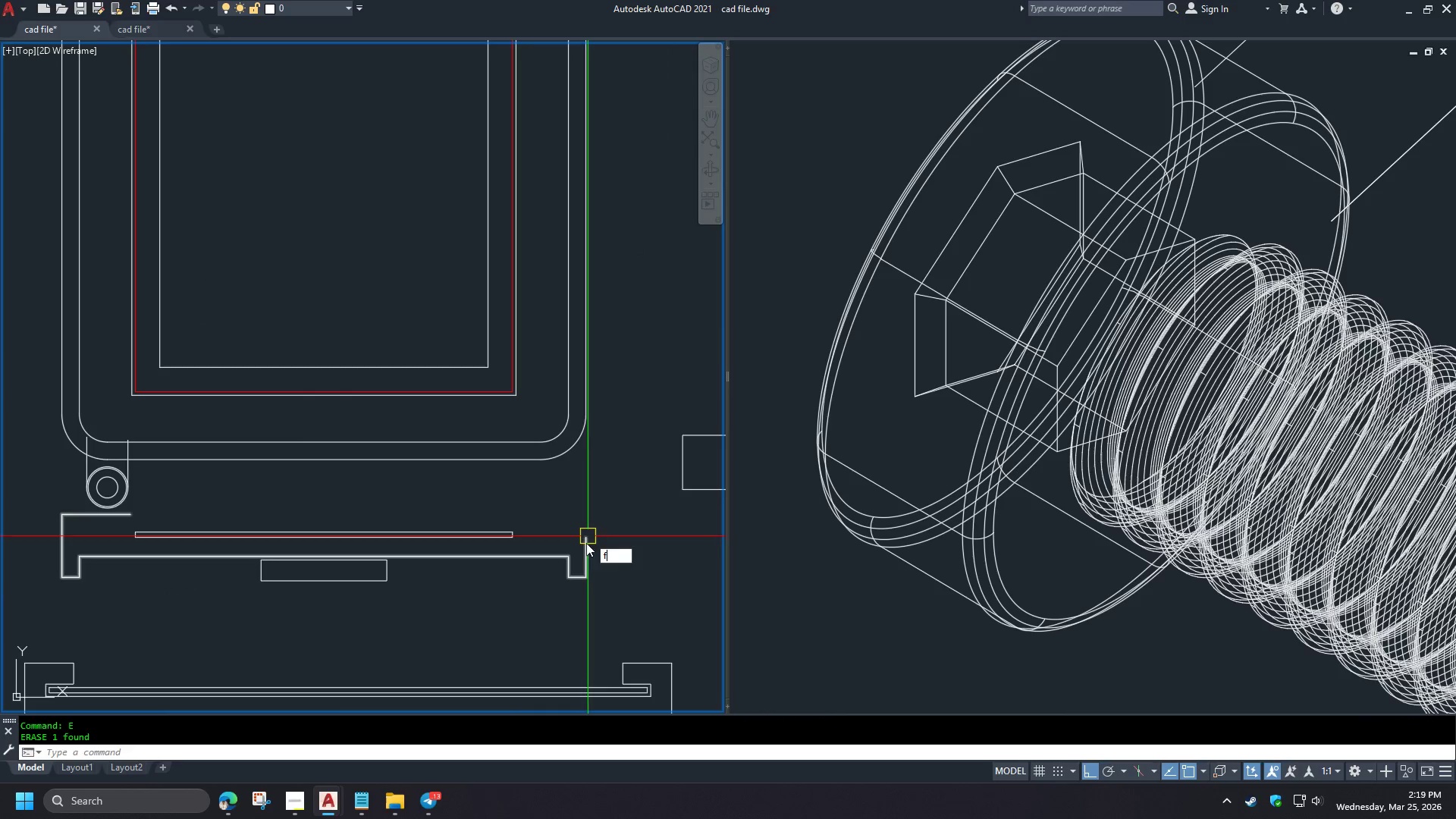 
key(Space)
 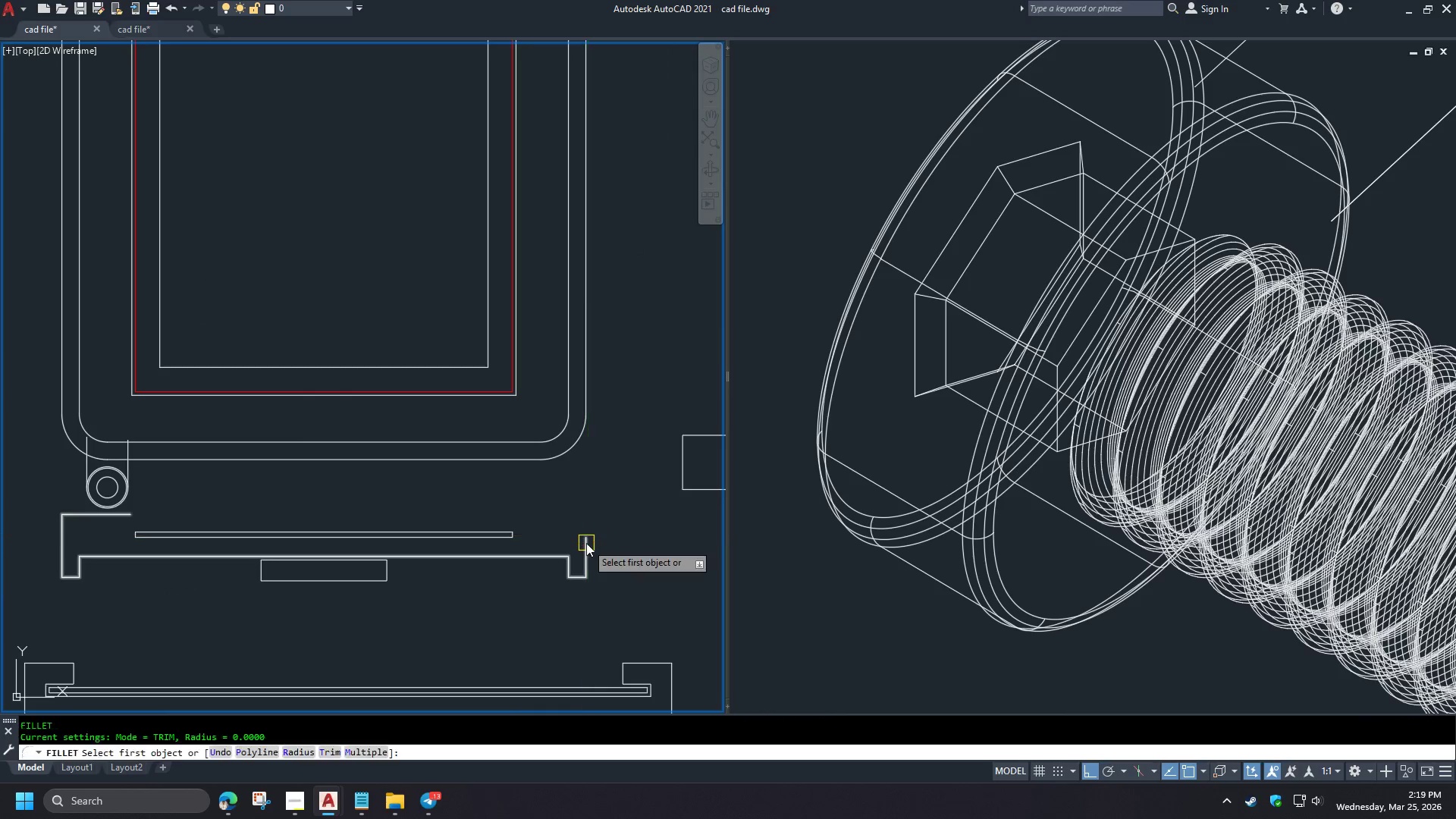 
left_click([586, 543])
 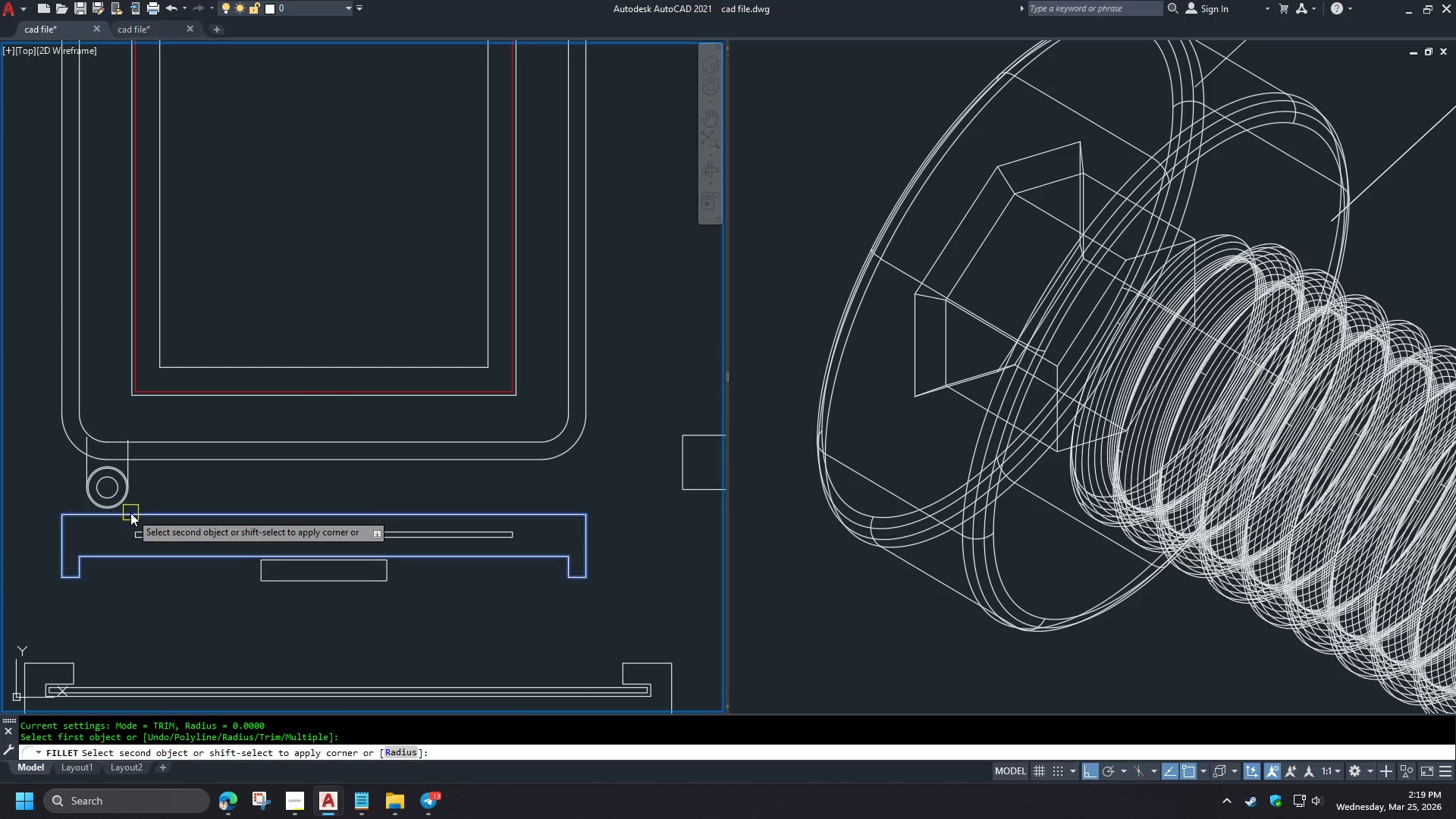 
left_click([130, 513])
 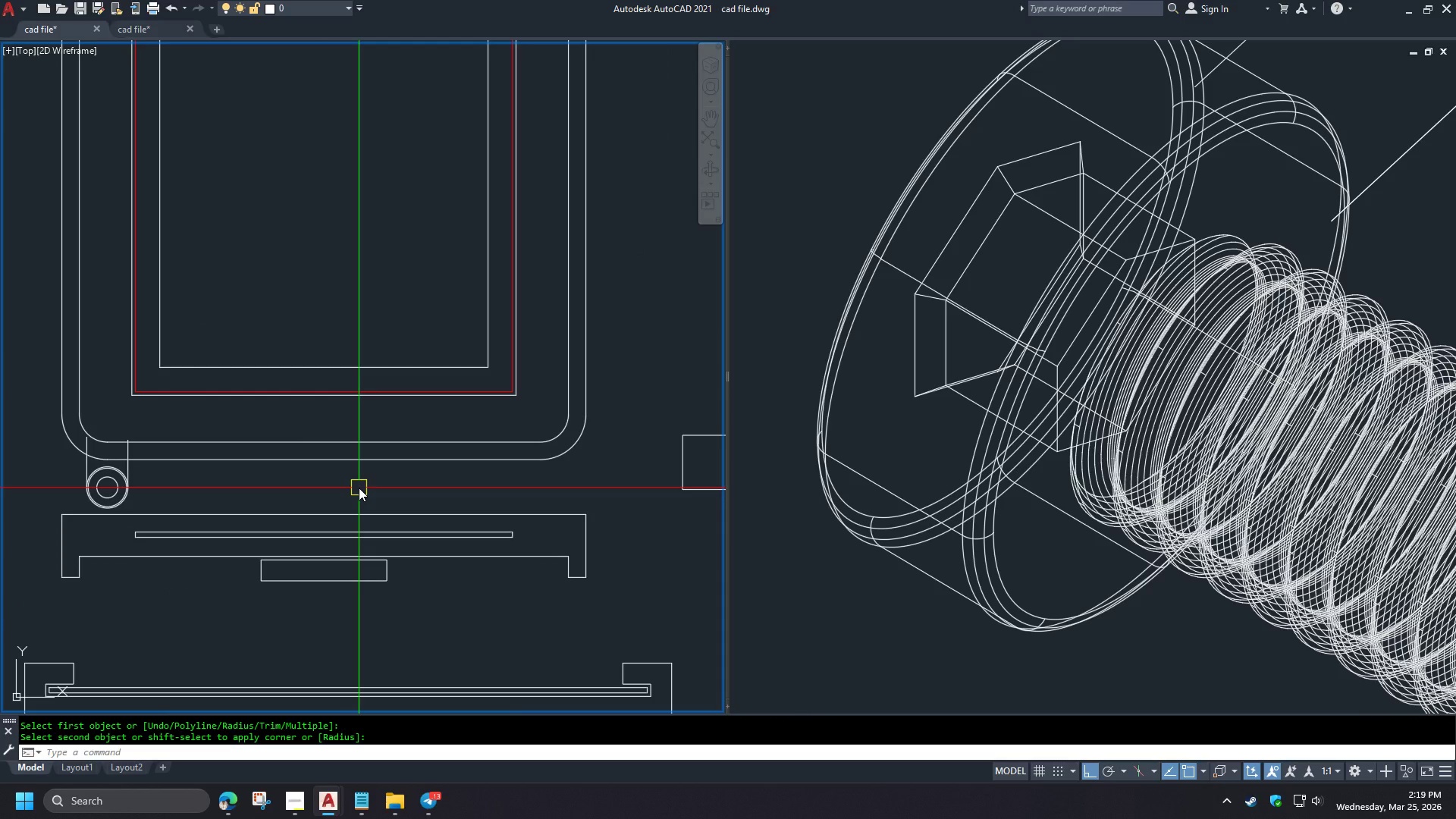 
key(O)
 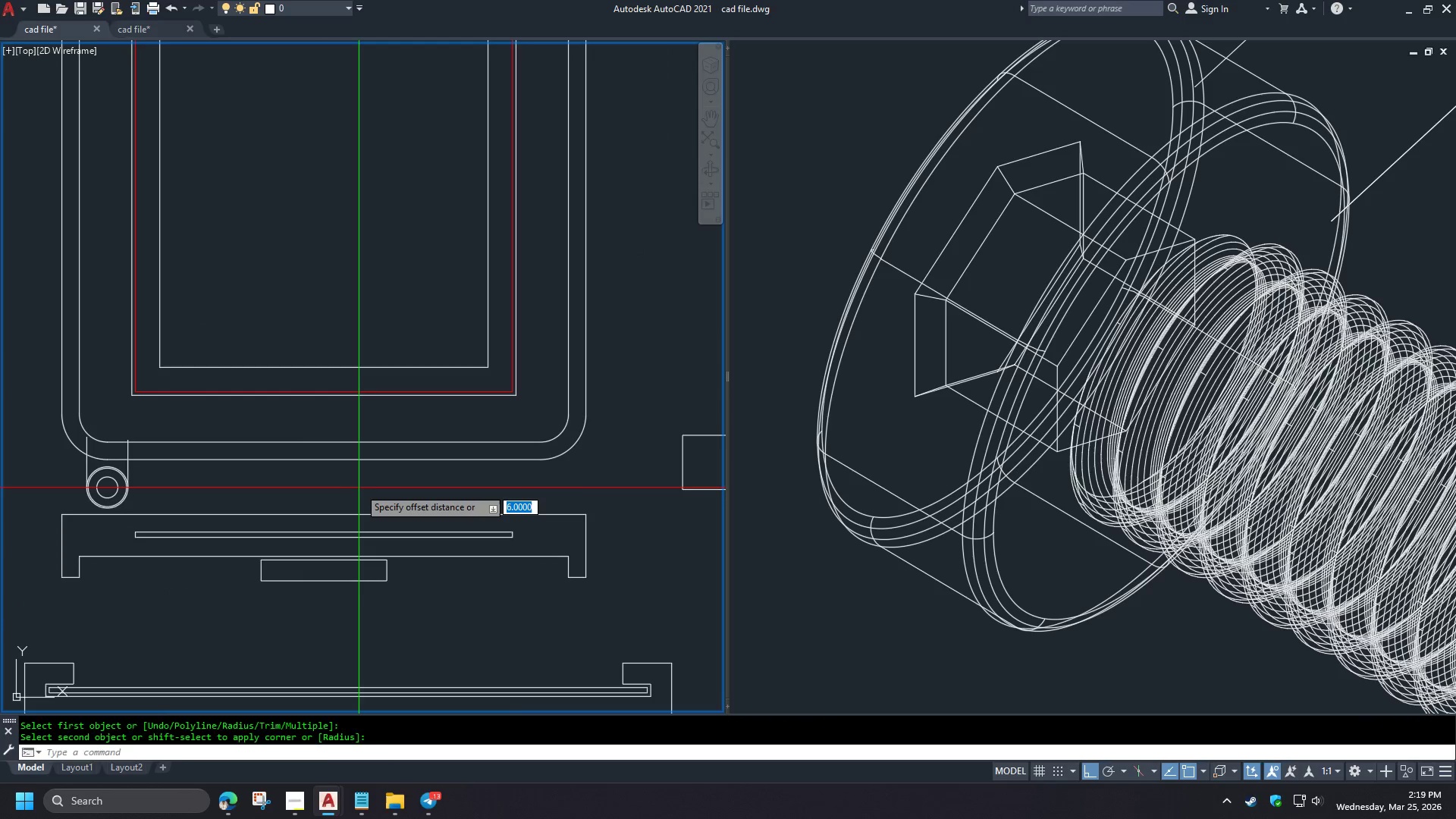 
key(Space)
 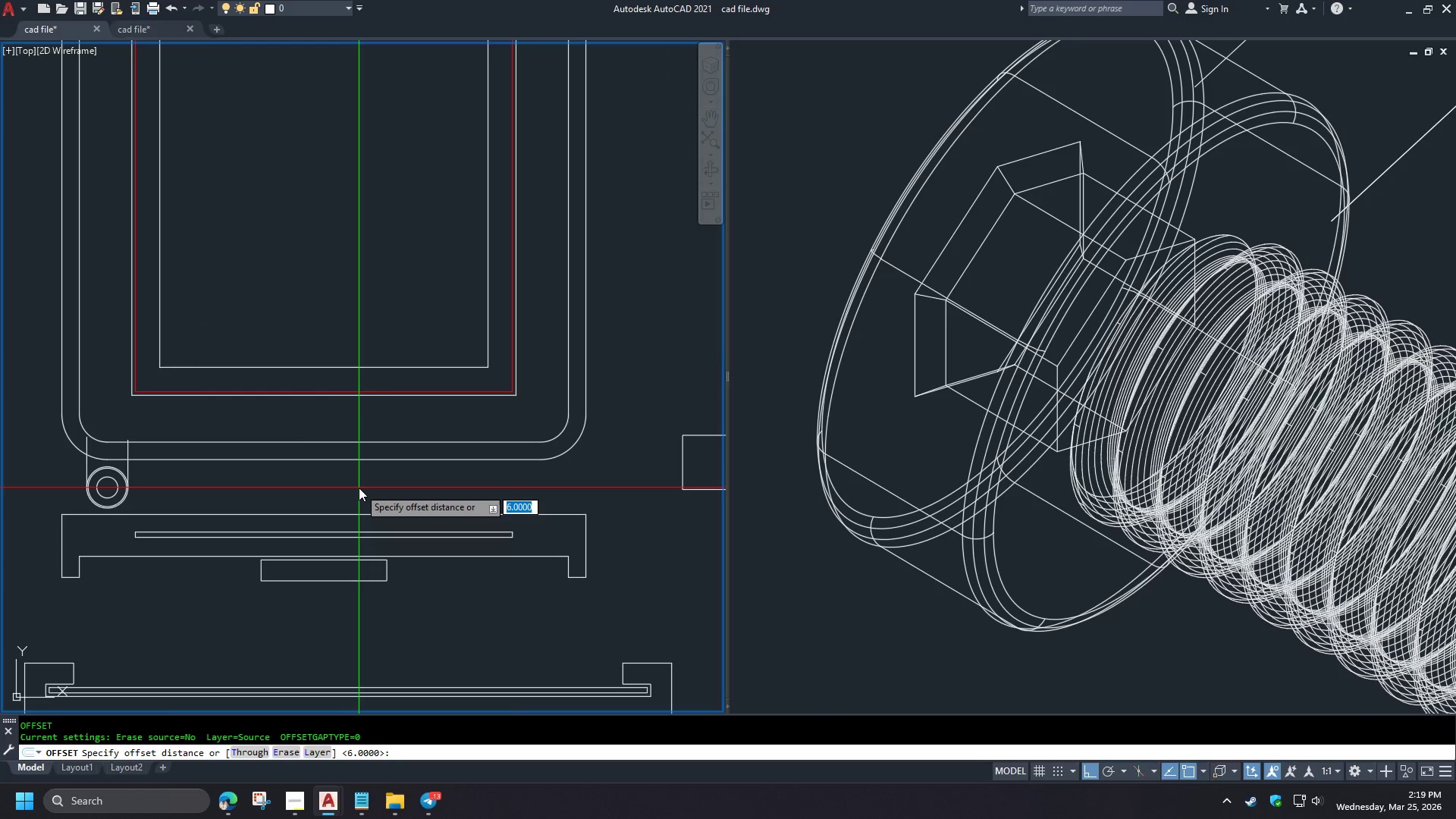 
key(Numpad1)
 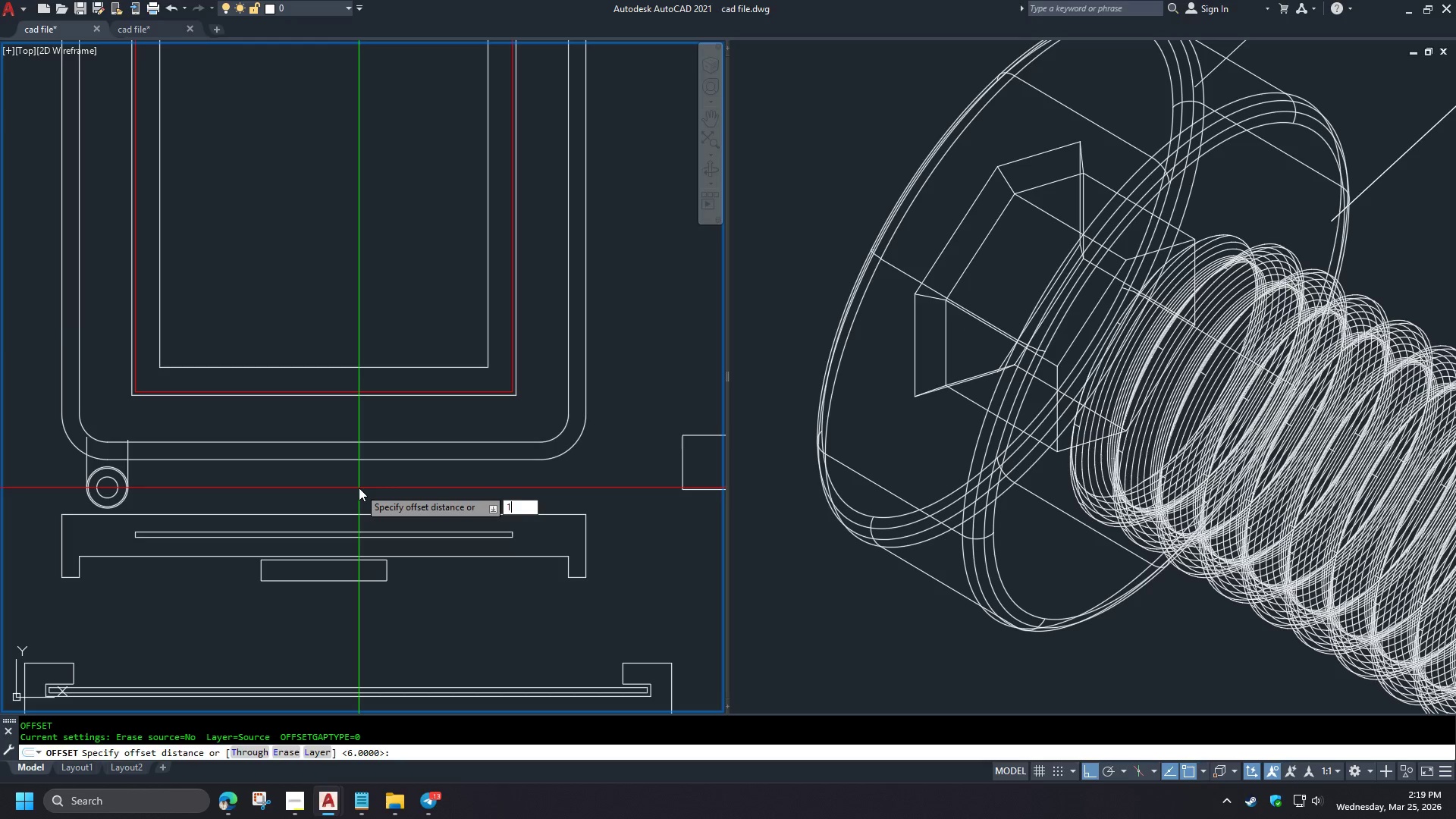 
key(NumpadDecimal)
 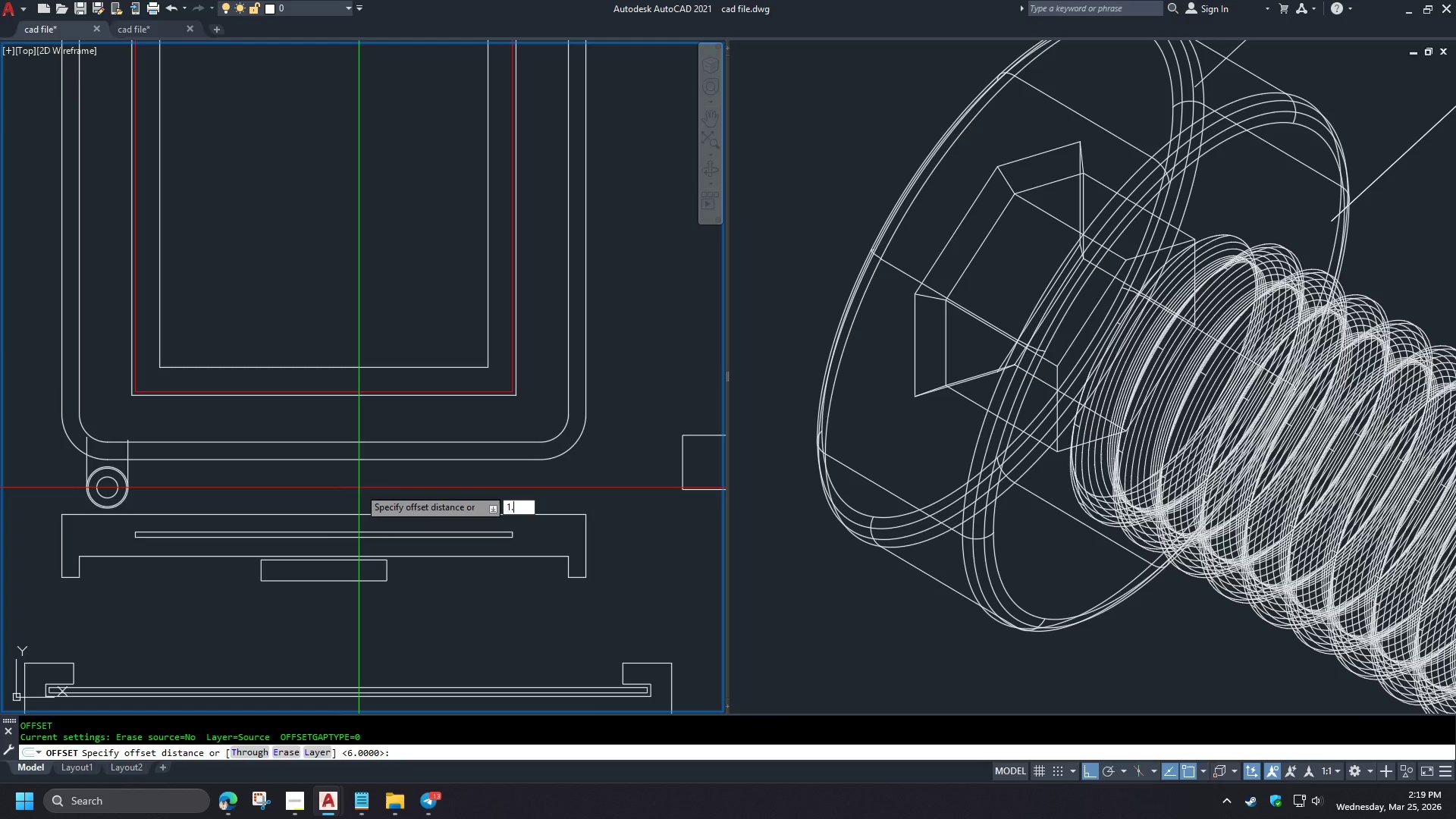 
key(Numpad2)
 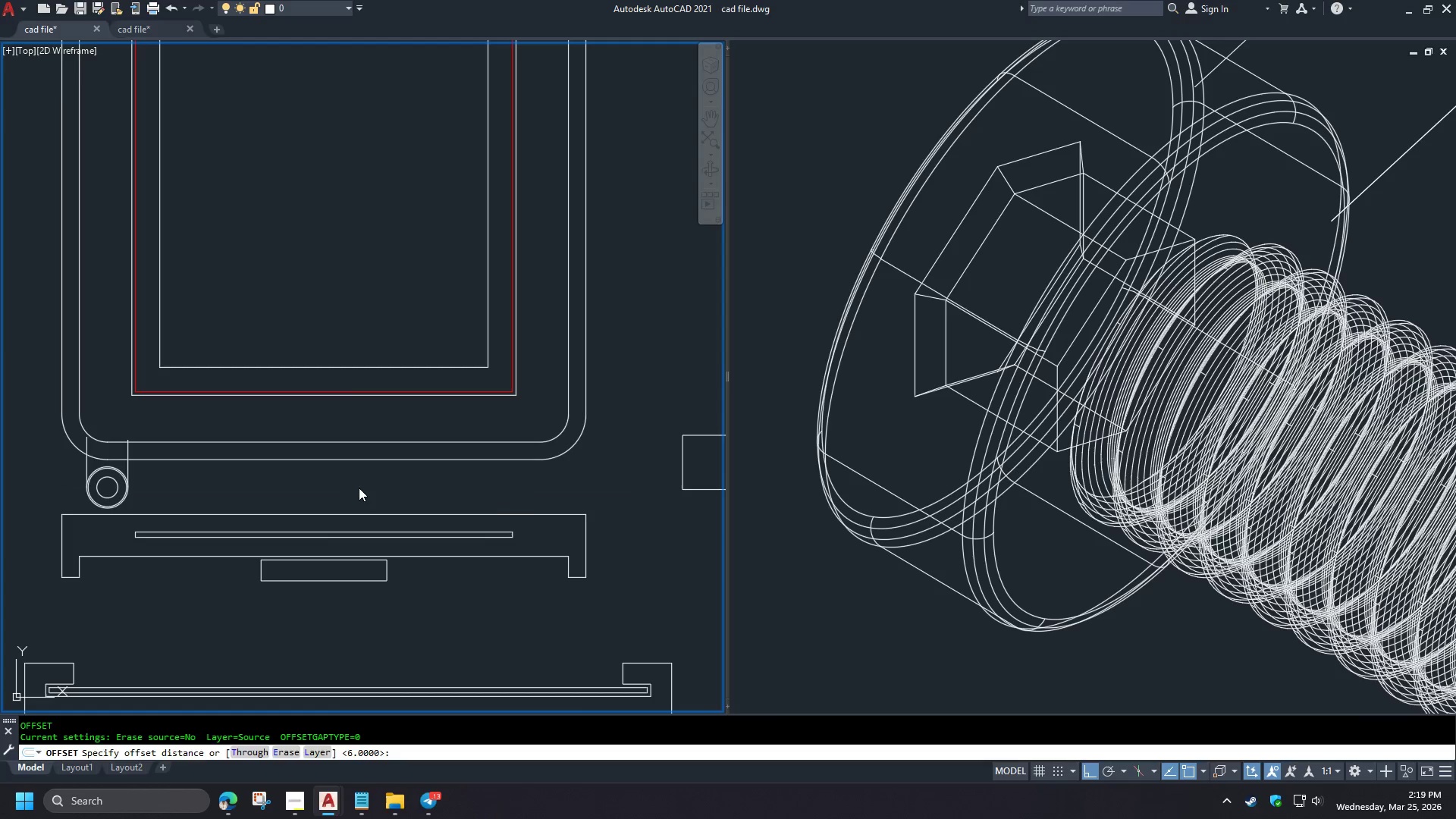 
key(NumpadEnter)
 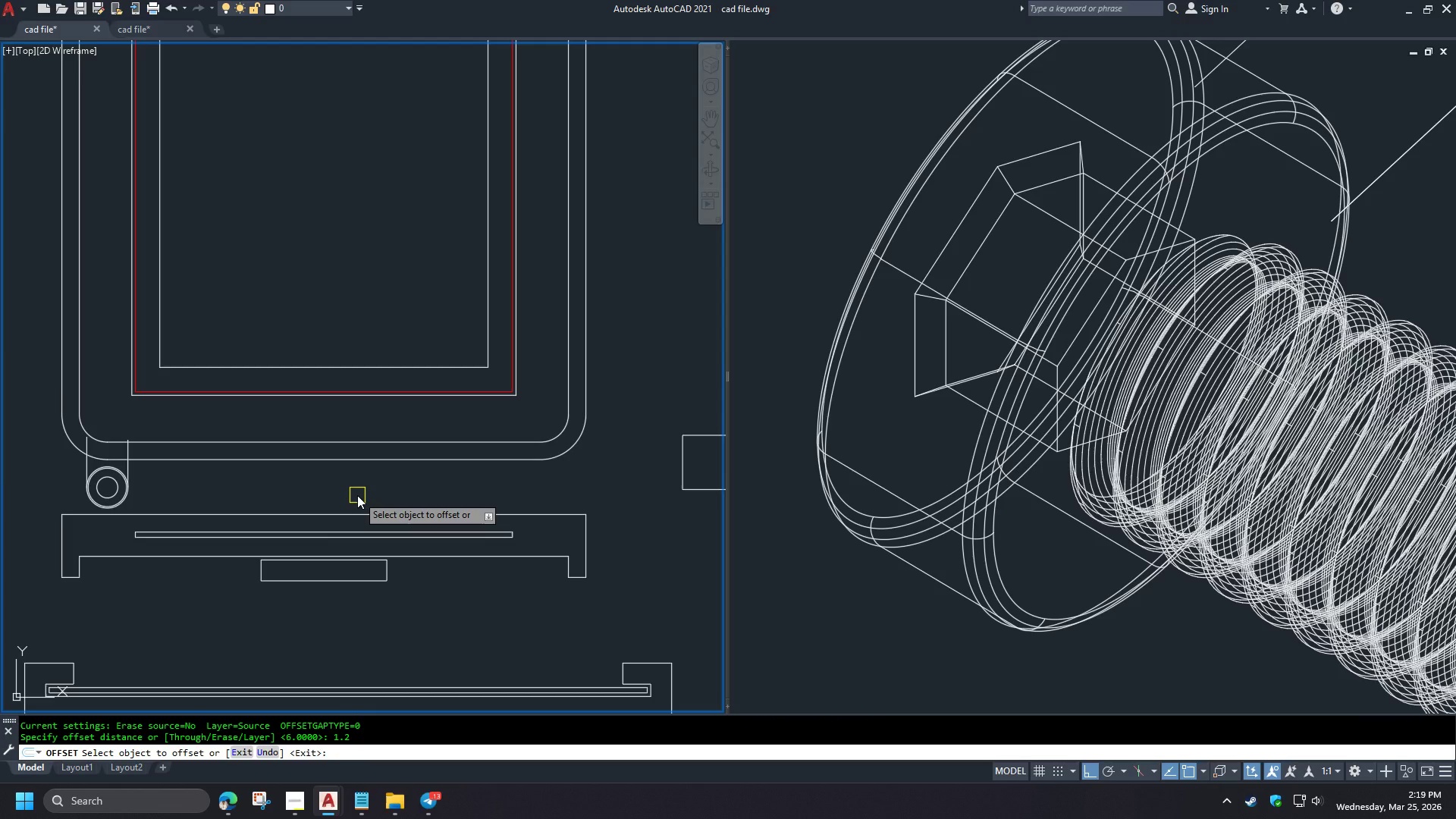 
key(Escape)
 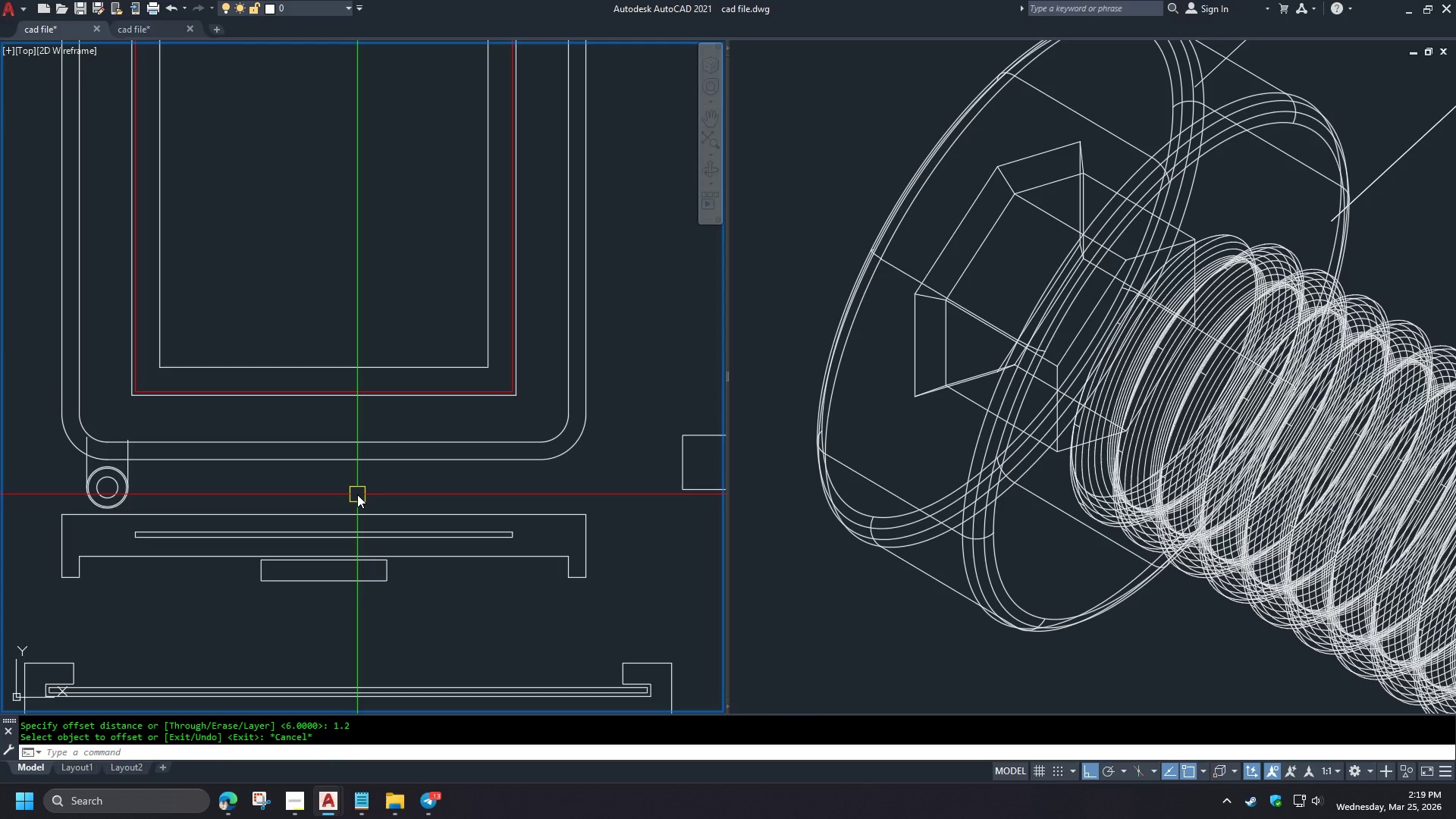 
key(O)
 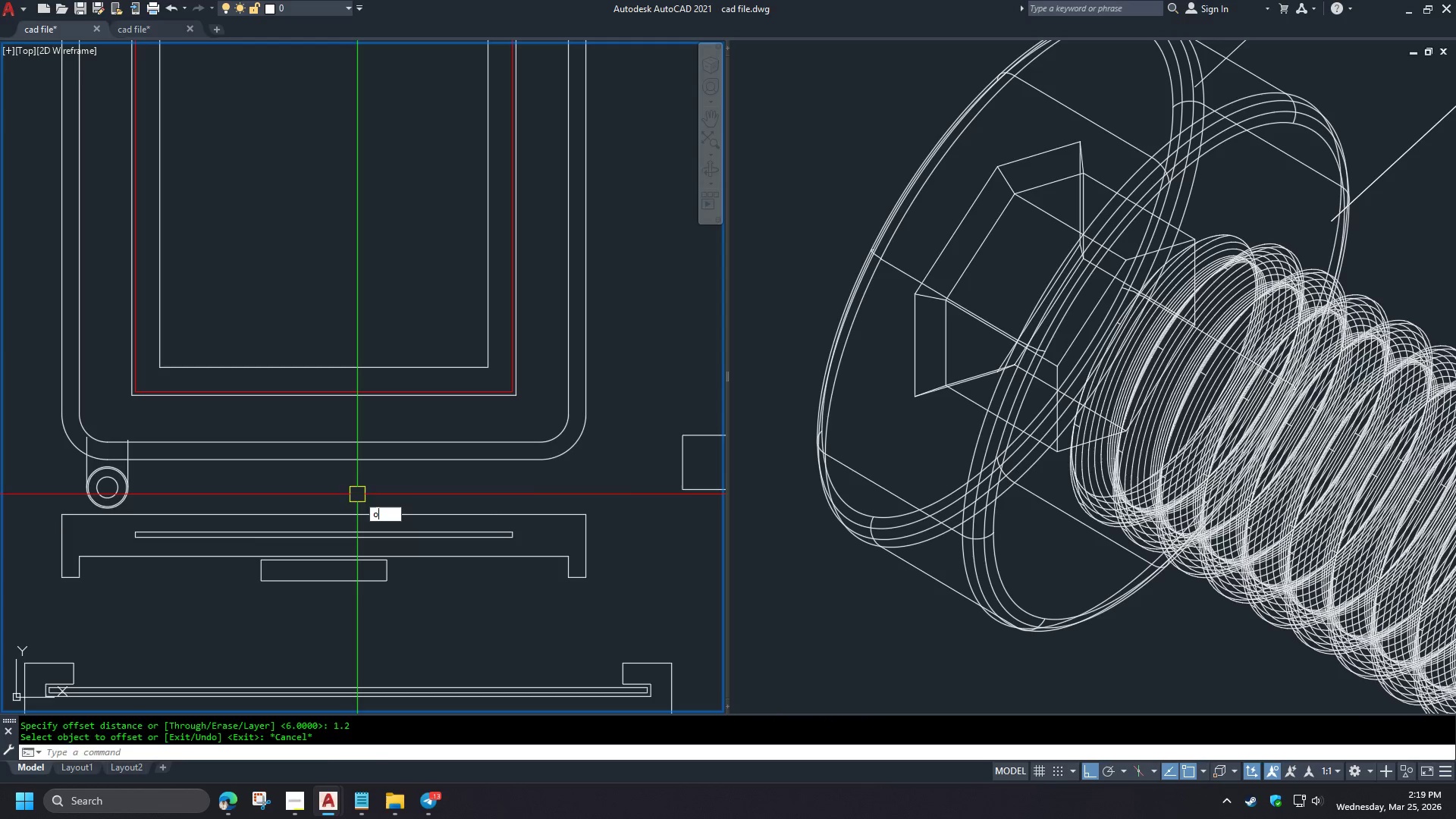 
key(Space)
 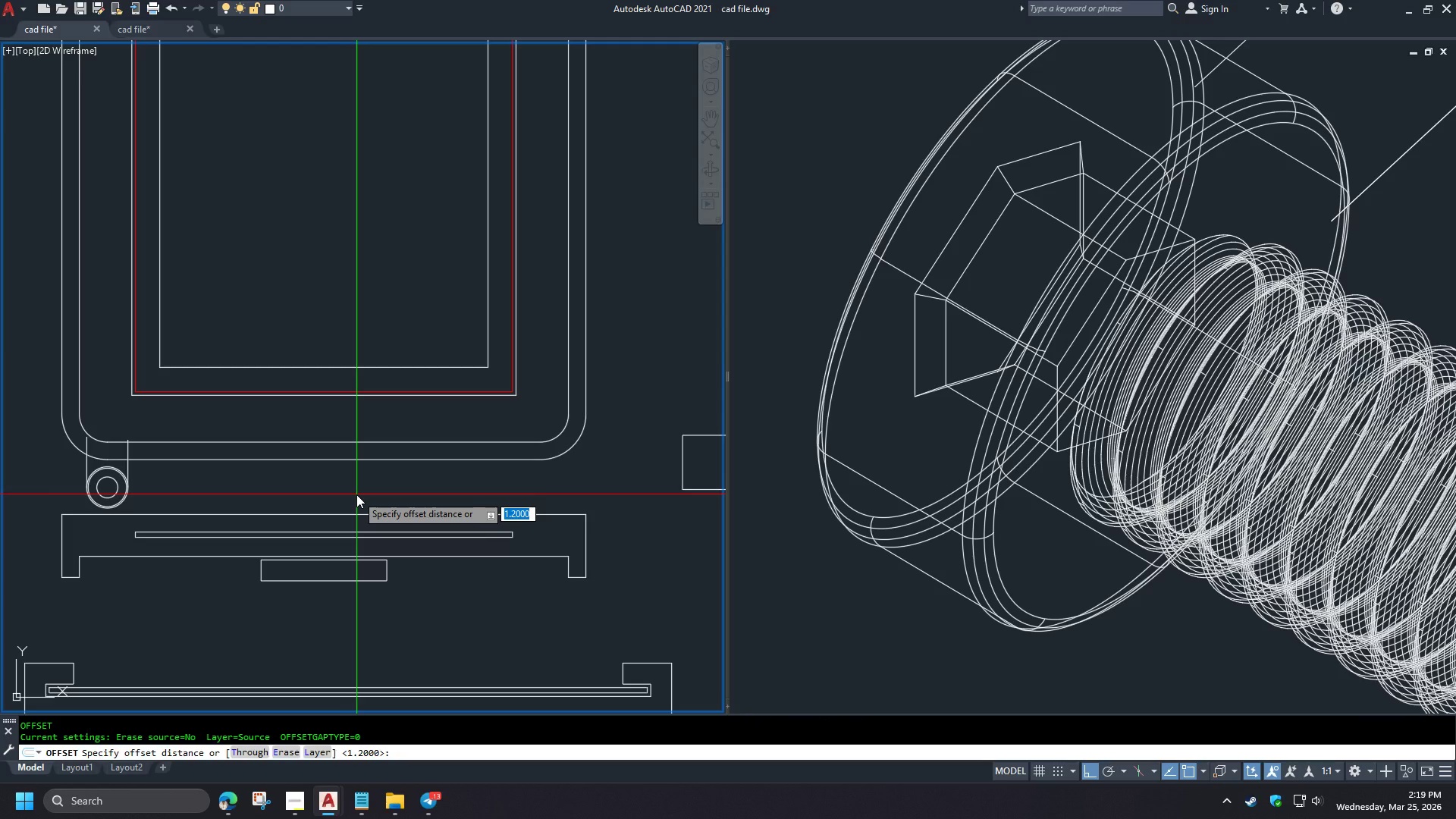 
wait(5.14)
 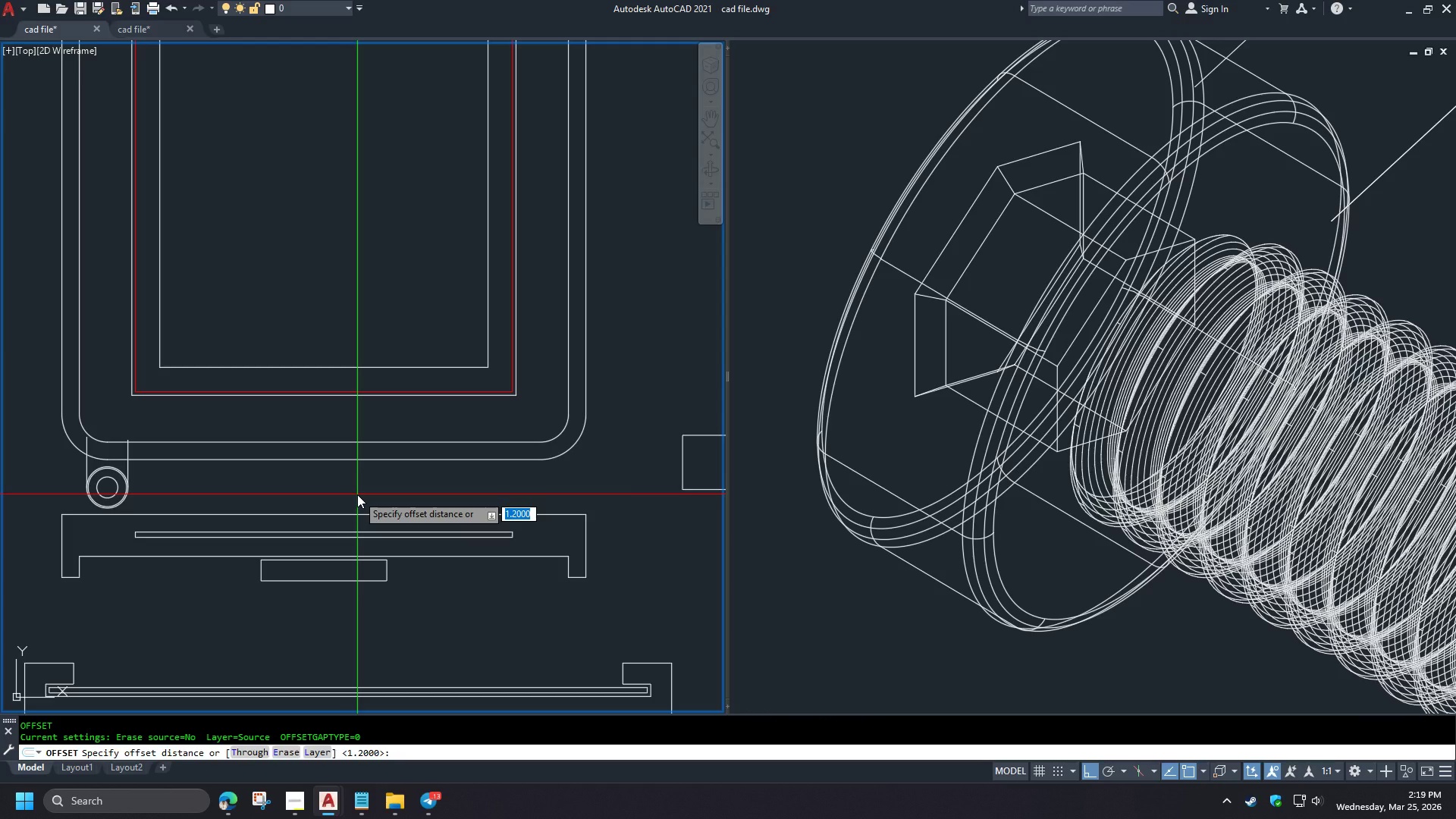 
key(NumpadDecimal)
 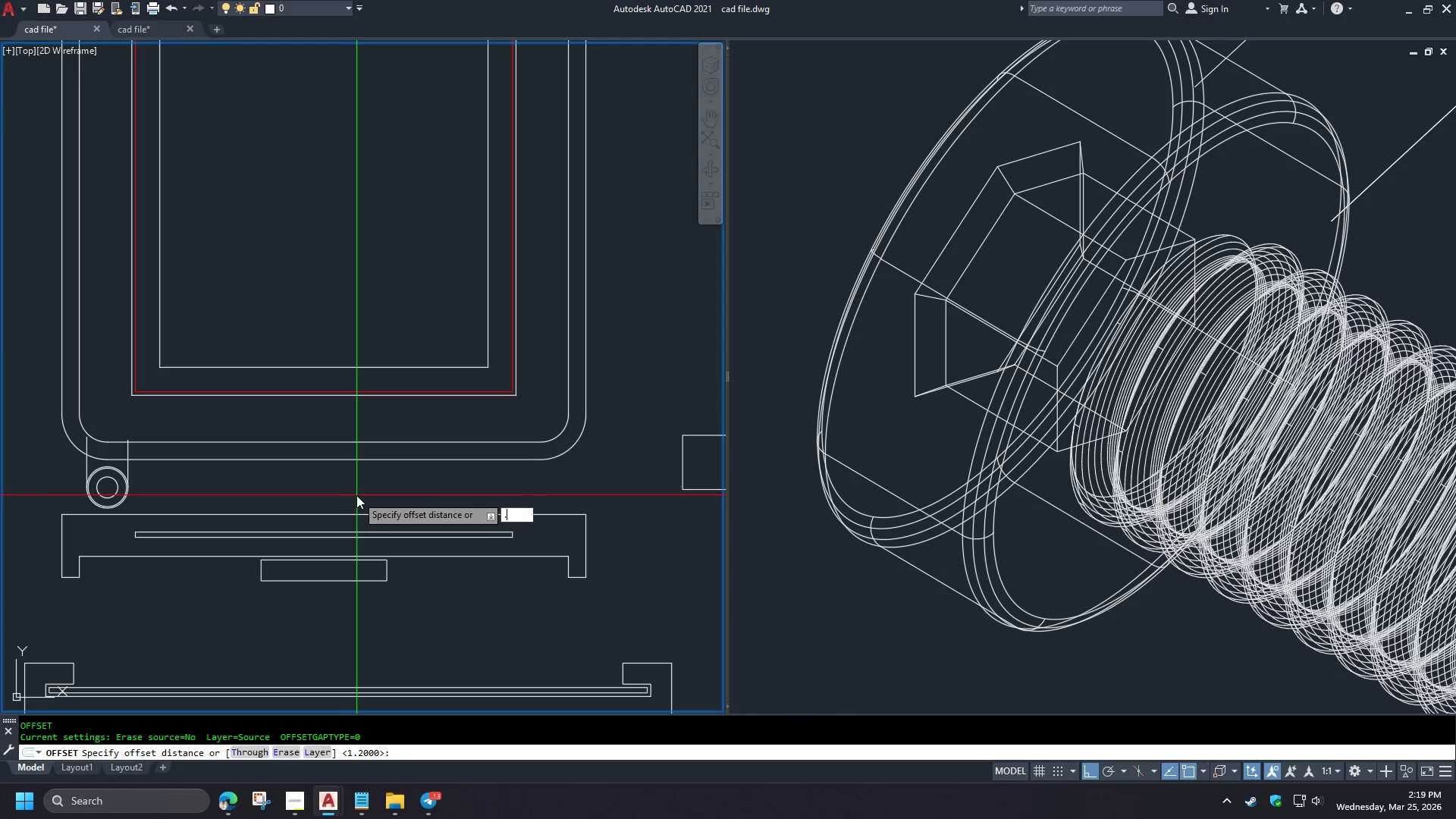 
key(Numpad5)
 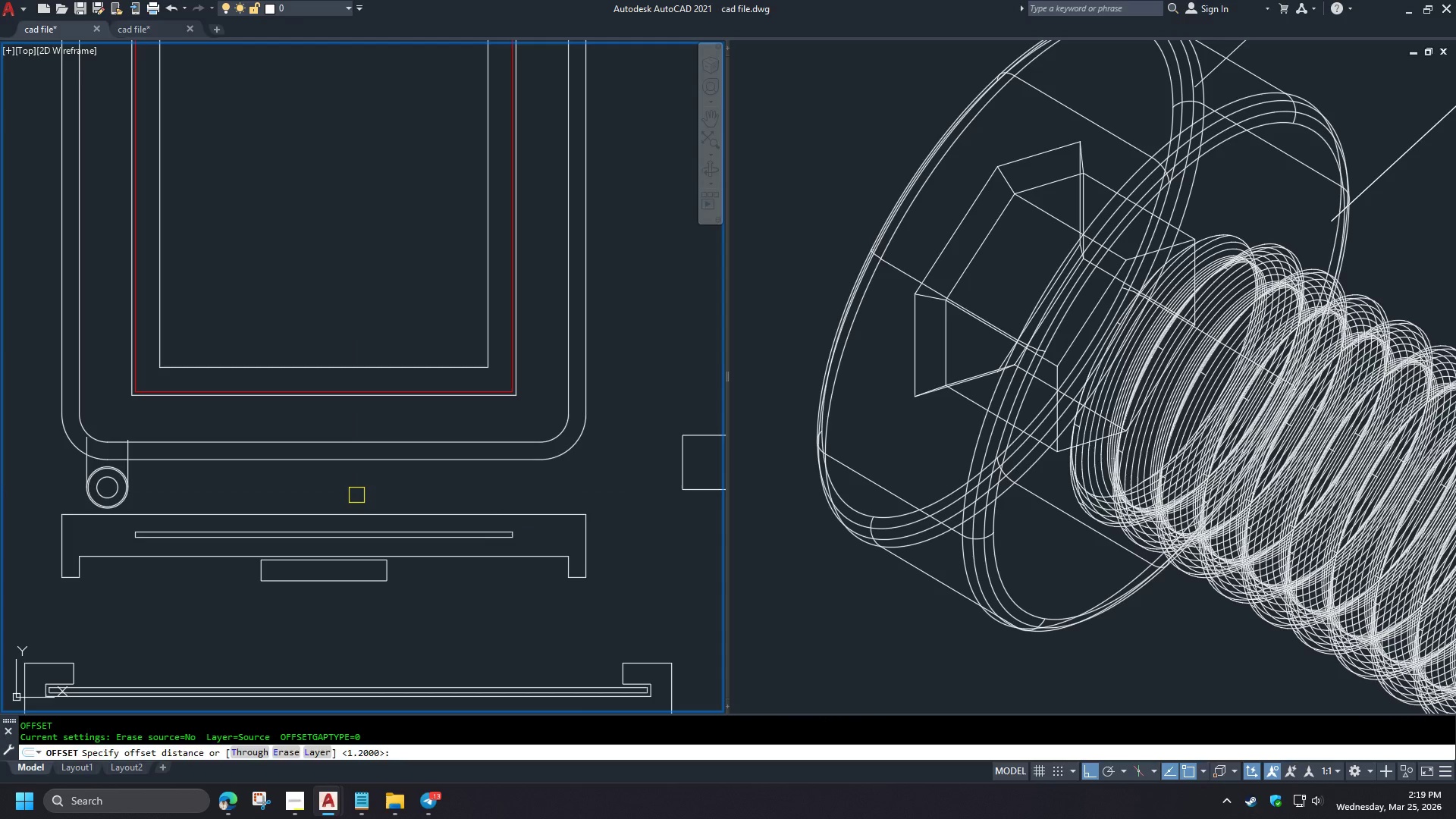 
key(NumpadEnter)
 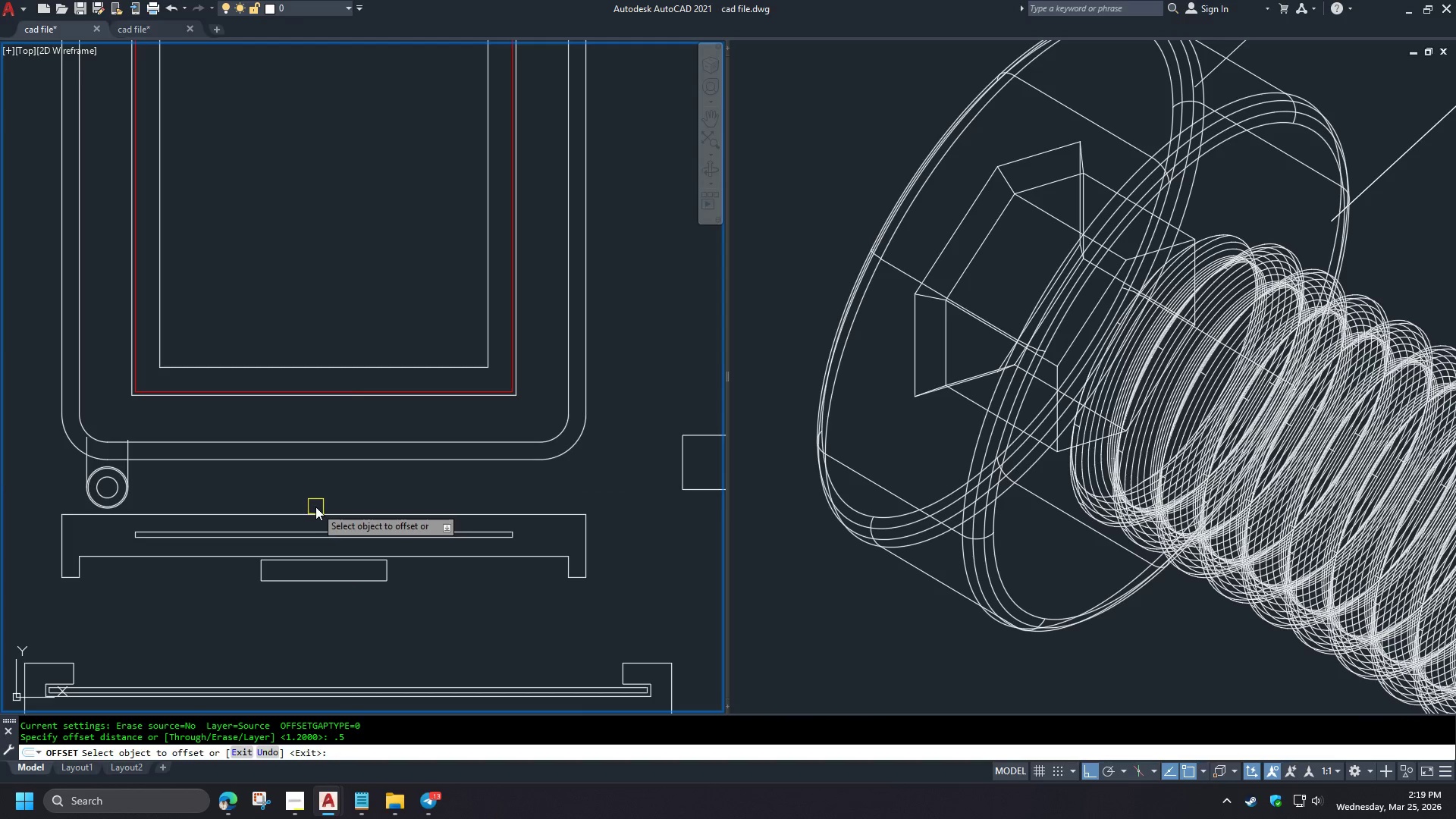 
double_click([287, 493])
 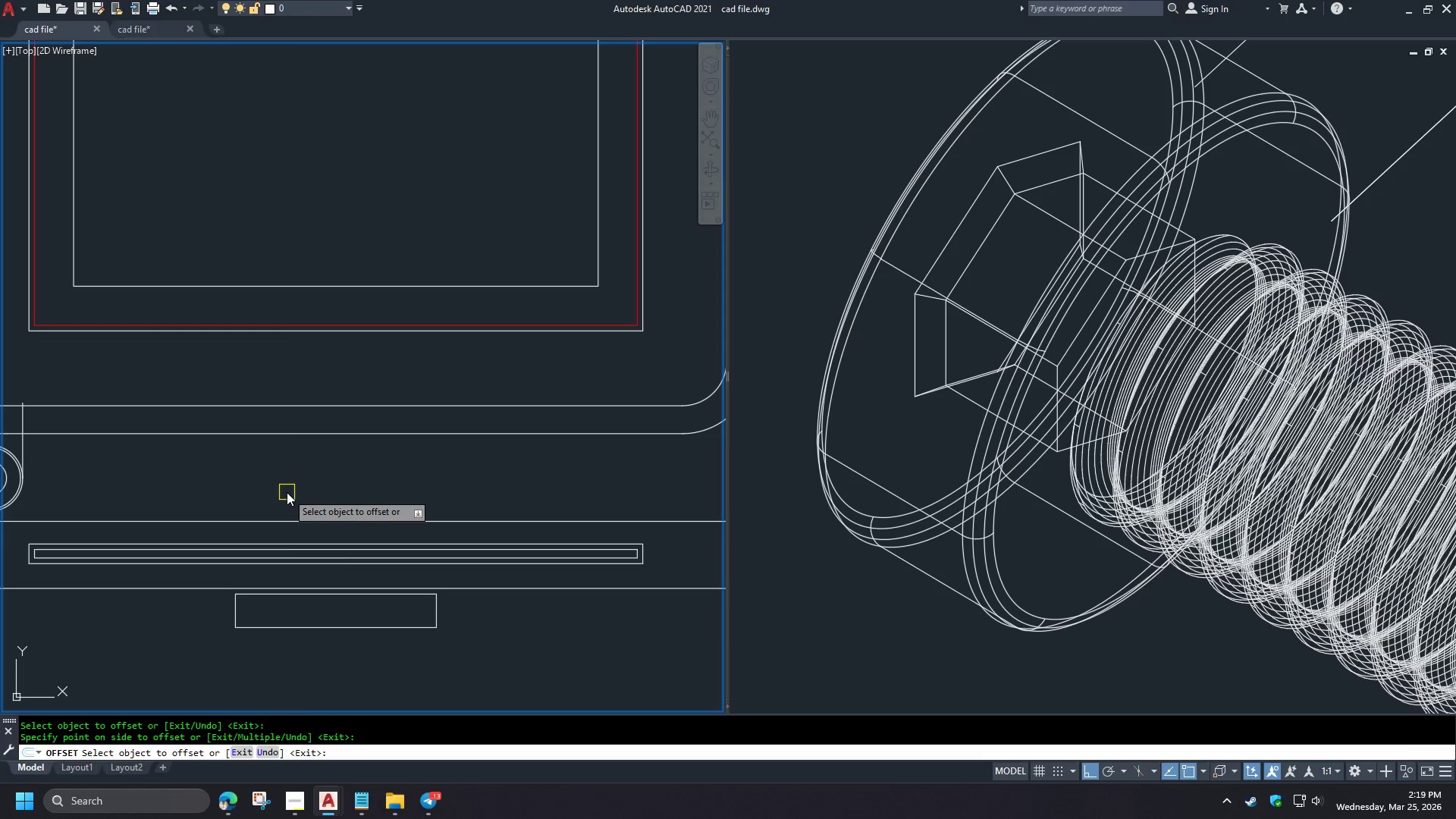 
key(Space)
 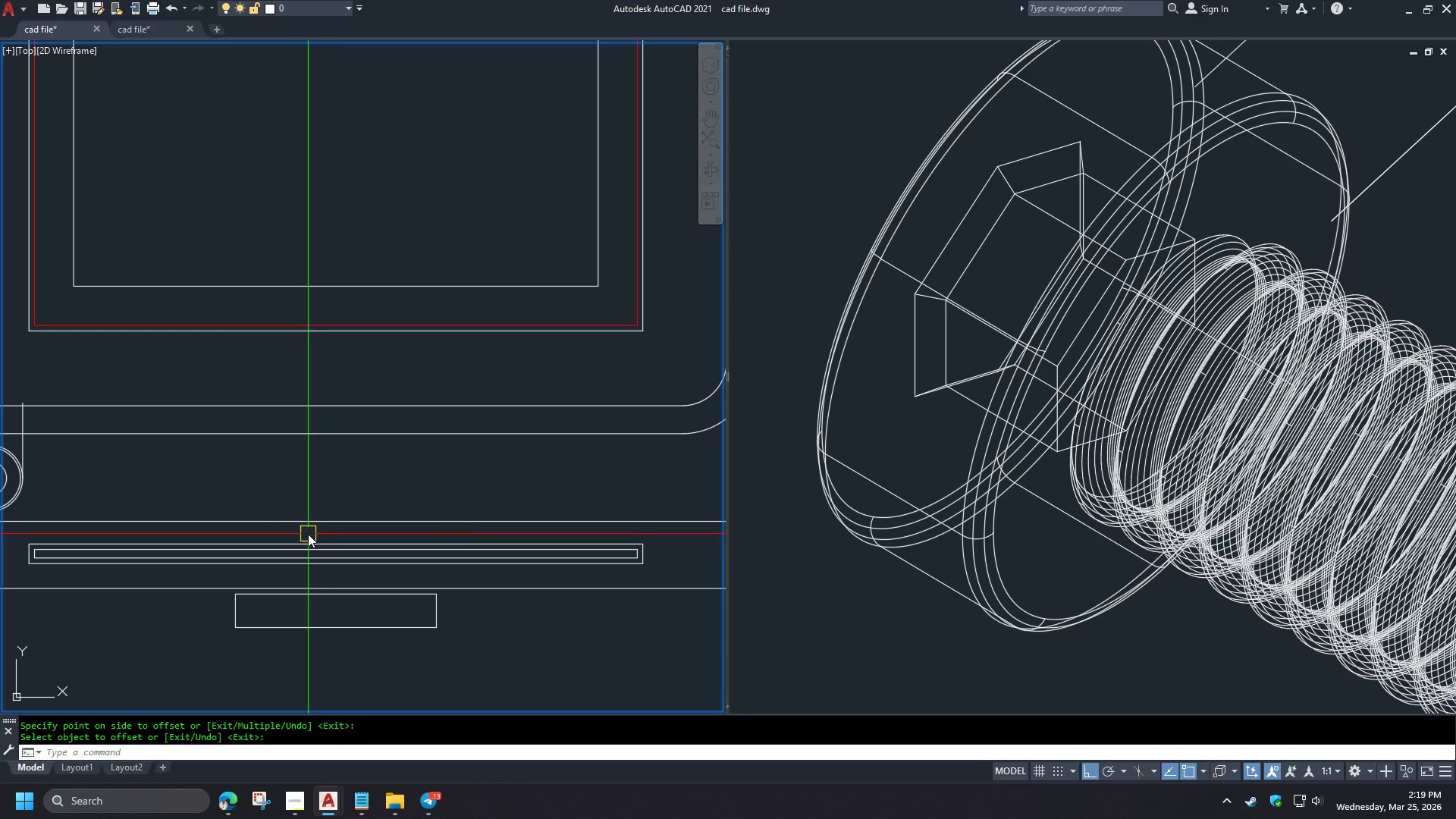 
scroll: coordinate [303, 504], scroll_direction: up, amount: 1.0
 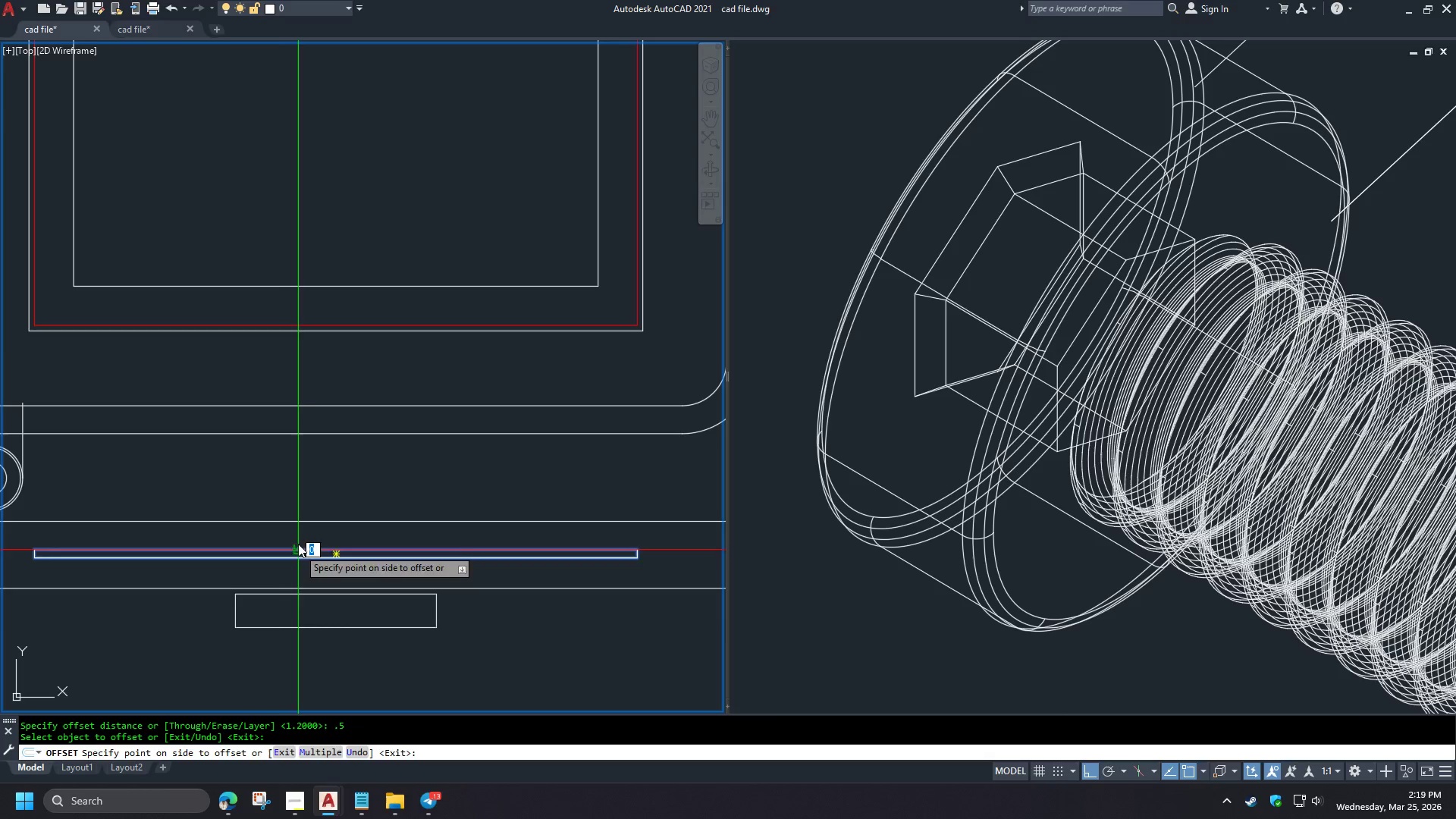 
left_click([303, 535])
 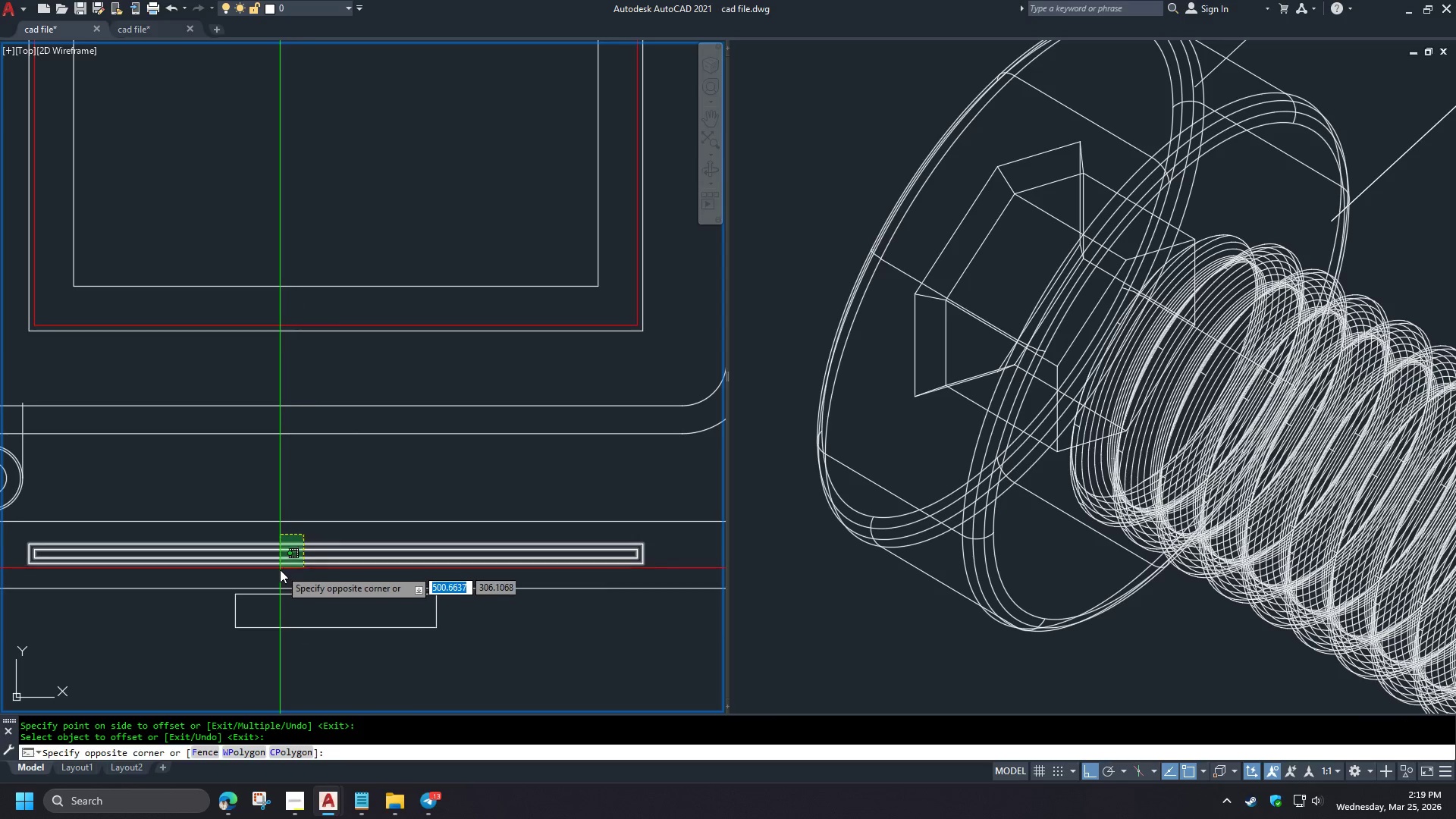 
left_click([280, 570])
 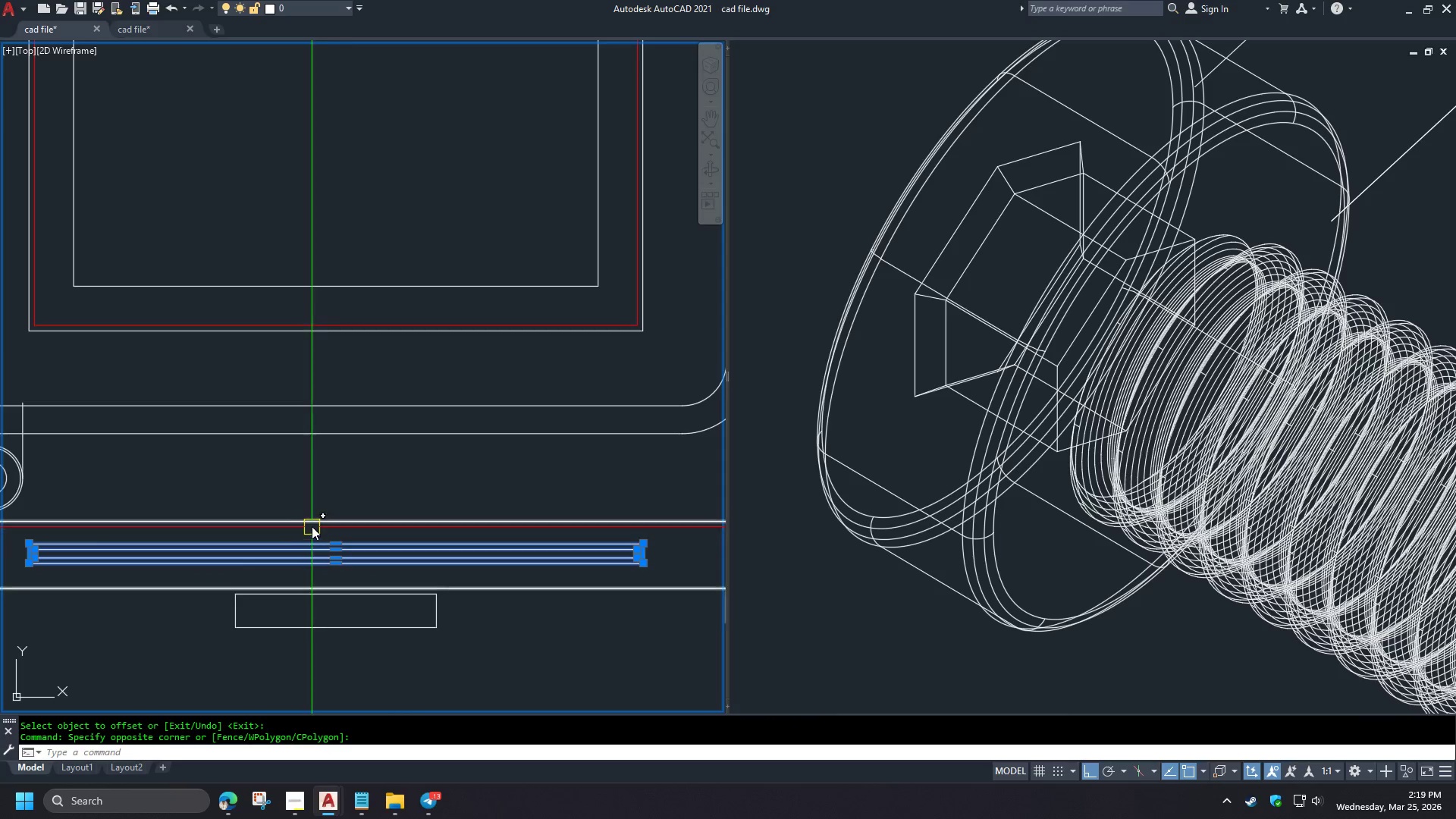 
key(M)
 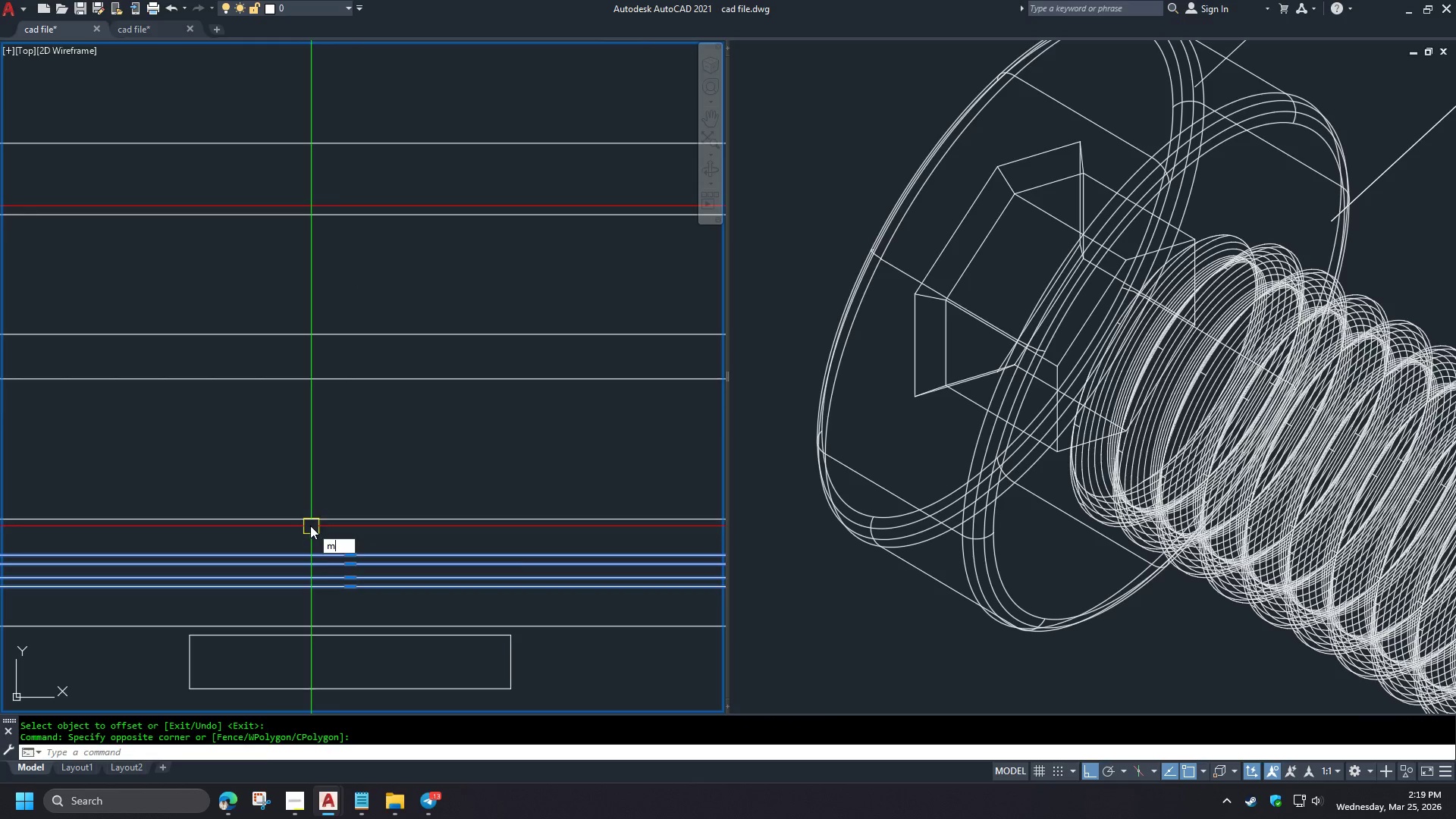 
key(Space)
 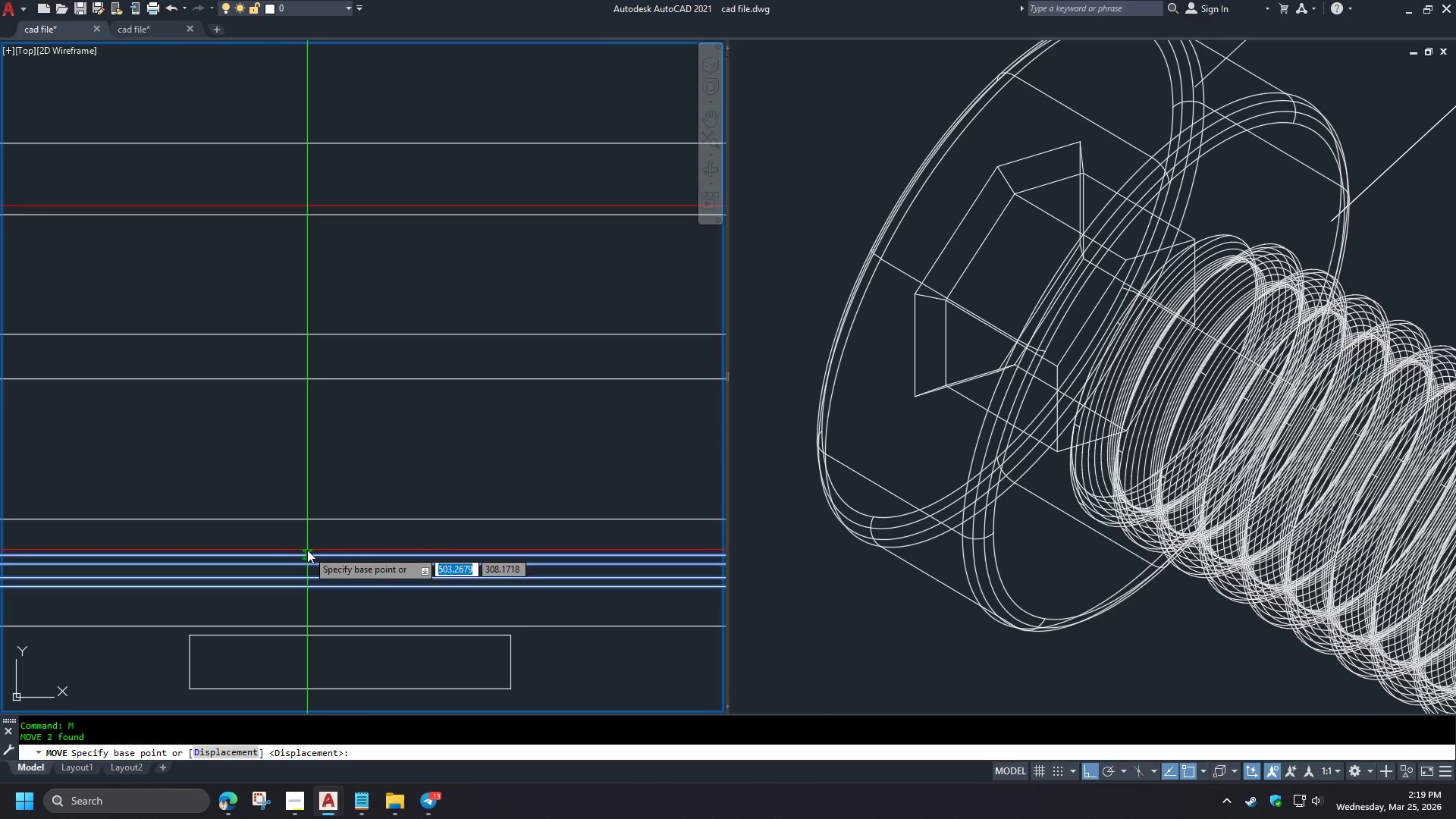 
left_click([307, 550])
 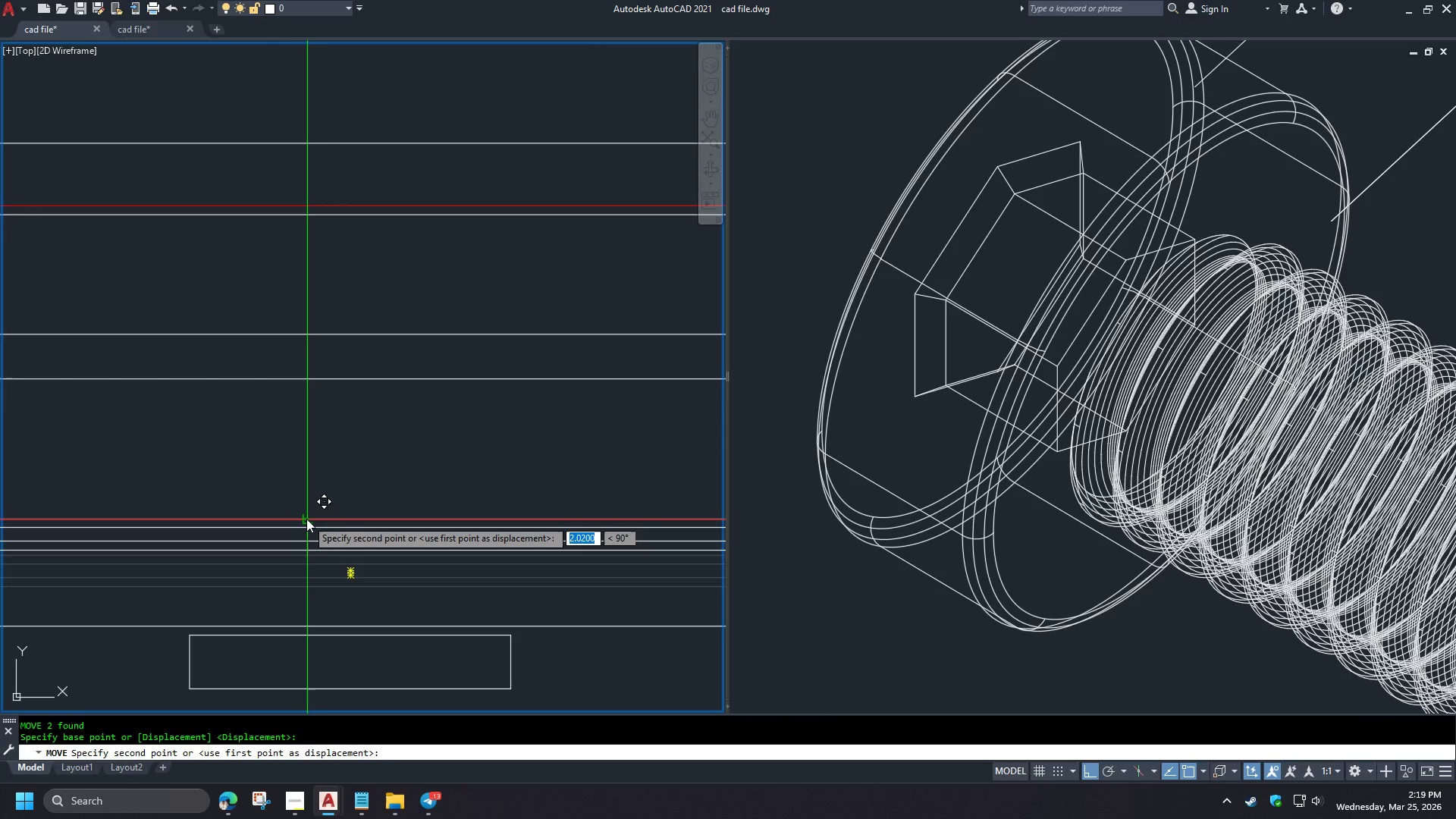 
left_click([306, 519])
 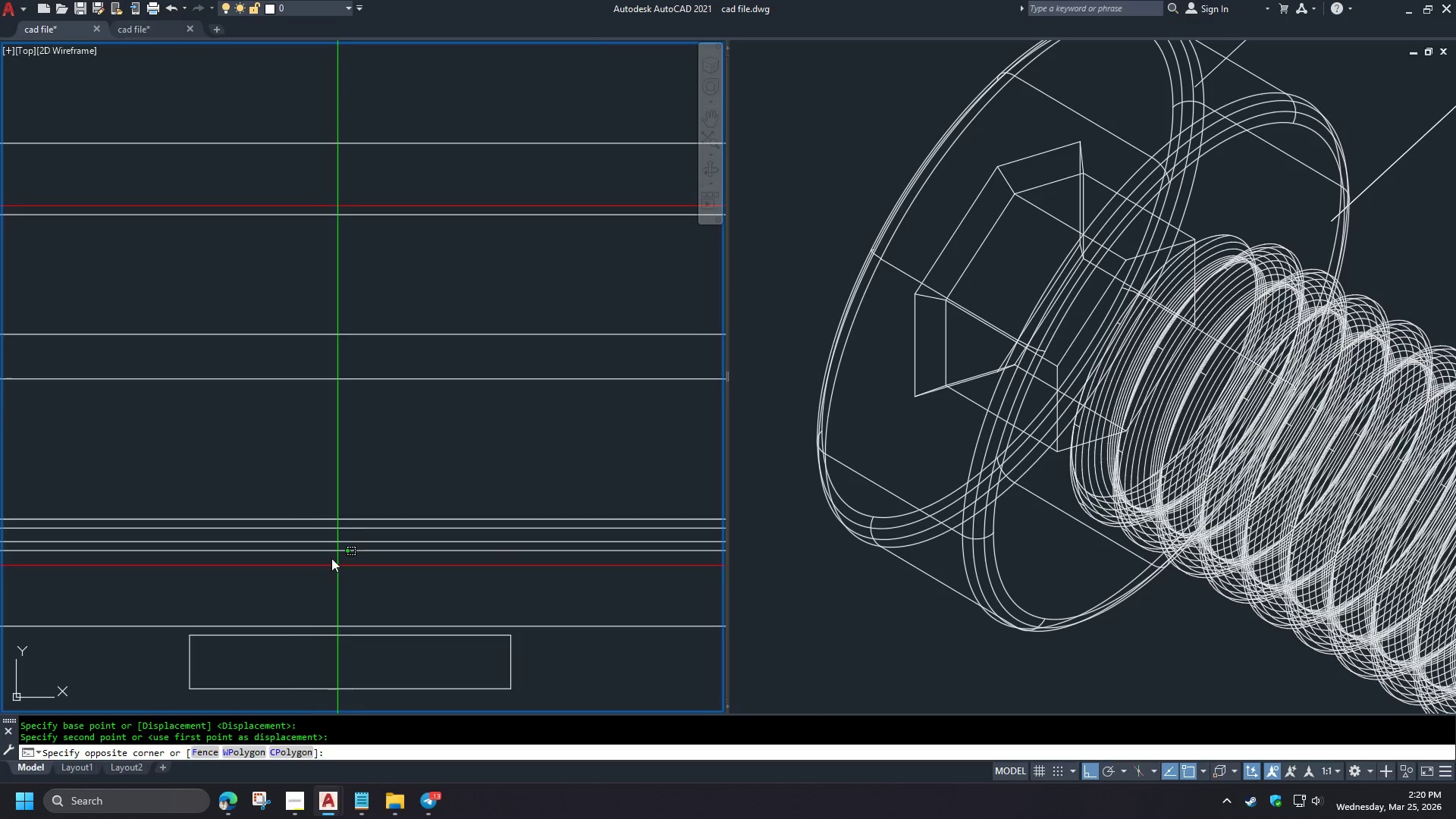 
scroll: coordinate [311, 526], scroll_direction: up, amount: 1.0
 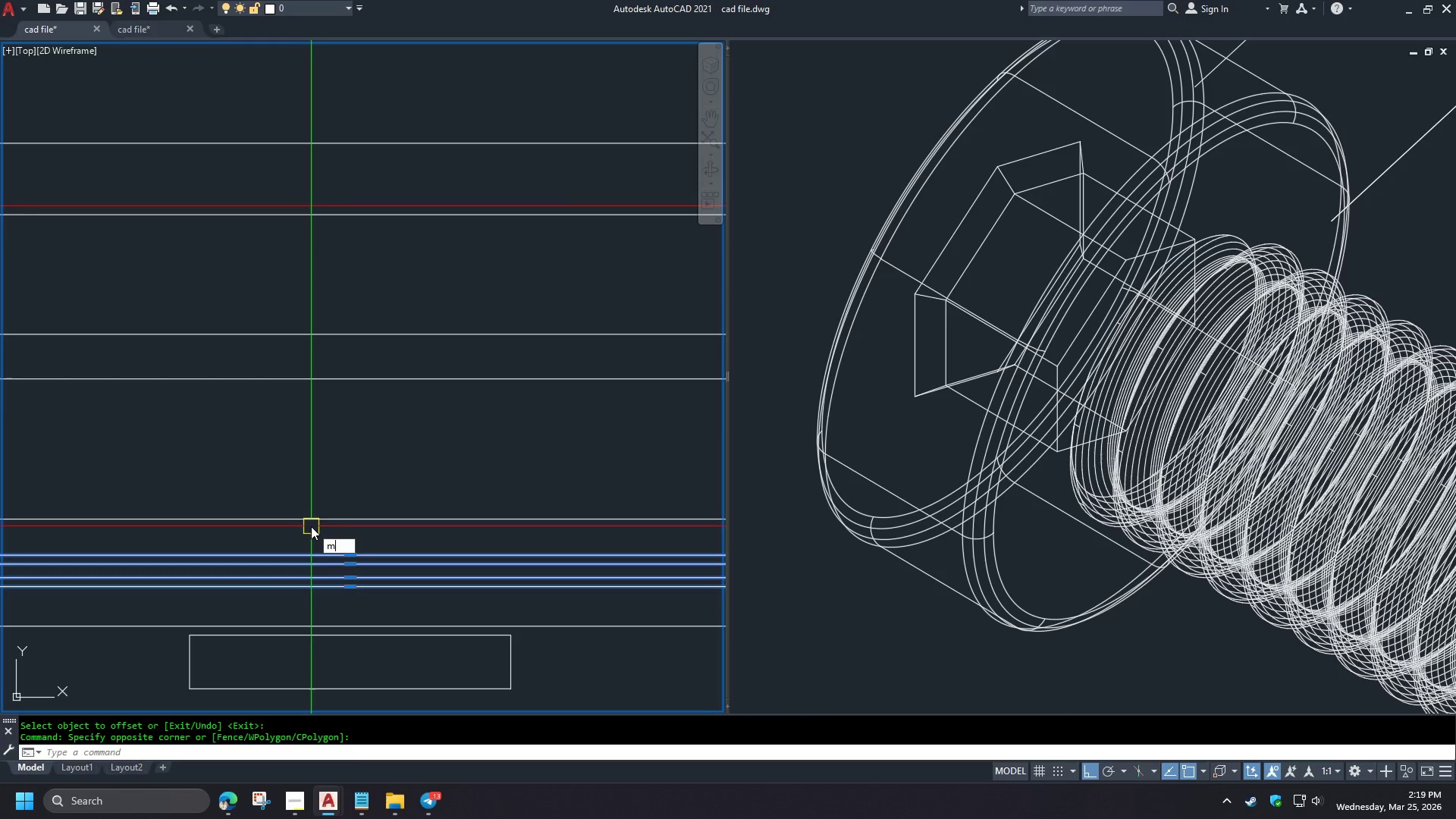 
double_click([303, 536])
 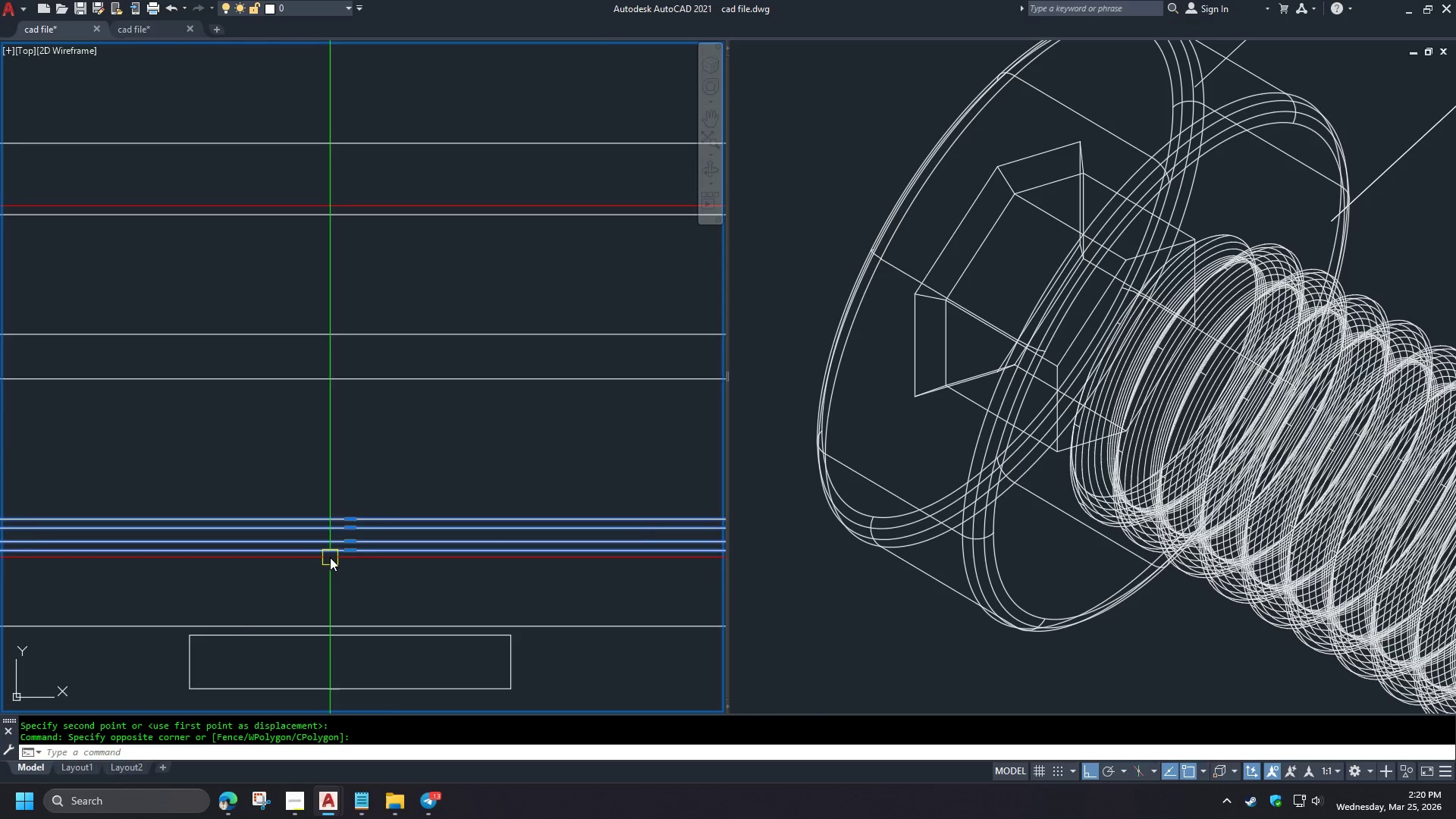 
key(M)
 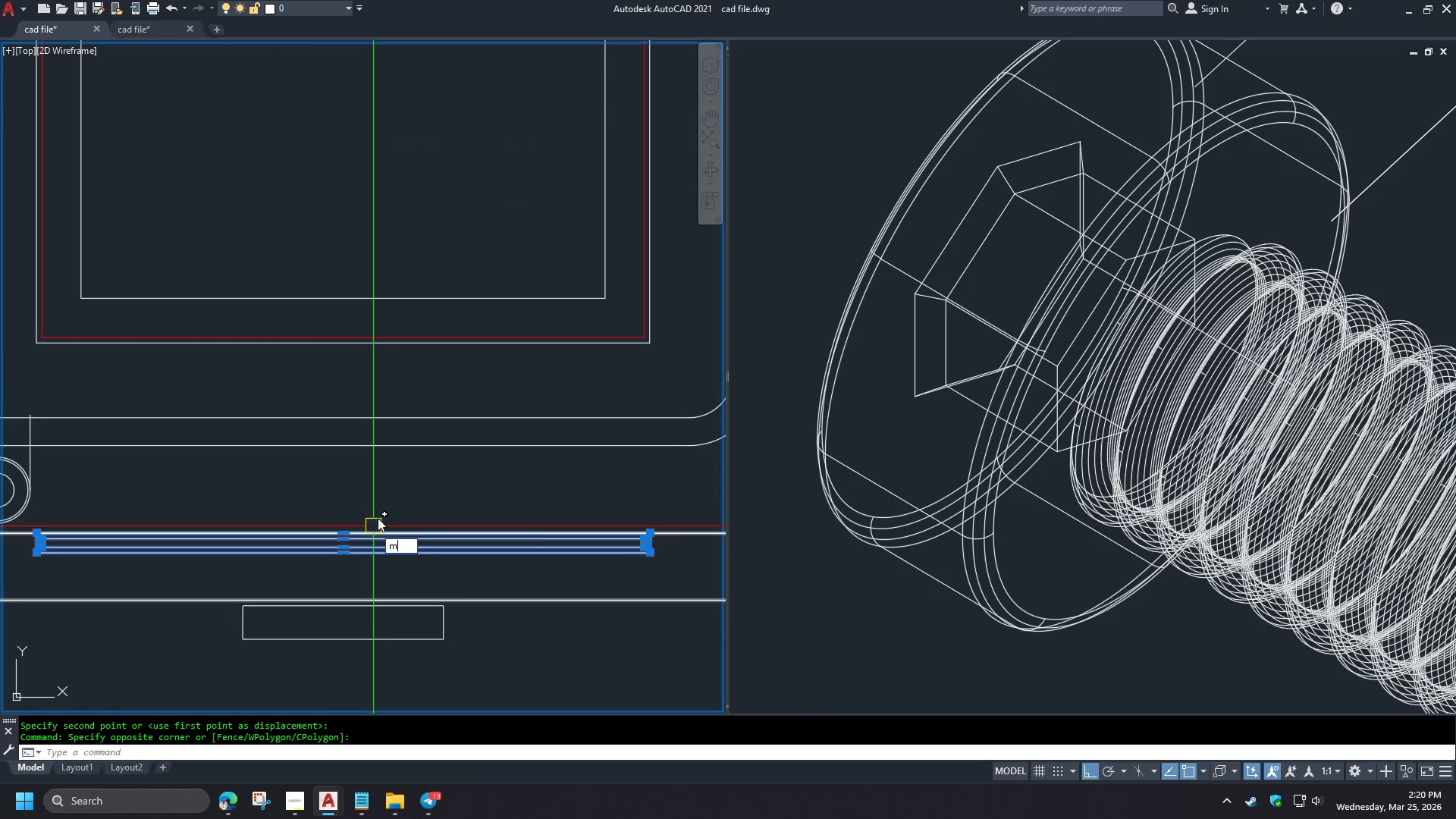 
key(Space)
 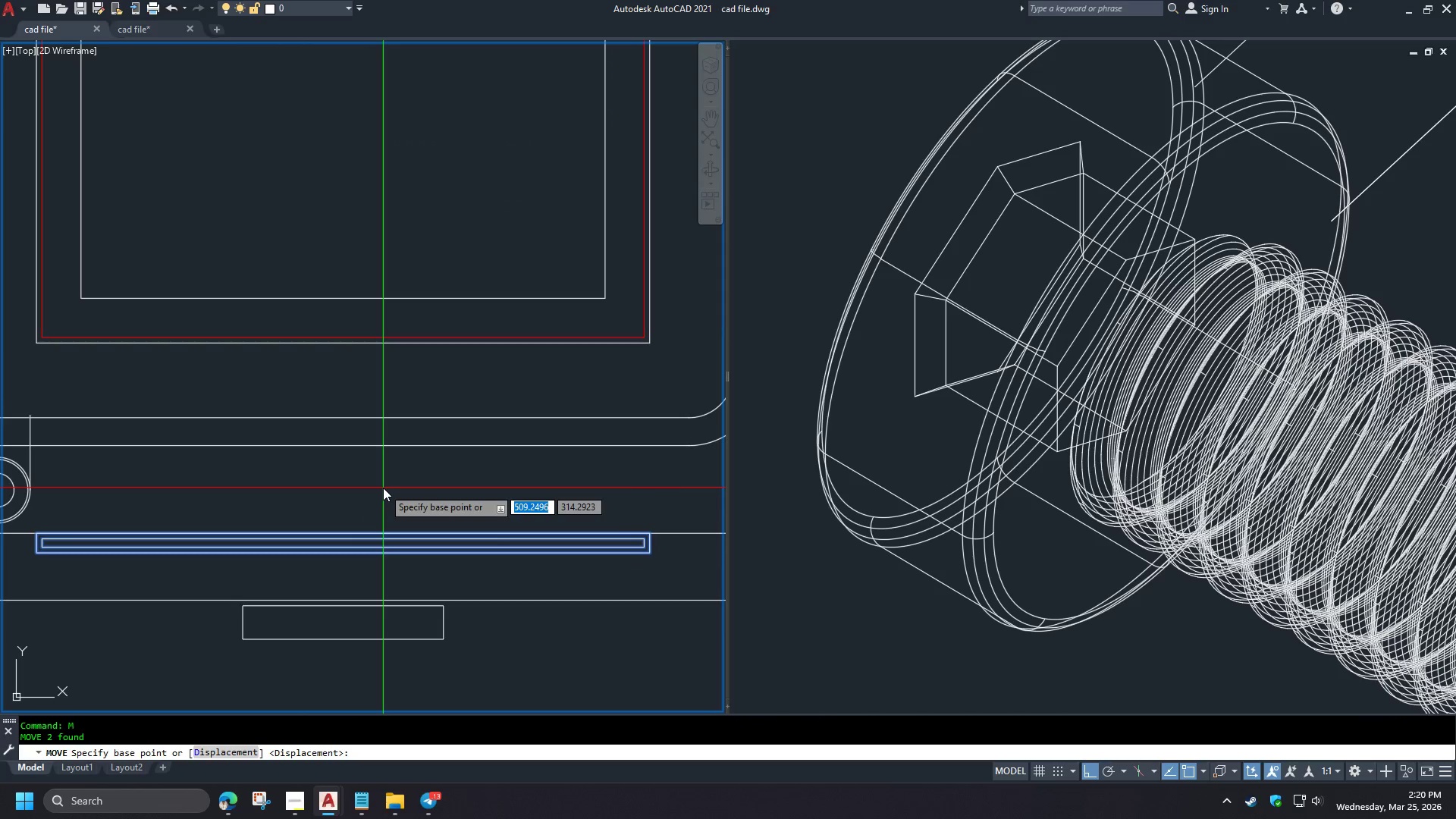 
left_click([383, 488])
 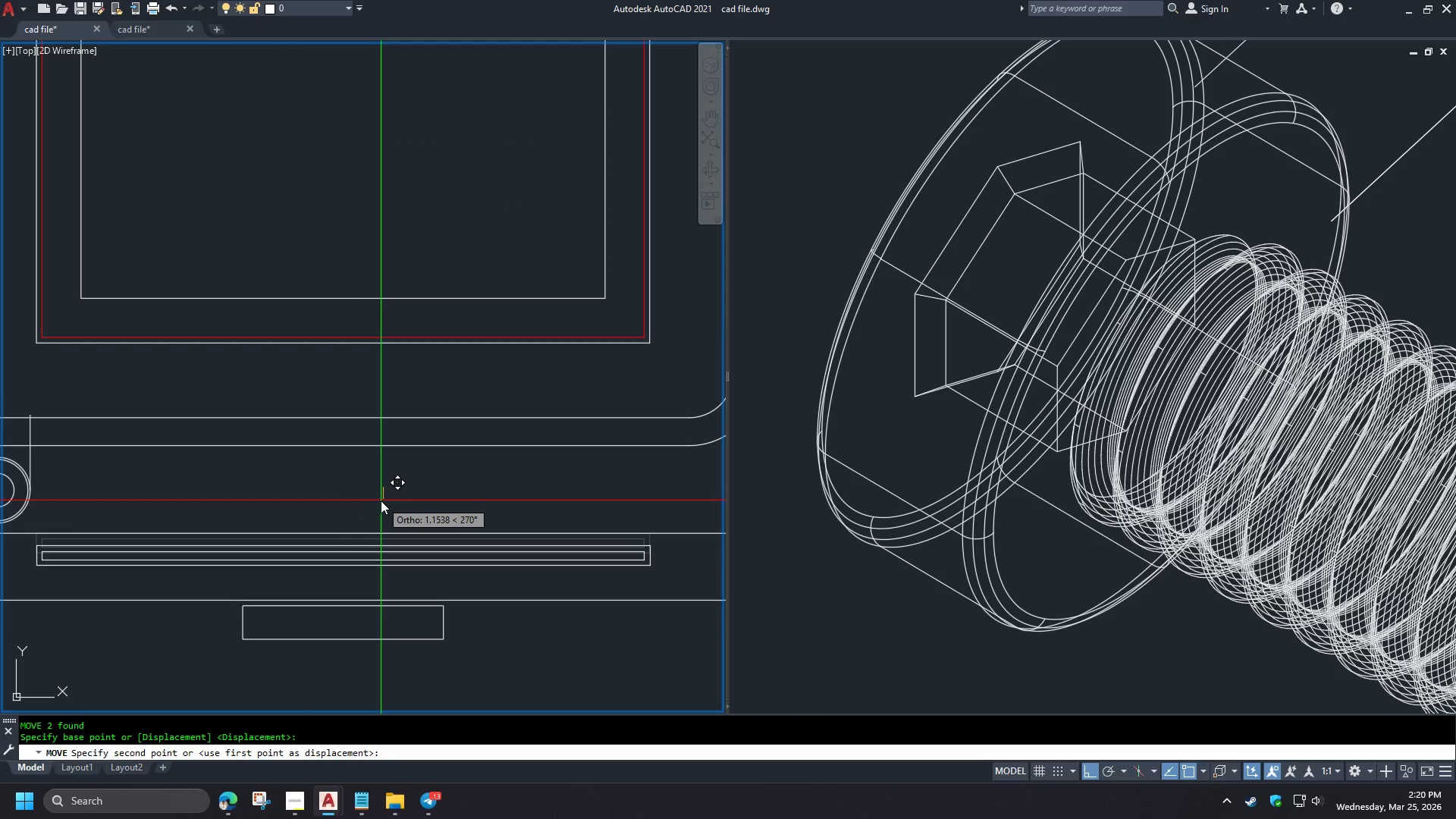 
key(2)
 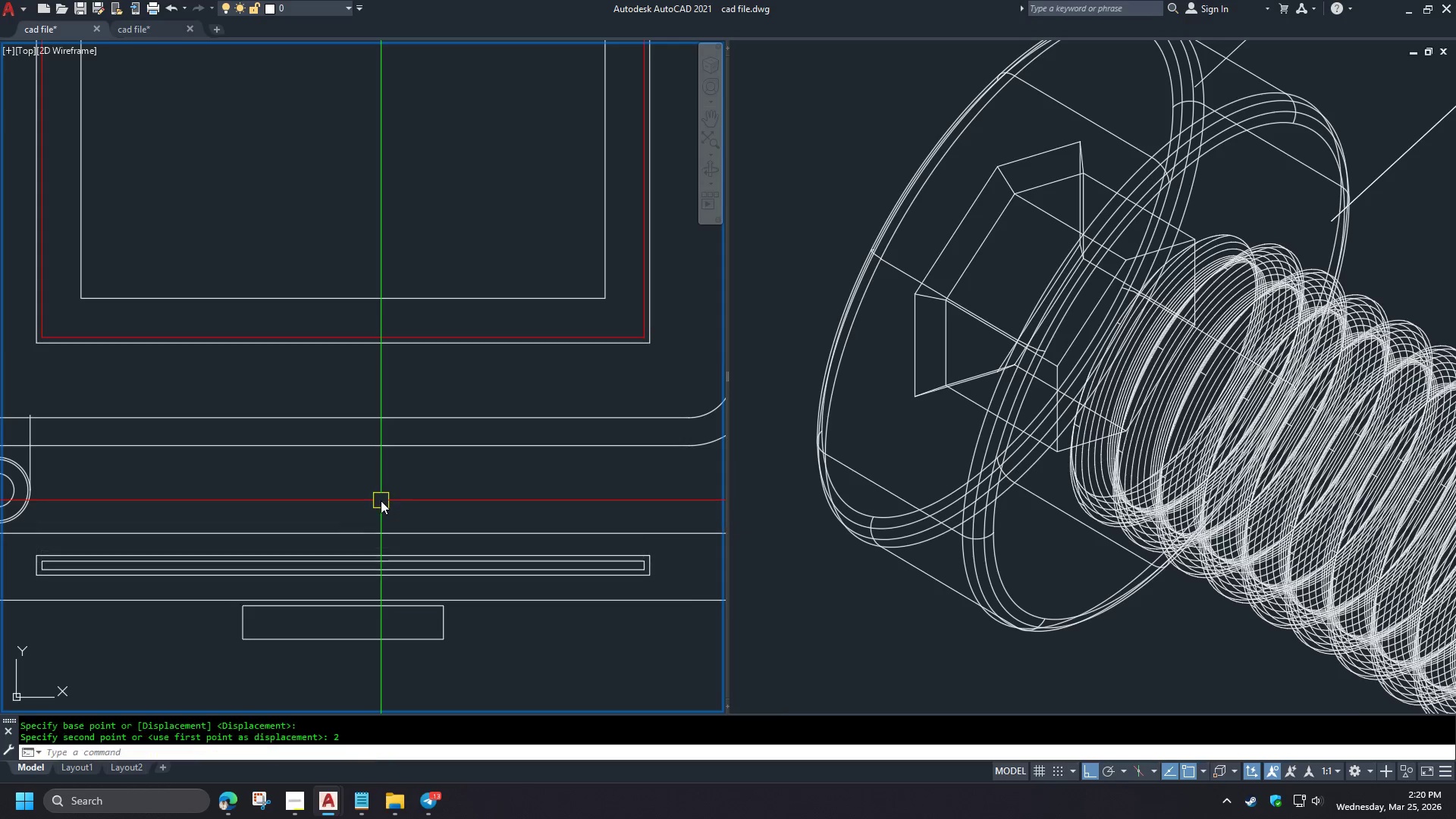 
key(Space)
 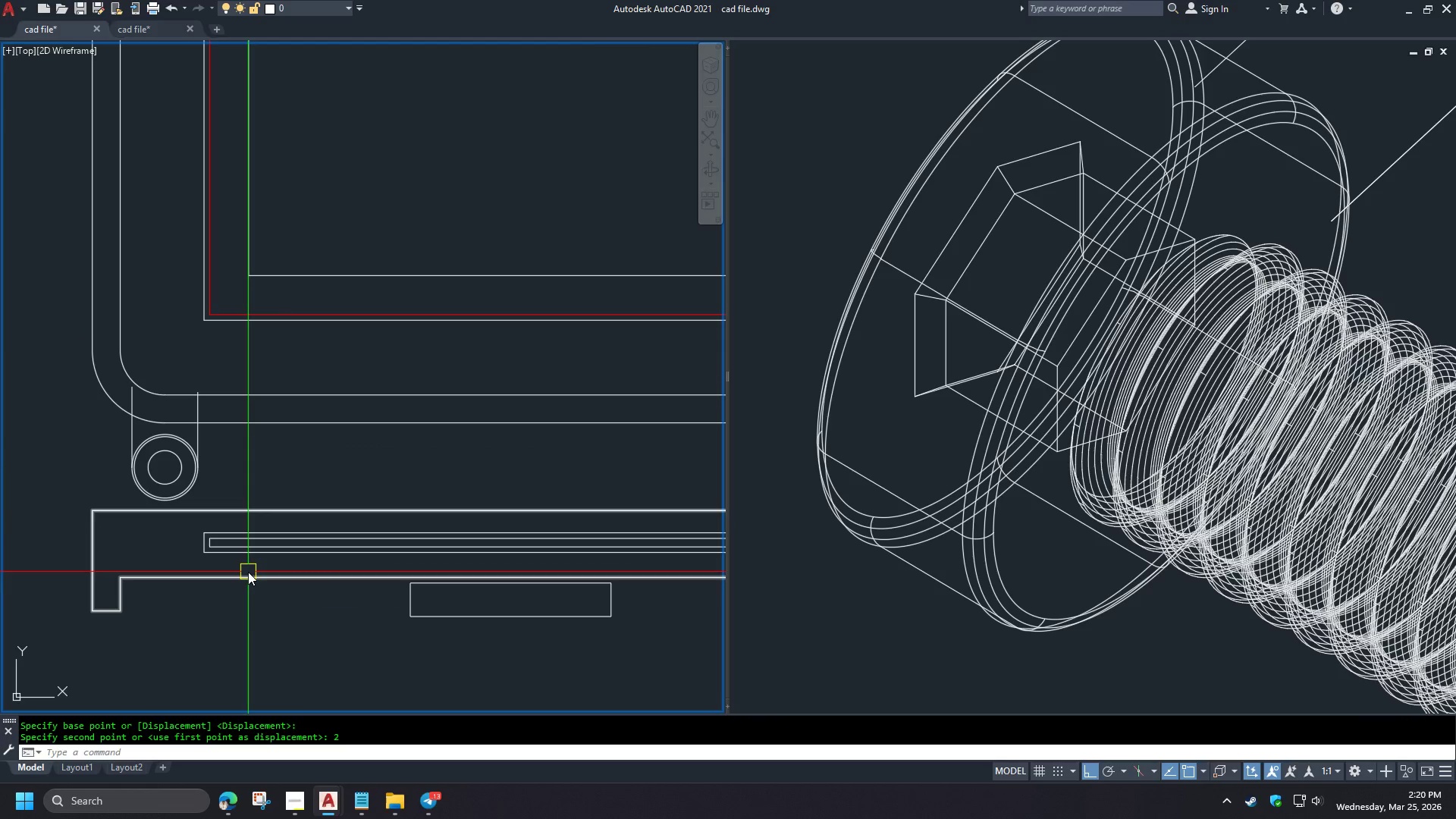 
scroll: coordinate [332, 557], scroll_direction: down, amount: 1.0
 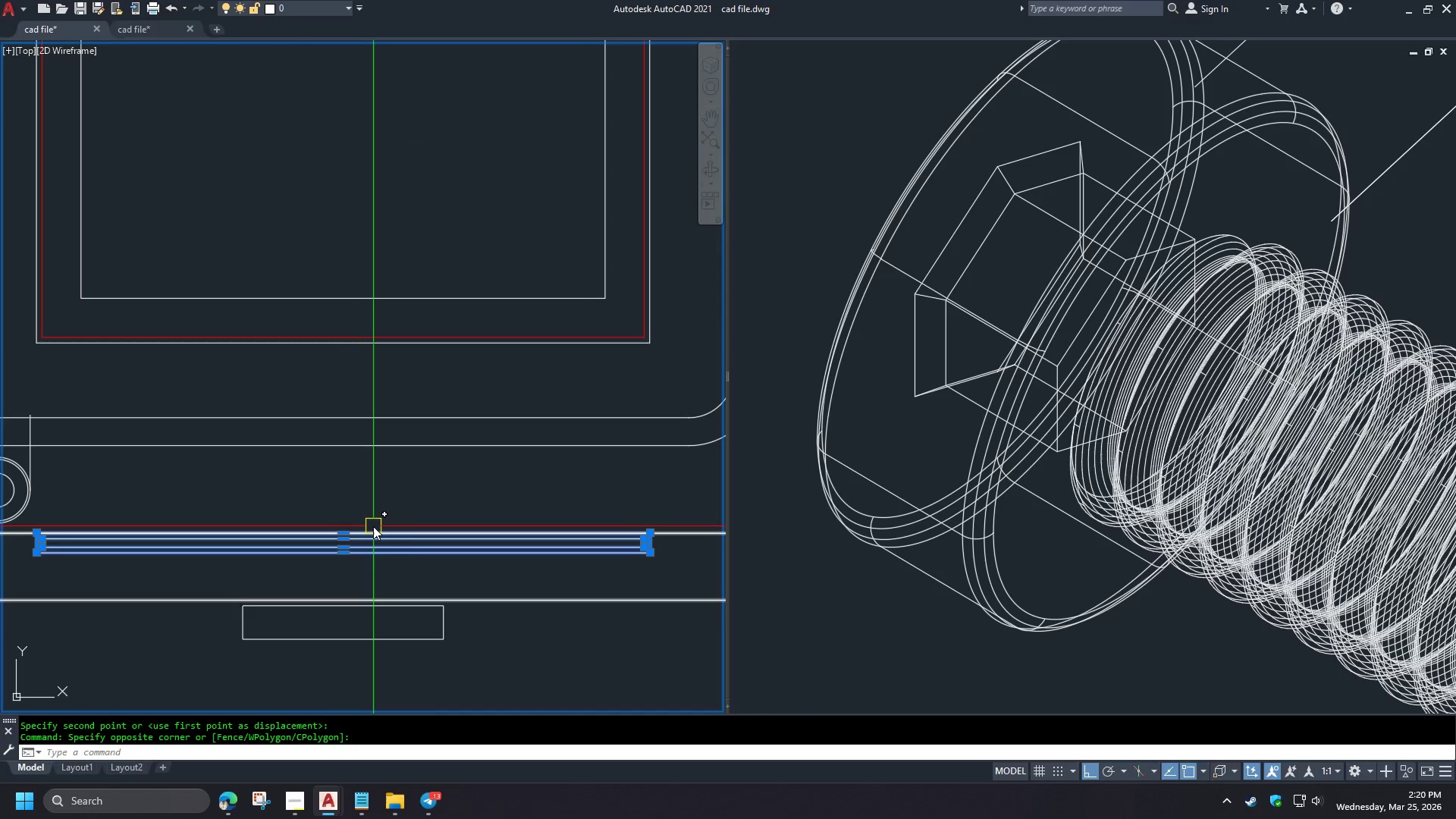 
key(D)
 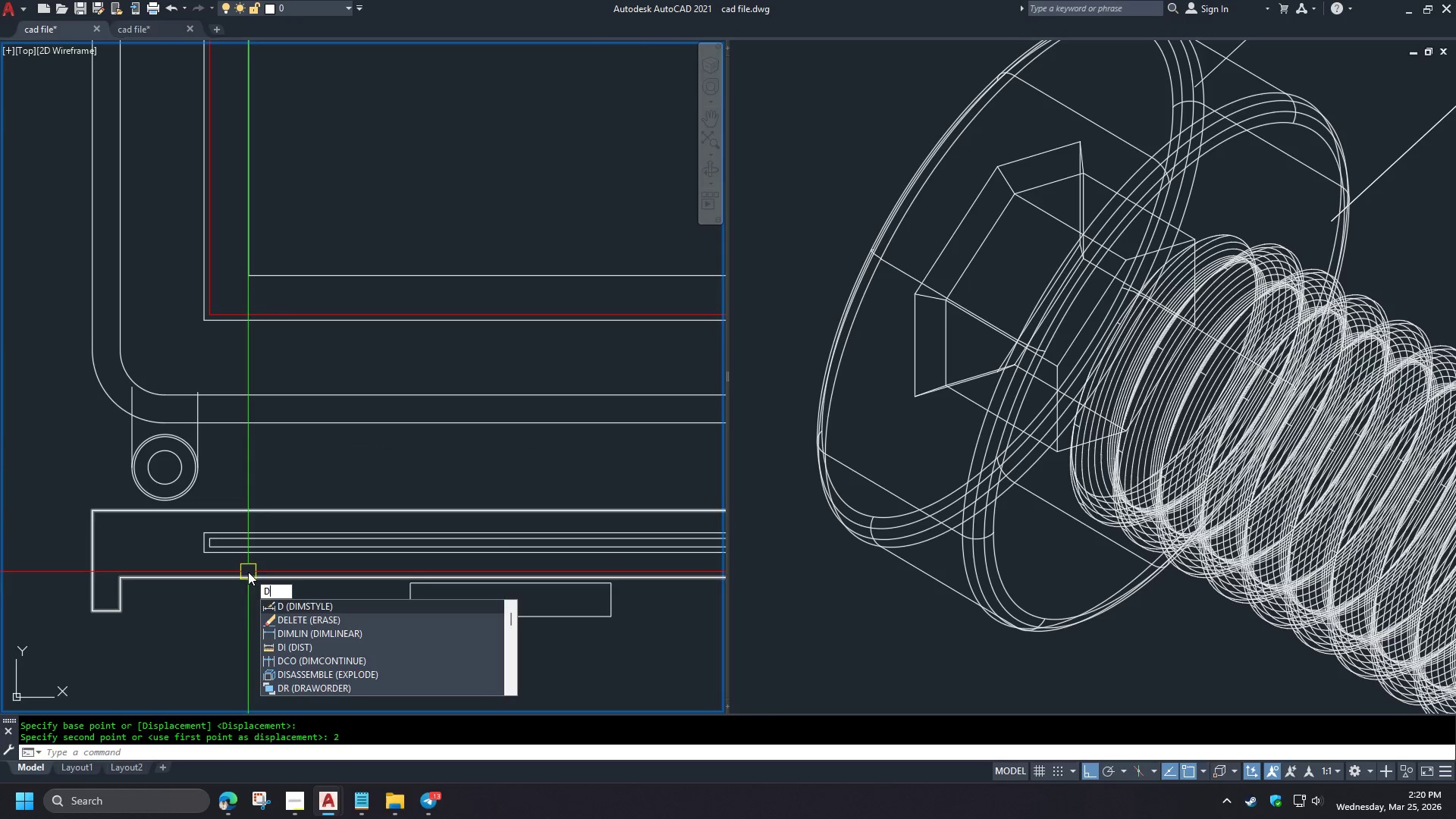 
key(I)
 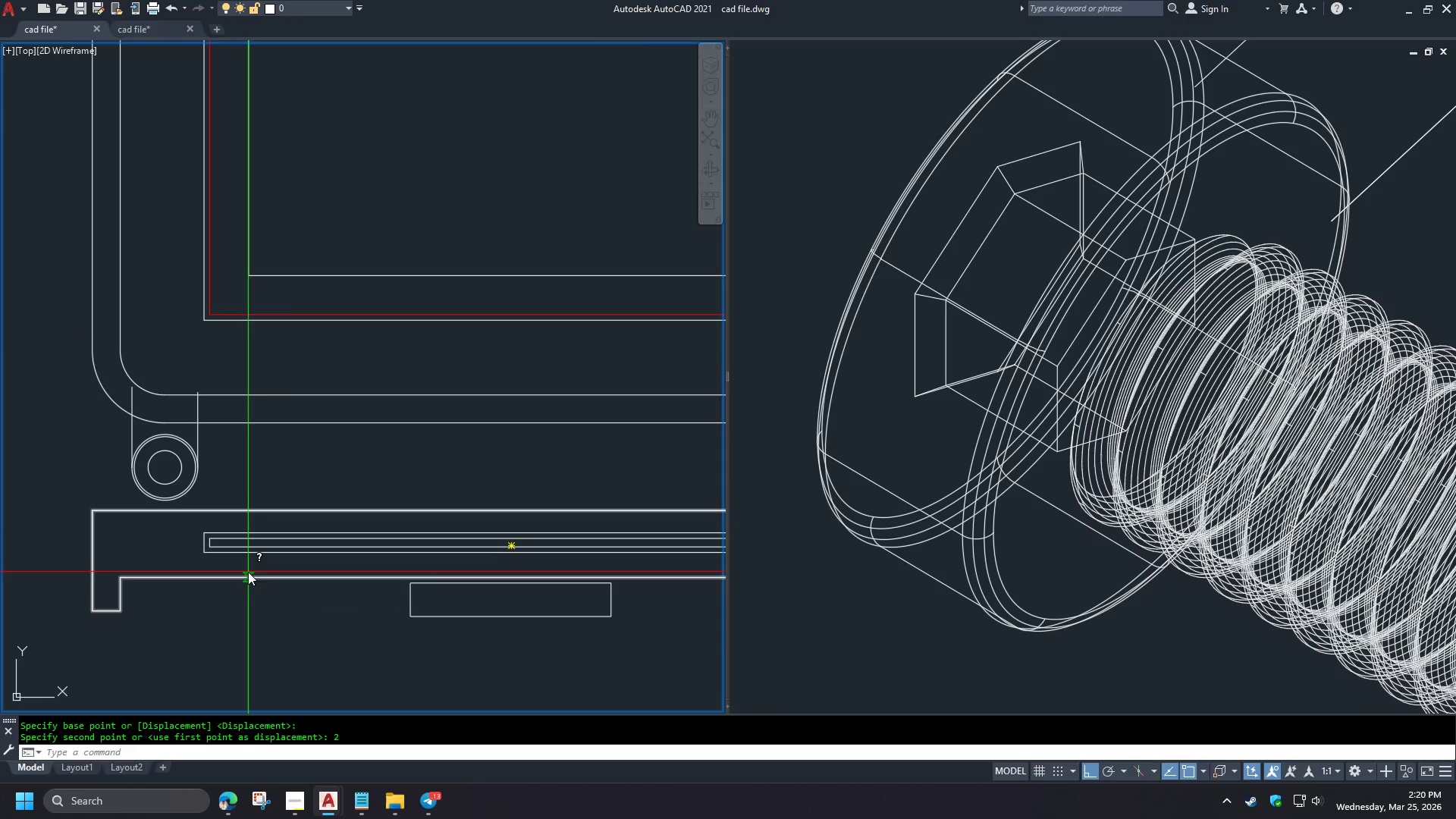 
key(Space)
 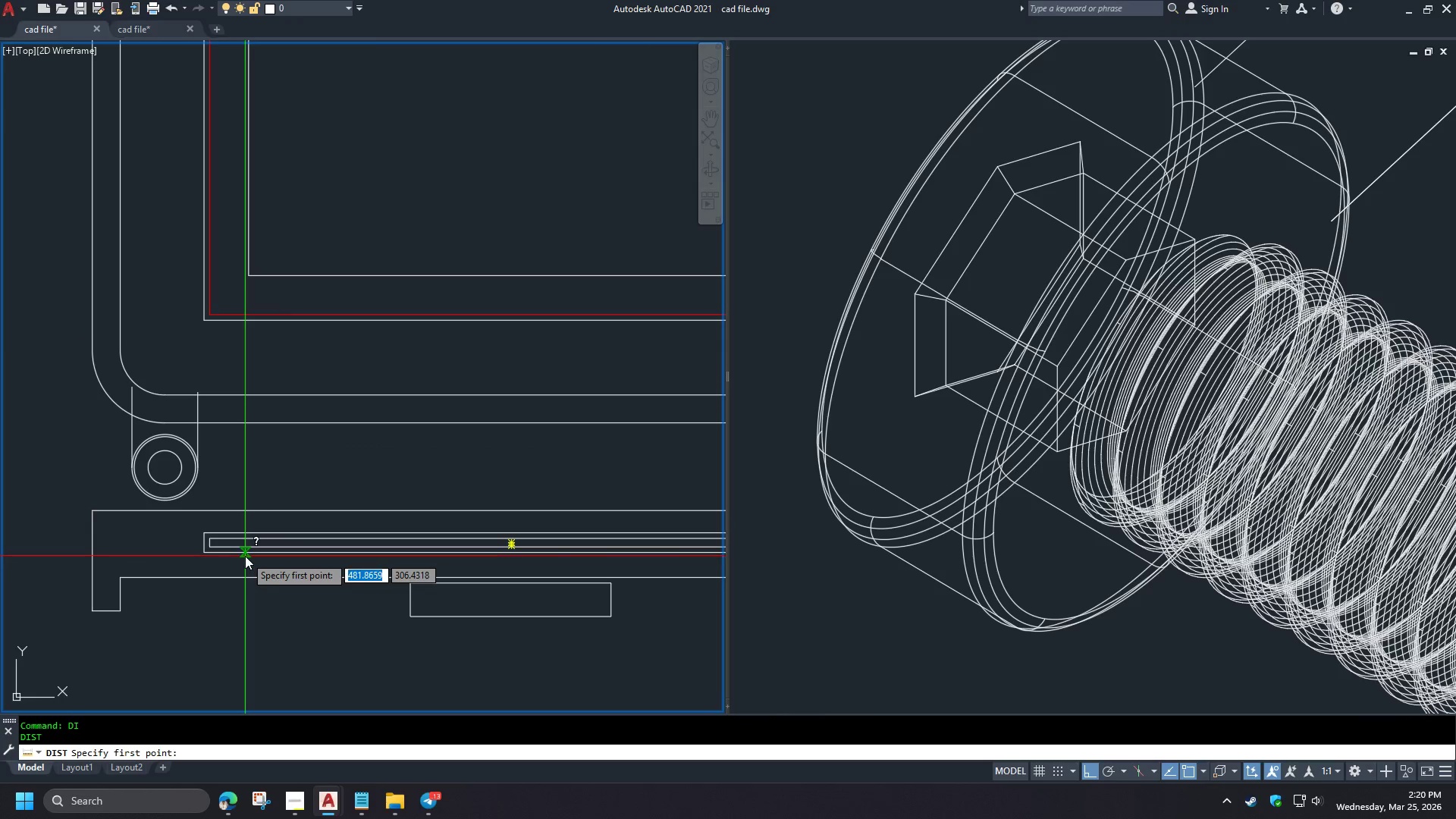 
left_click([245, 556])
 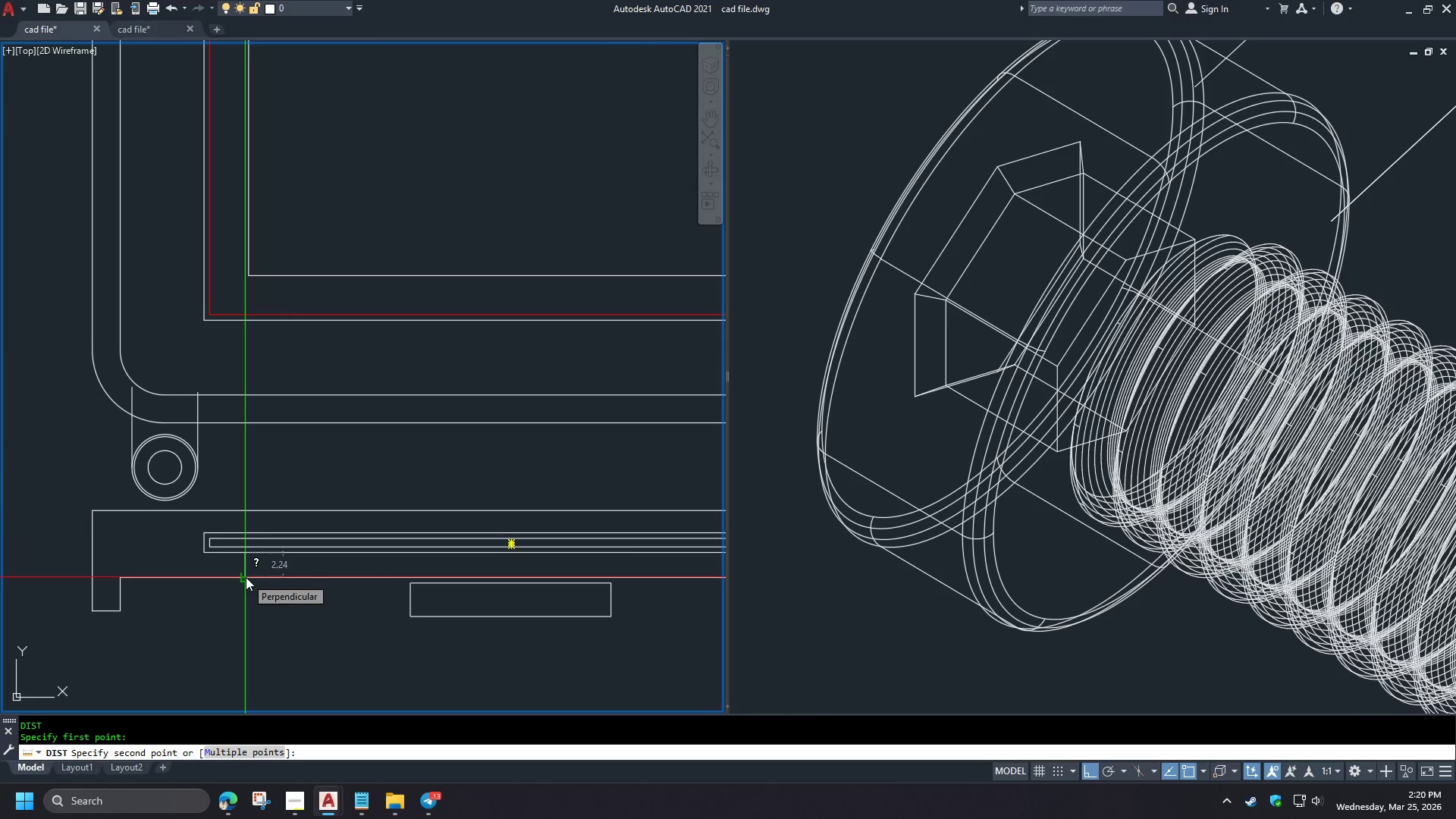 
key(Escape)
 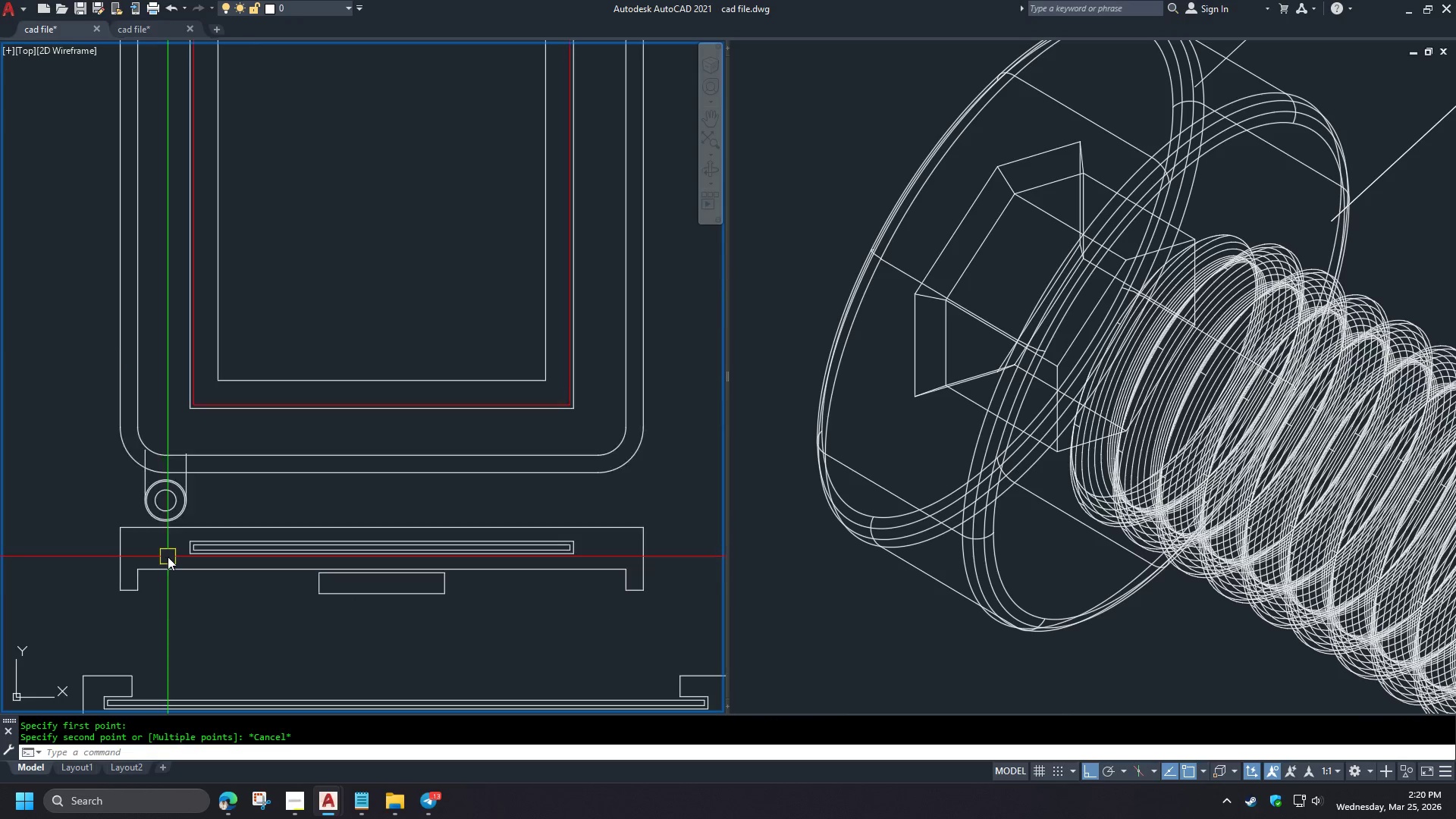 
key(Space)
 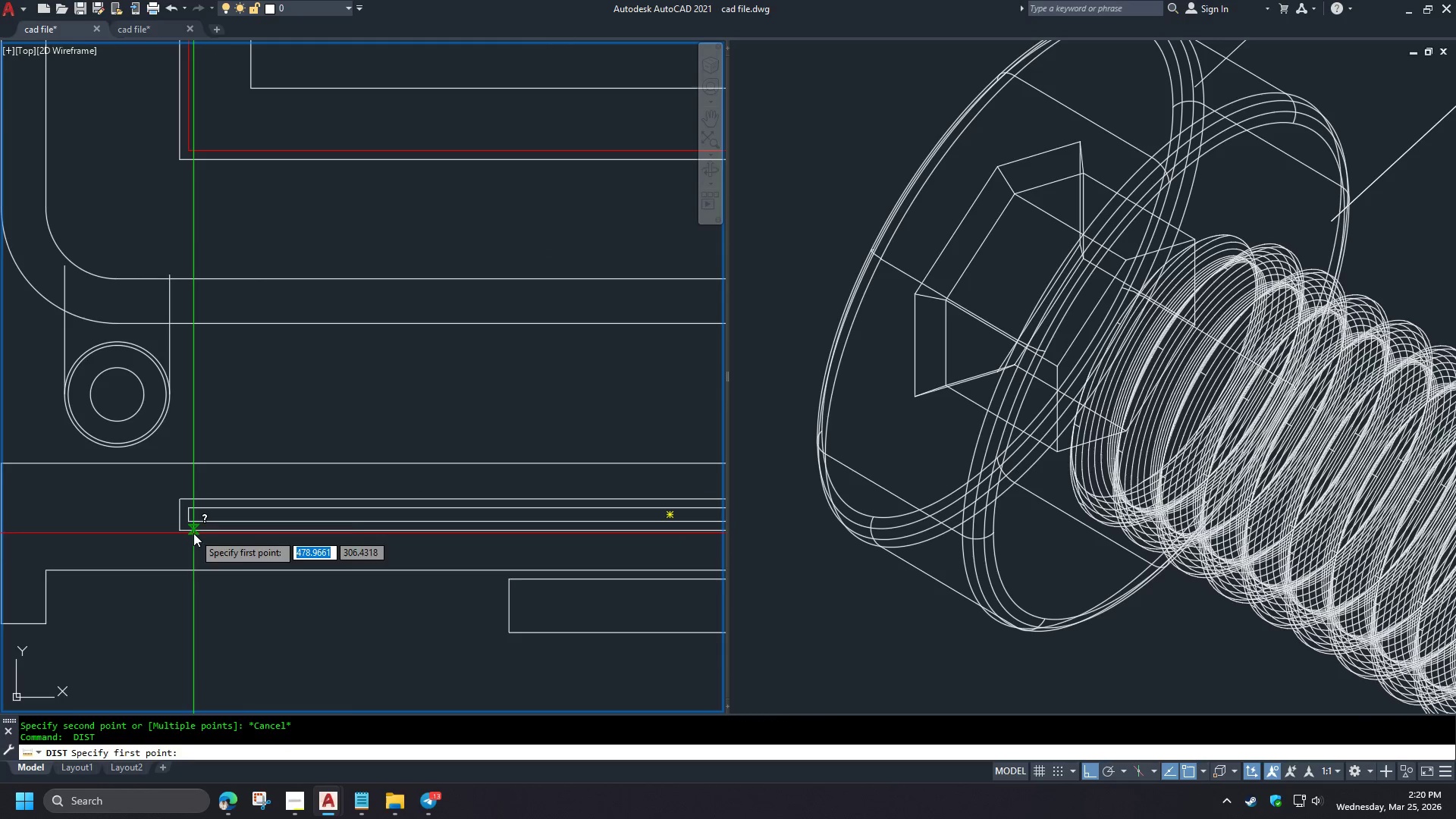 
scroll: coordinate [168, 557], scroll_direction: down, amount: 1.0
 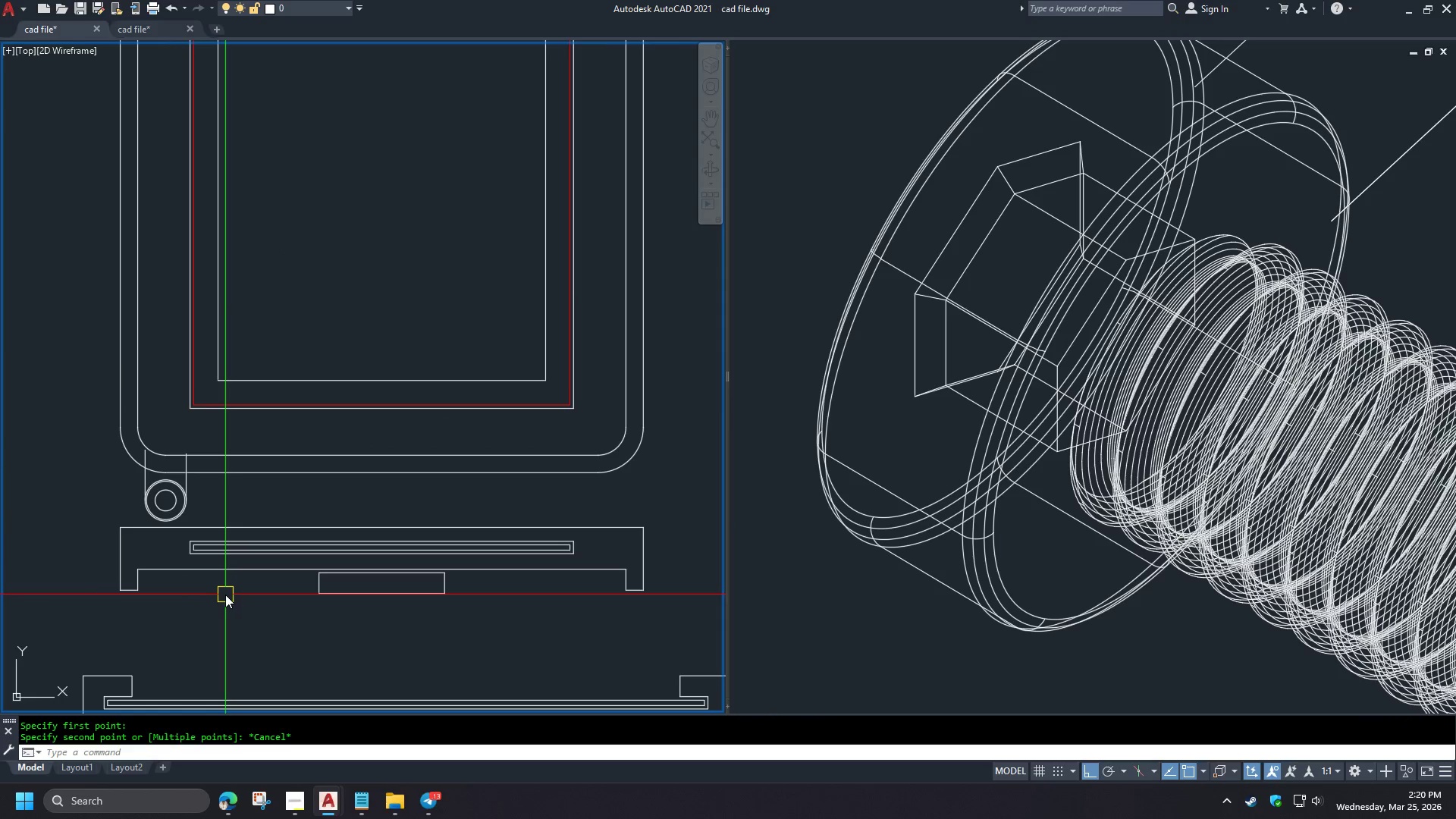 
left_click([193, 533])
 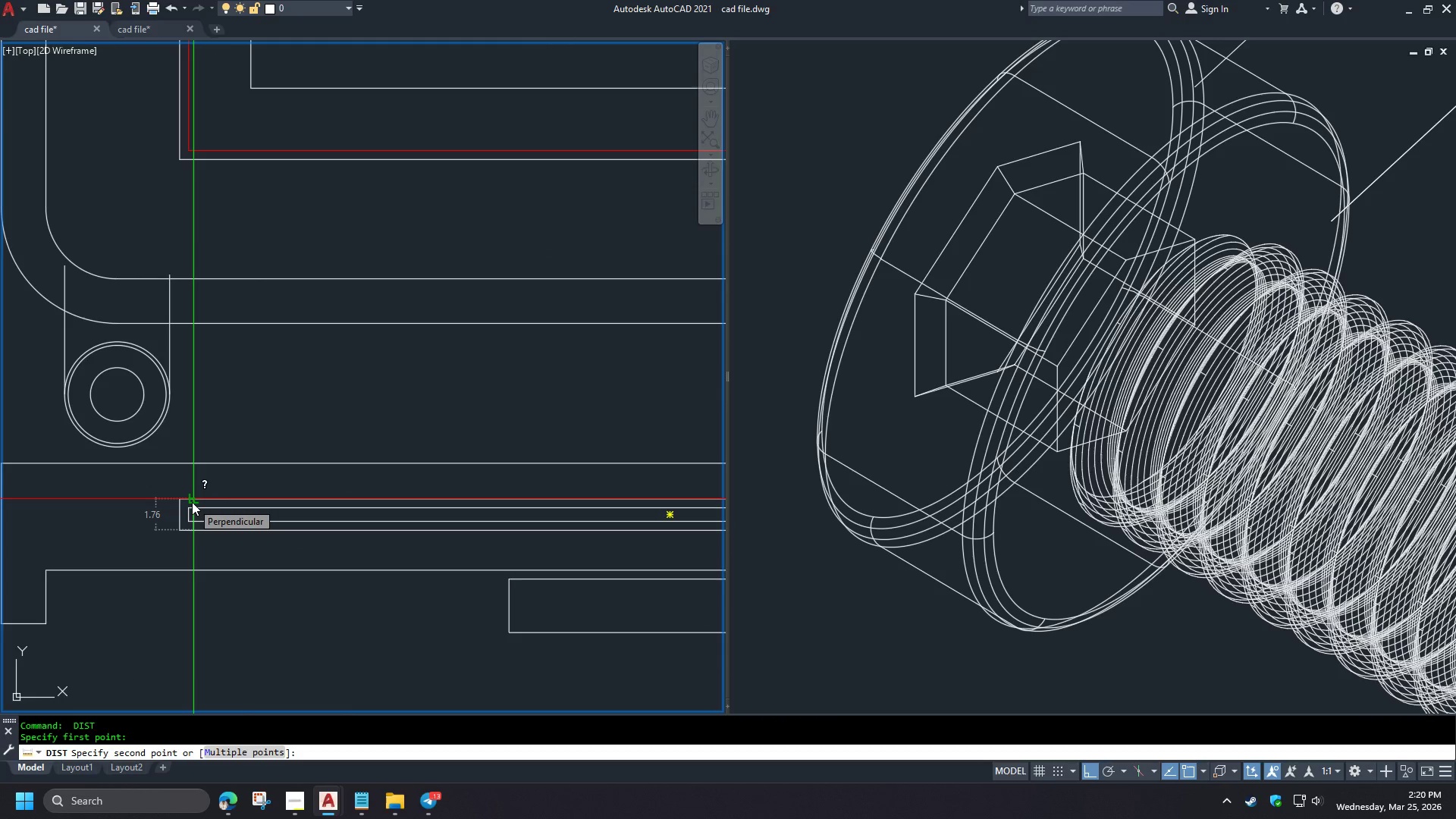 
scroll: coordinate [224, 593], scroll_direction: up, amount: 1.0
 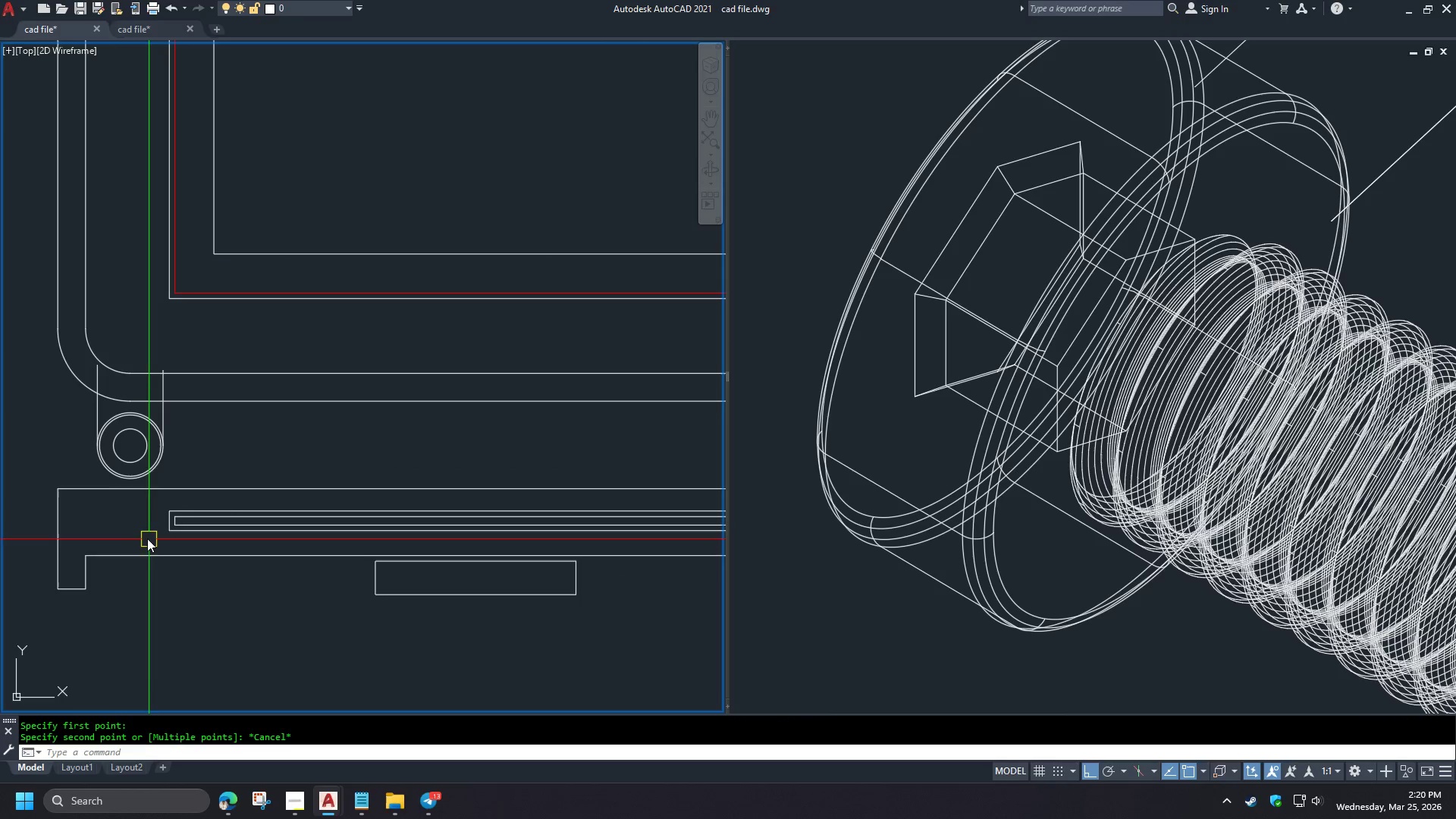 
key(Escape)
 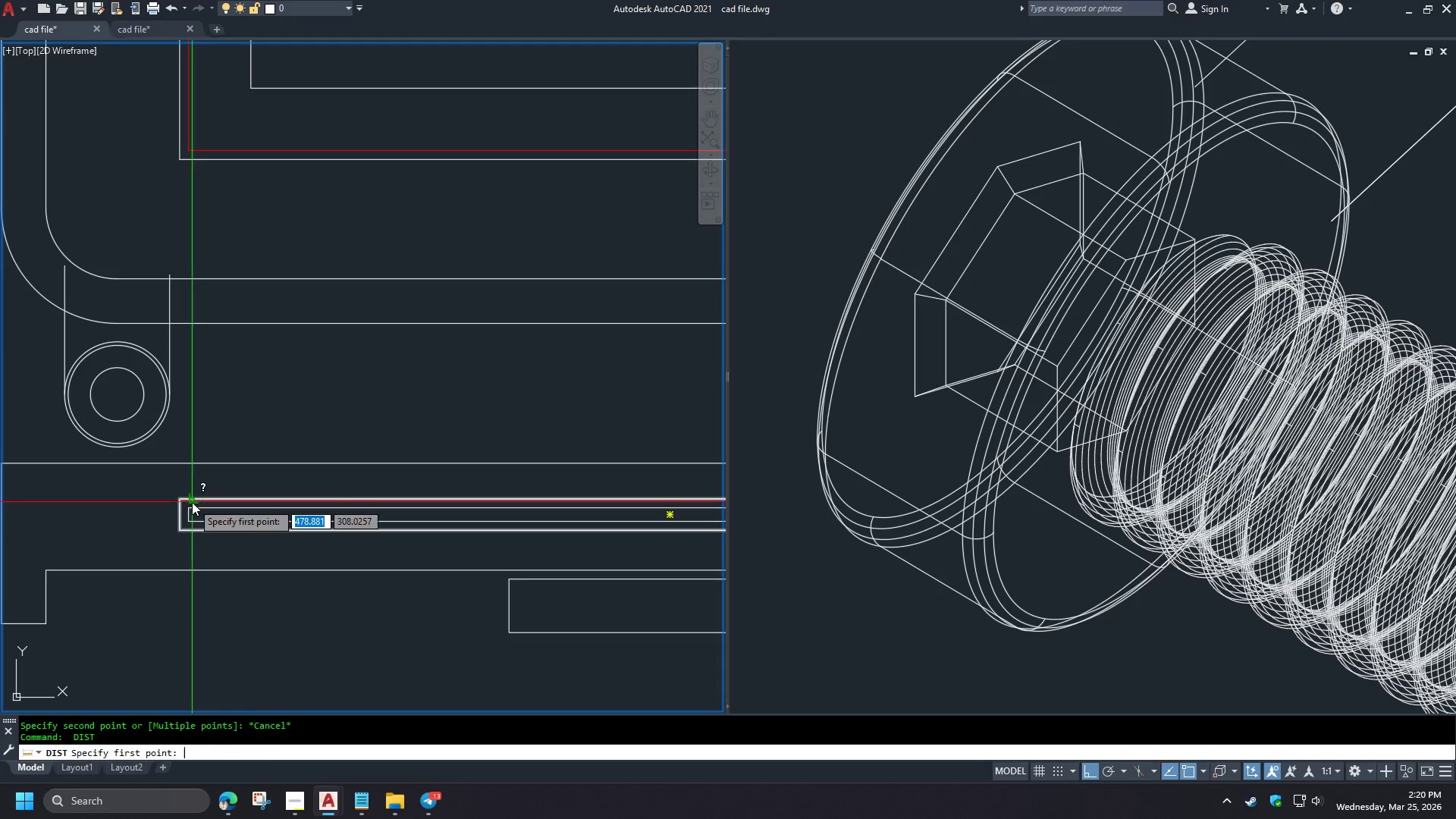 
key(Space)
 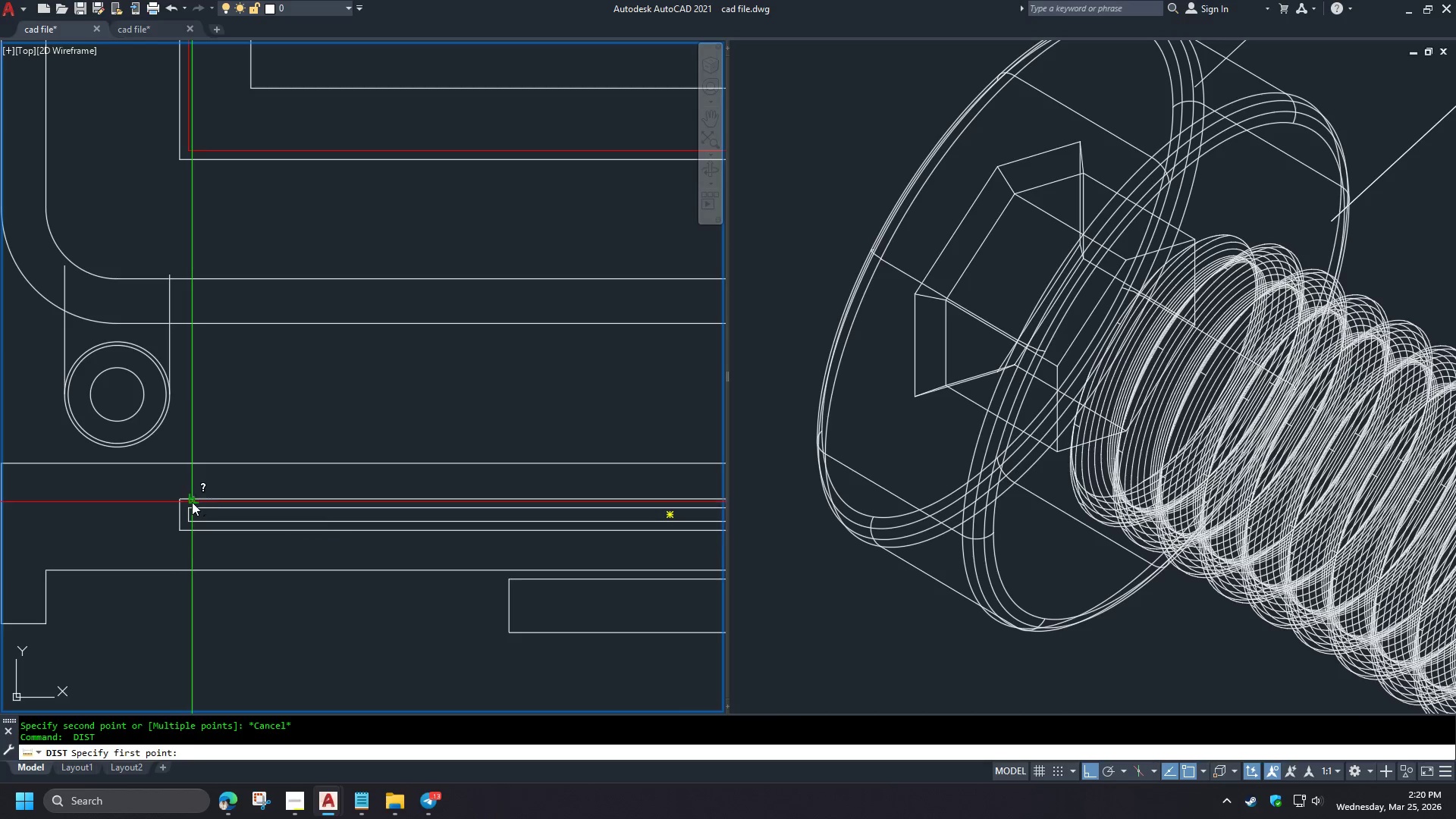 
scroll: coordinate [151, 533], scroll_direction: up, amount: 1.0
 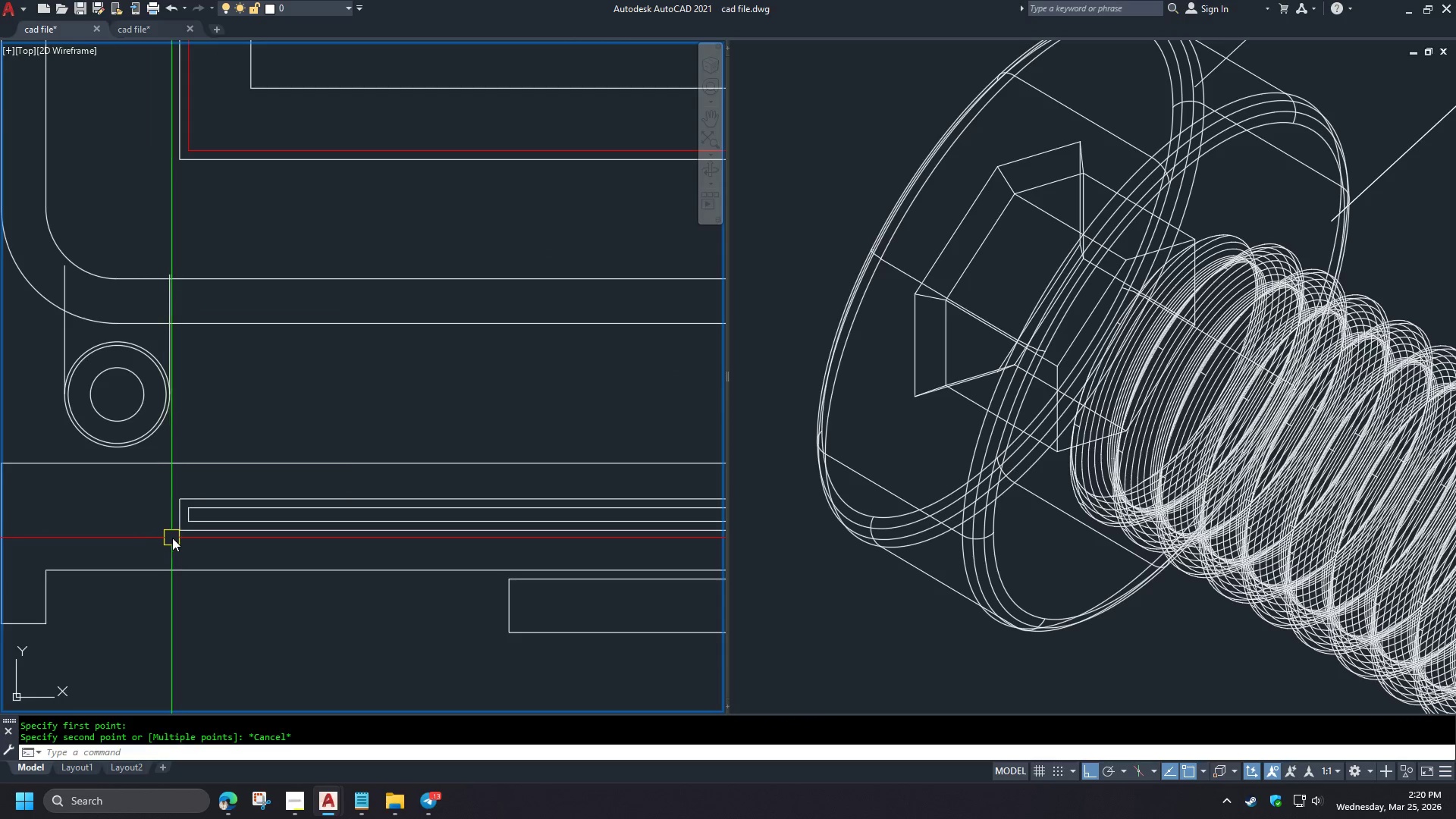 
left_click([192, 502])
 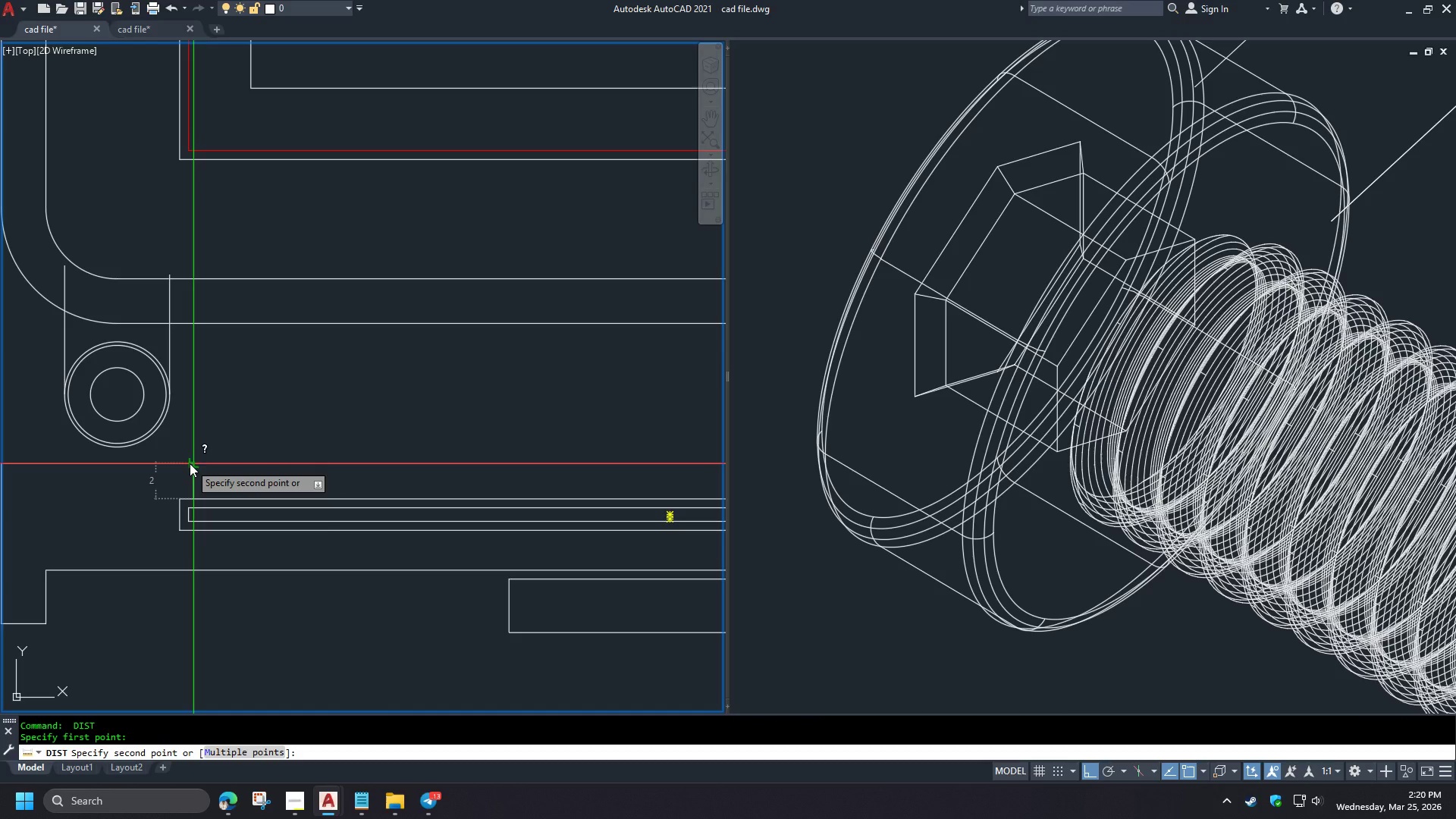 
key(Escape)
 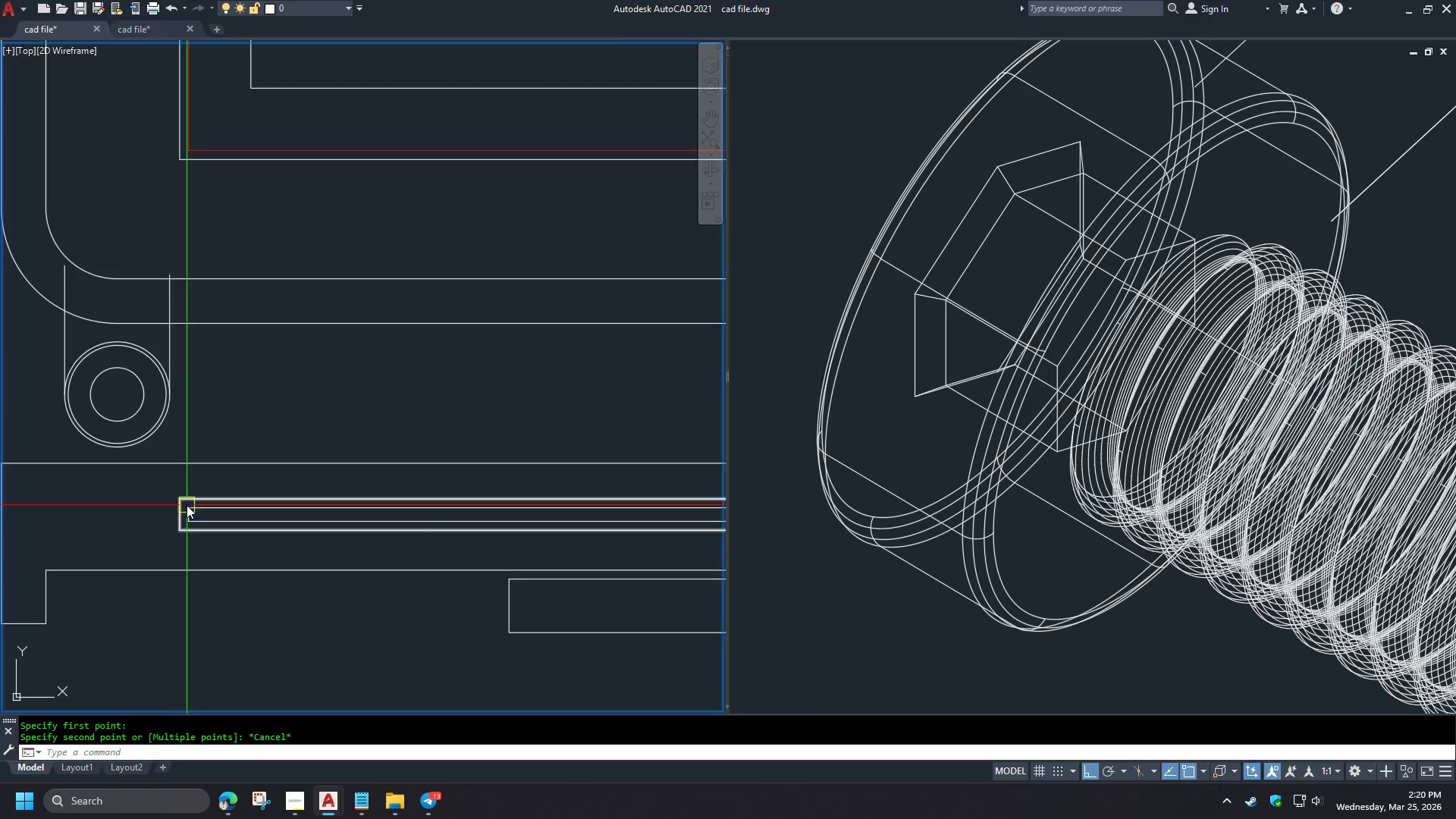 
scroll: coordinate [186, 514], scroll_direction: down, amount: 2.0
 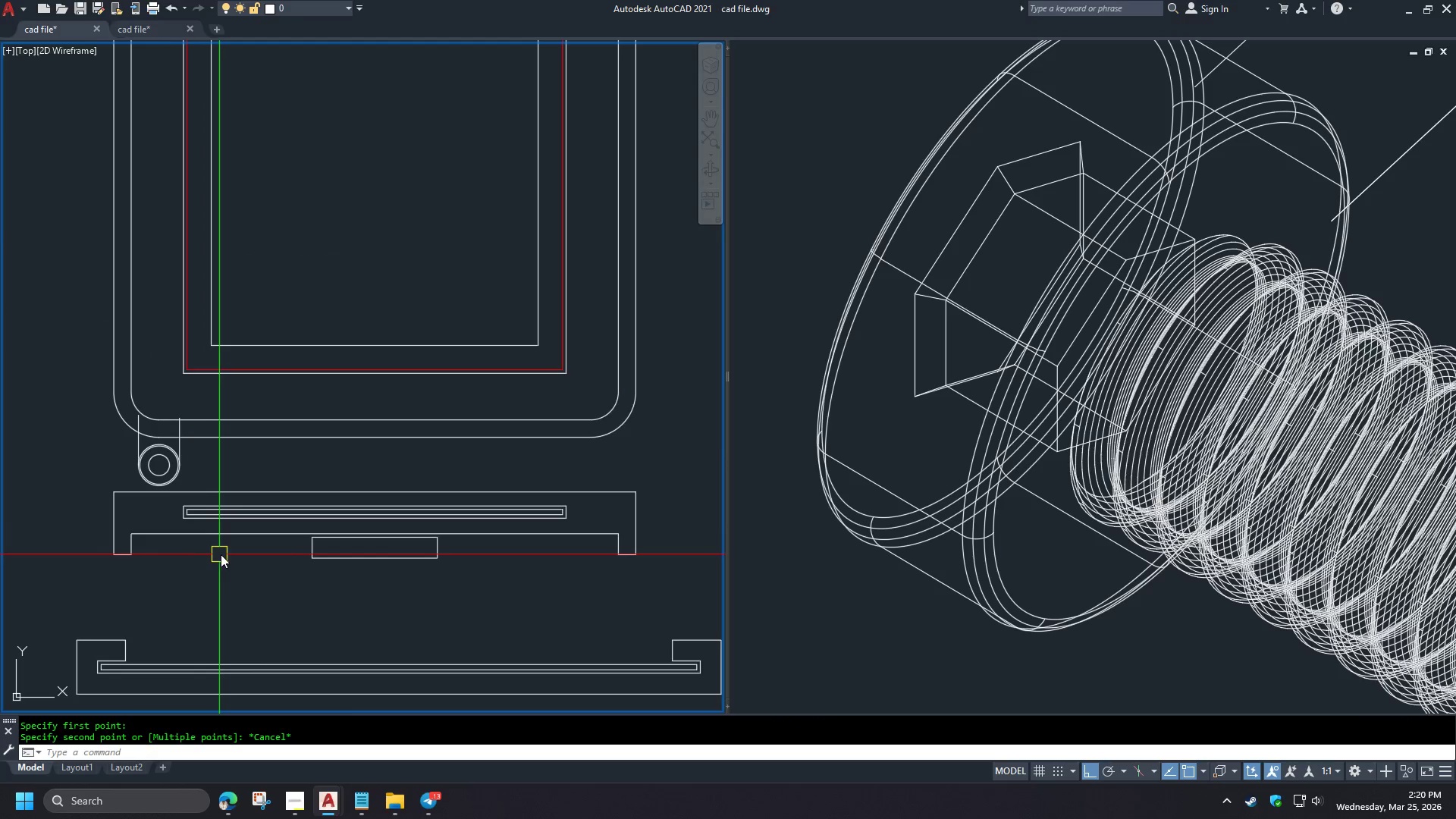 
wait(7.56)
 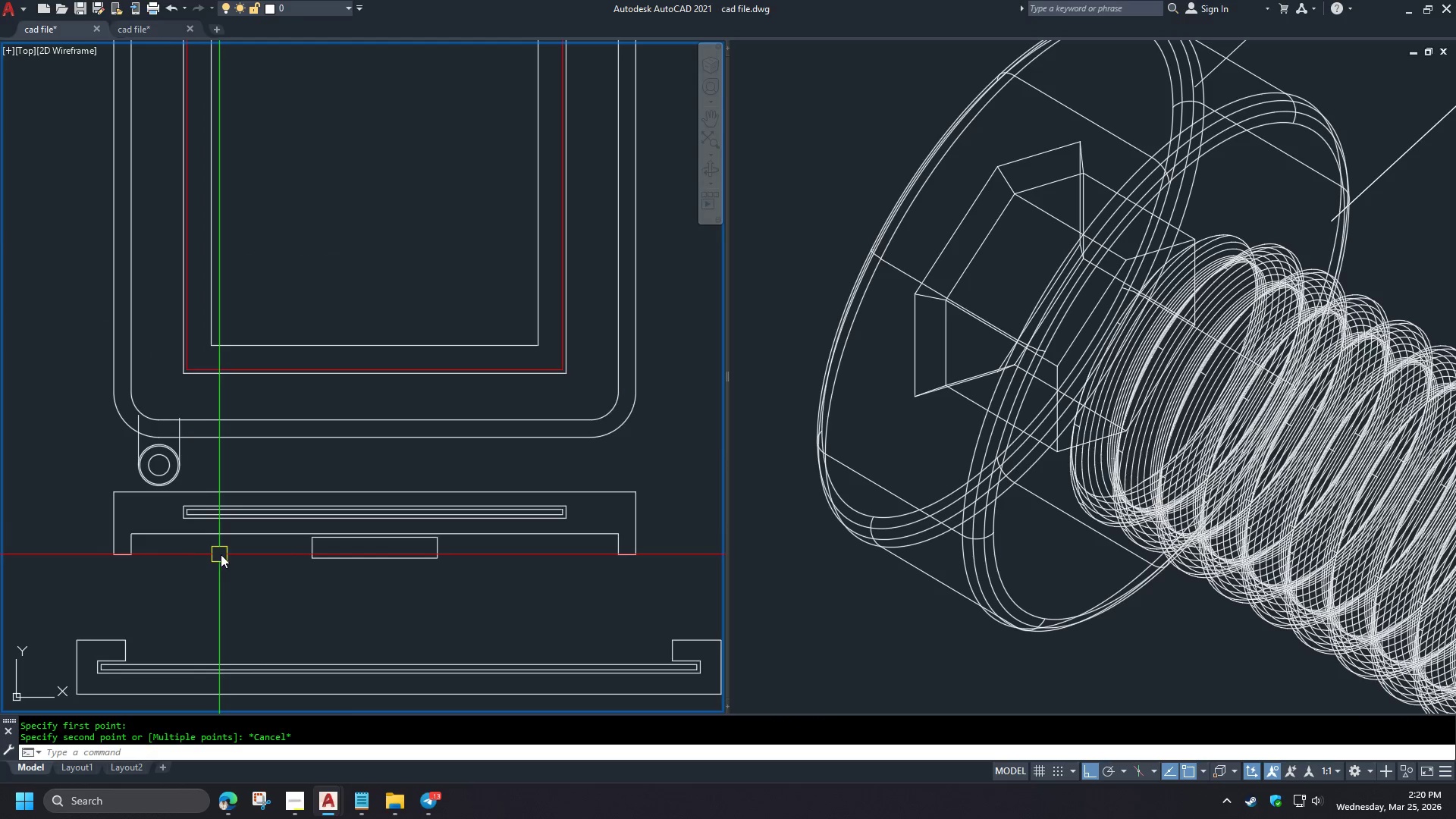 
type(di )
 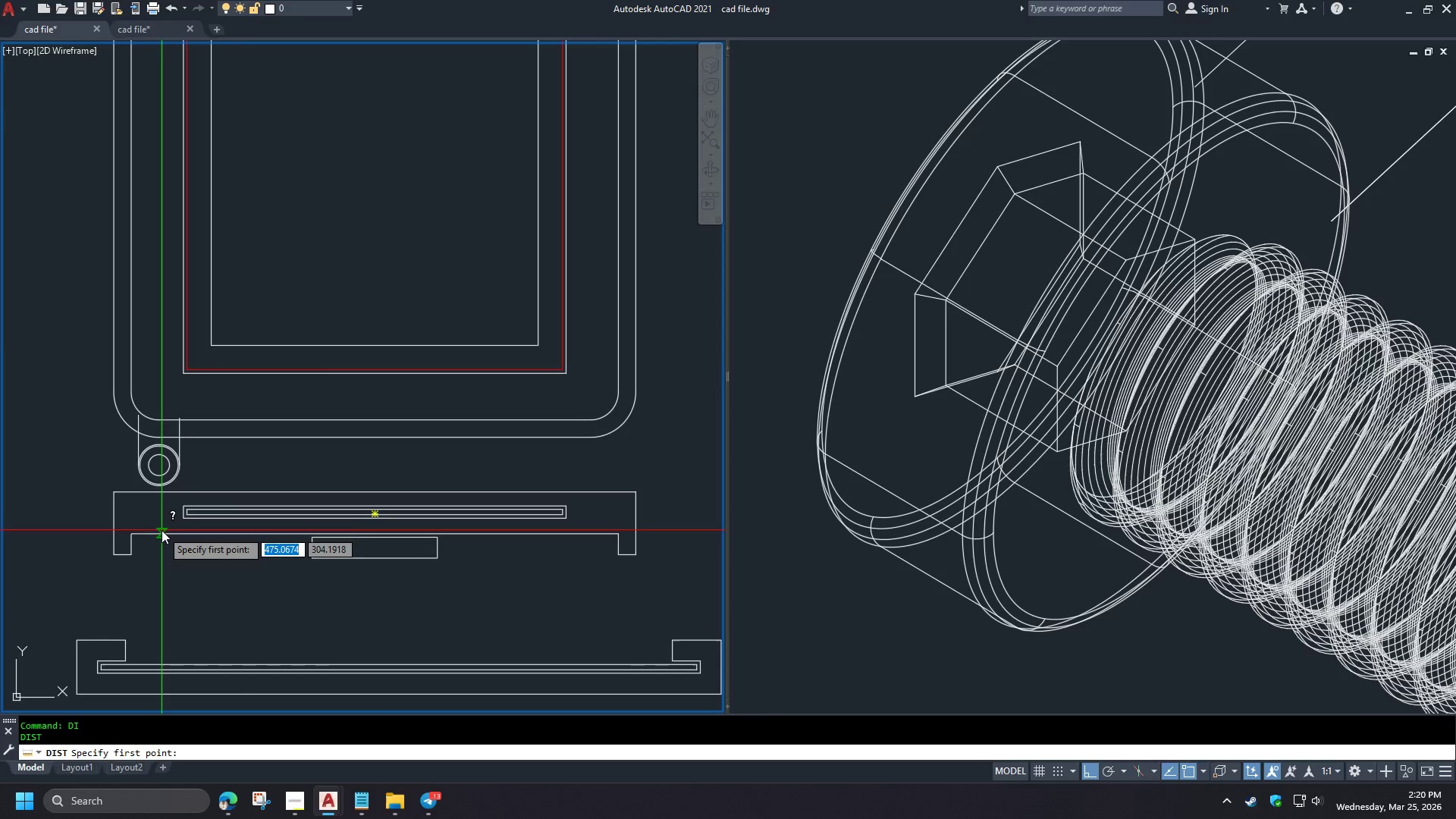 
left_click([162, 530])
 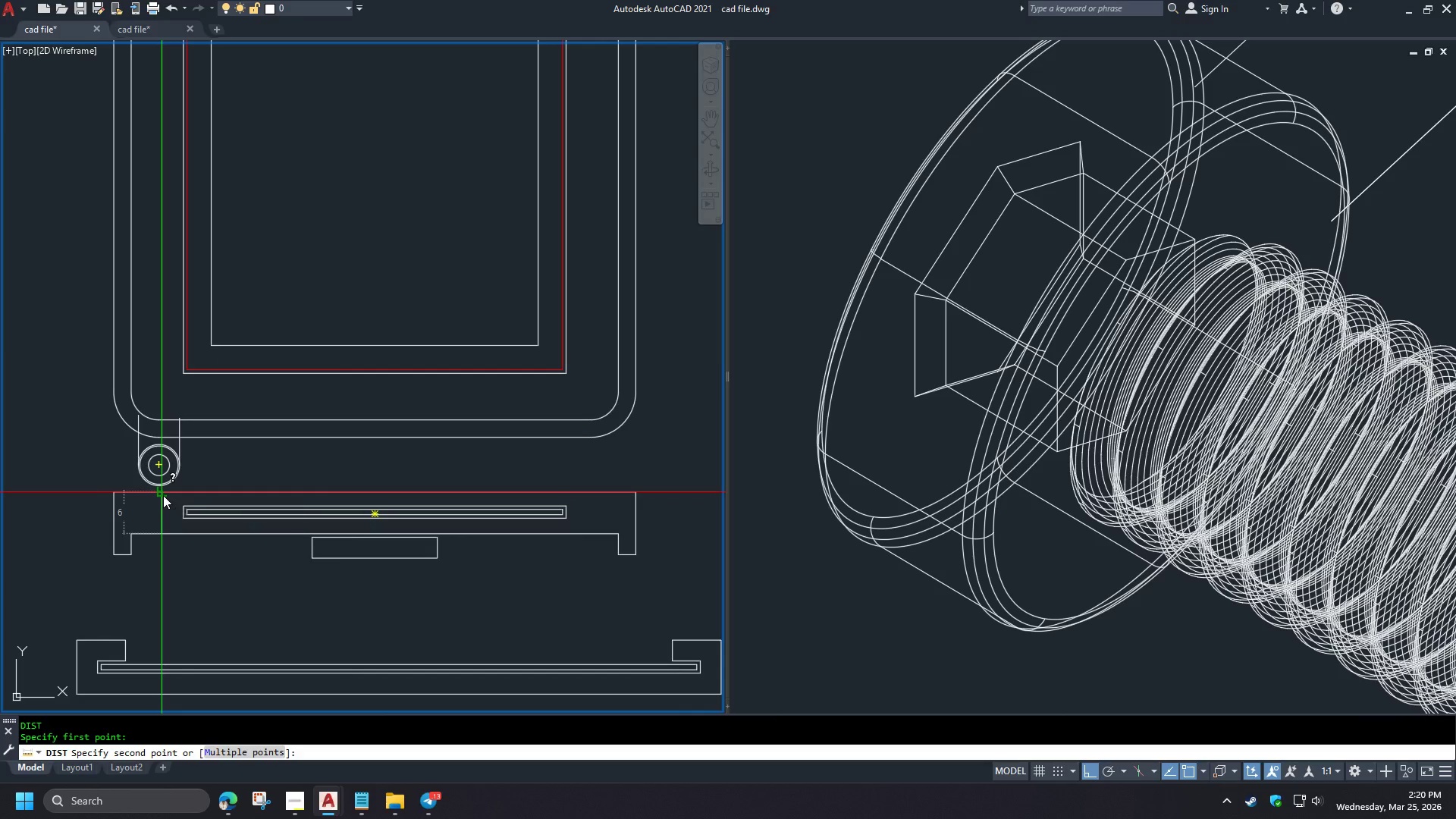 
key(Escape)
 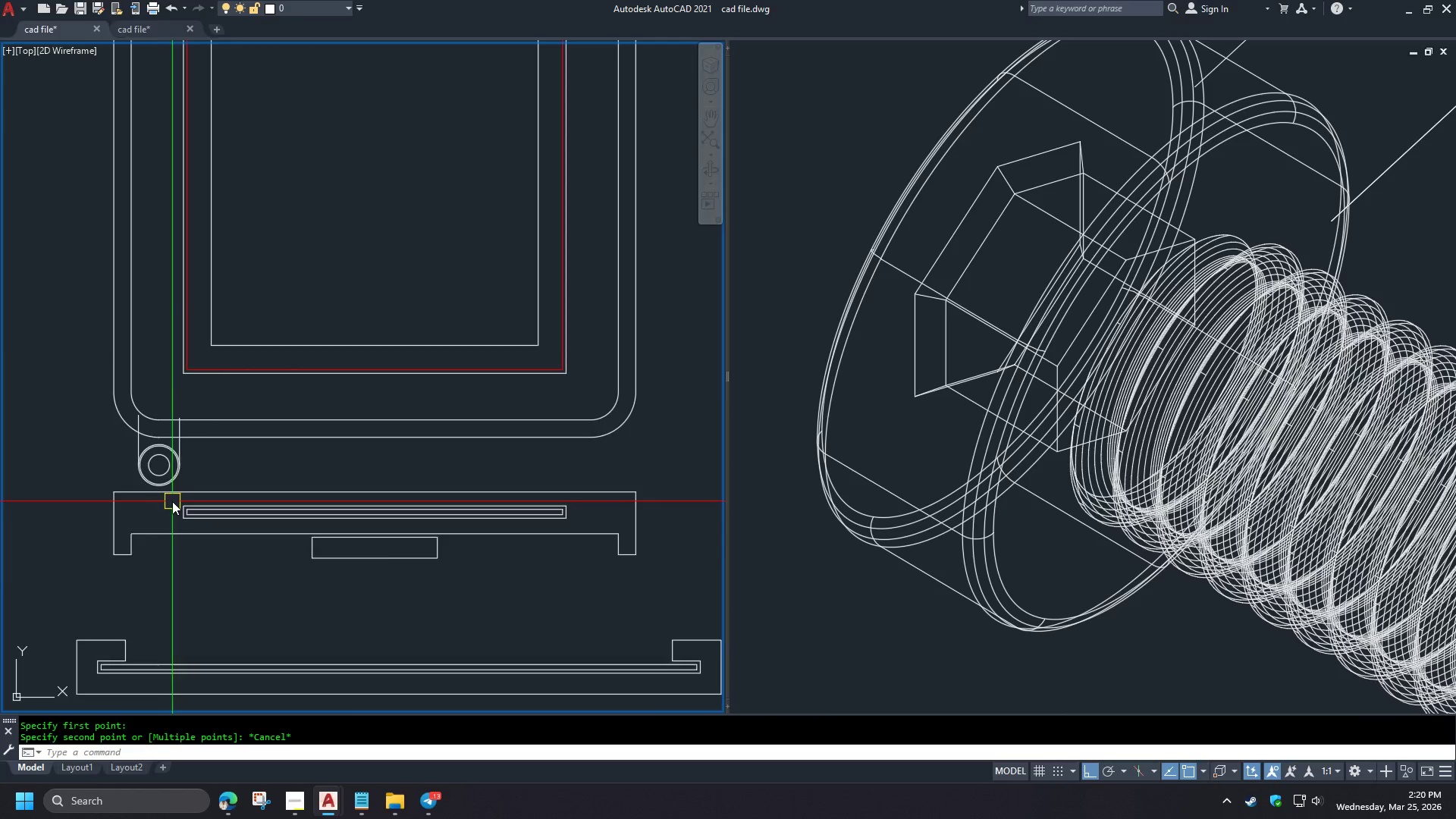 
key(Space)
 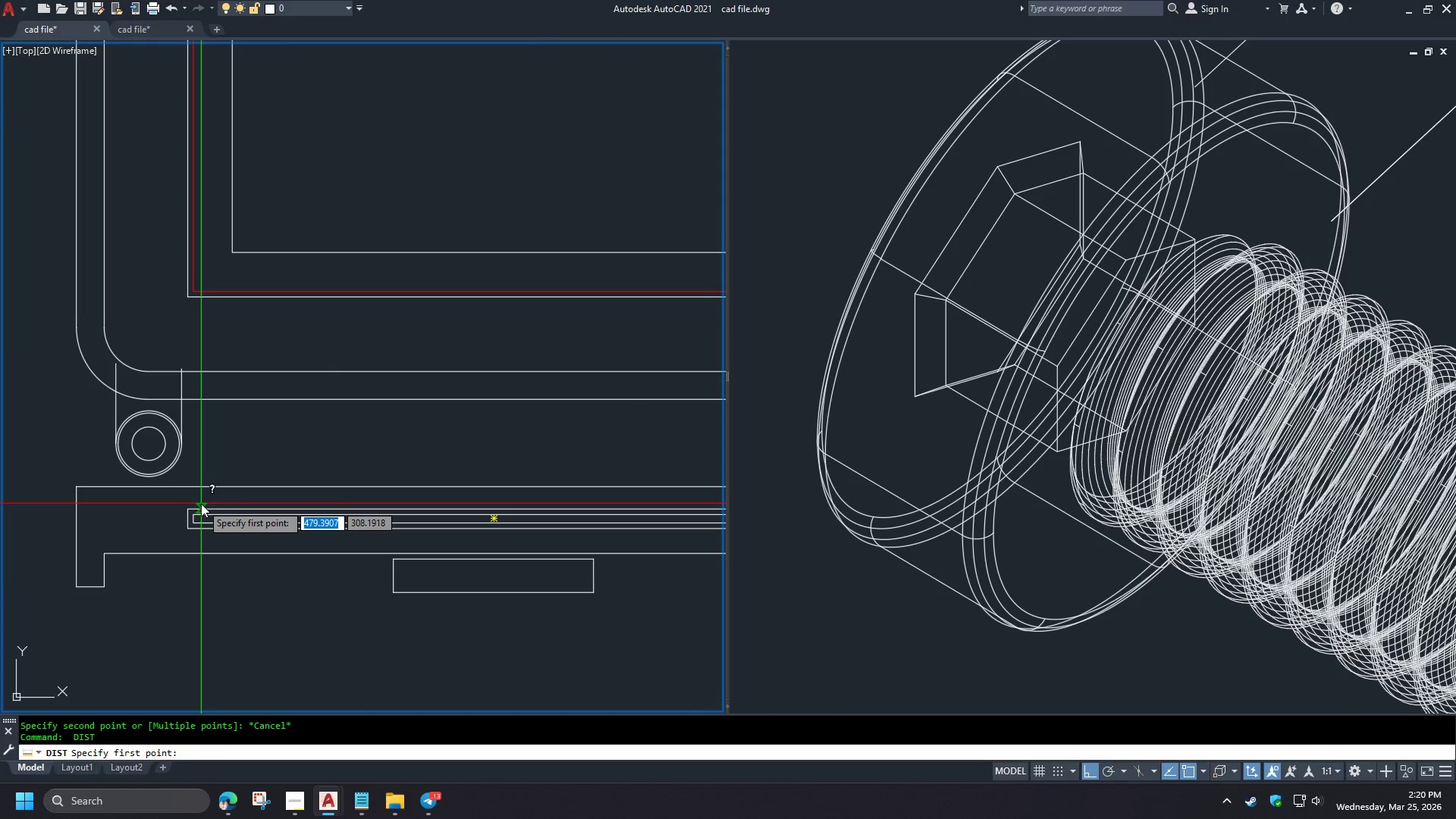 
left_click([201, 504])
 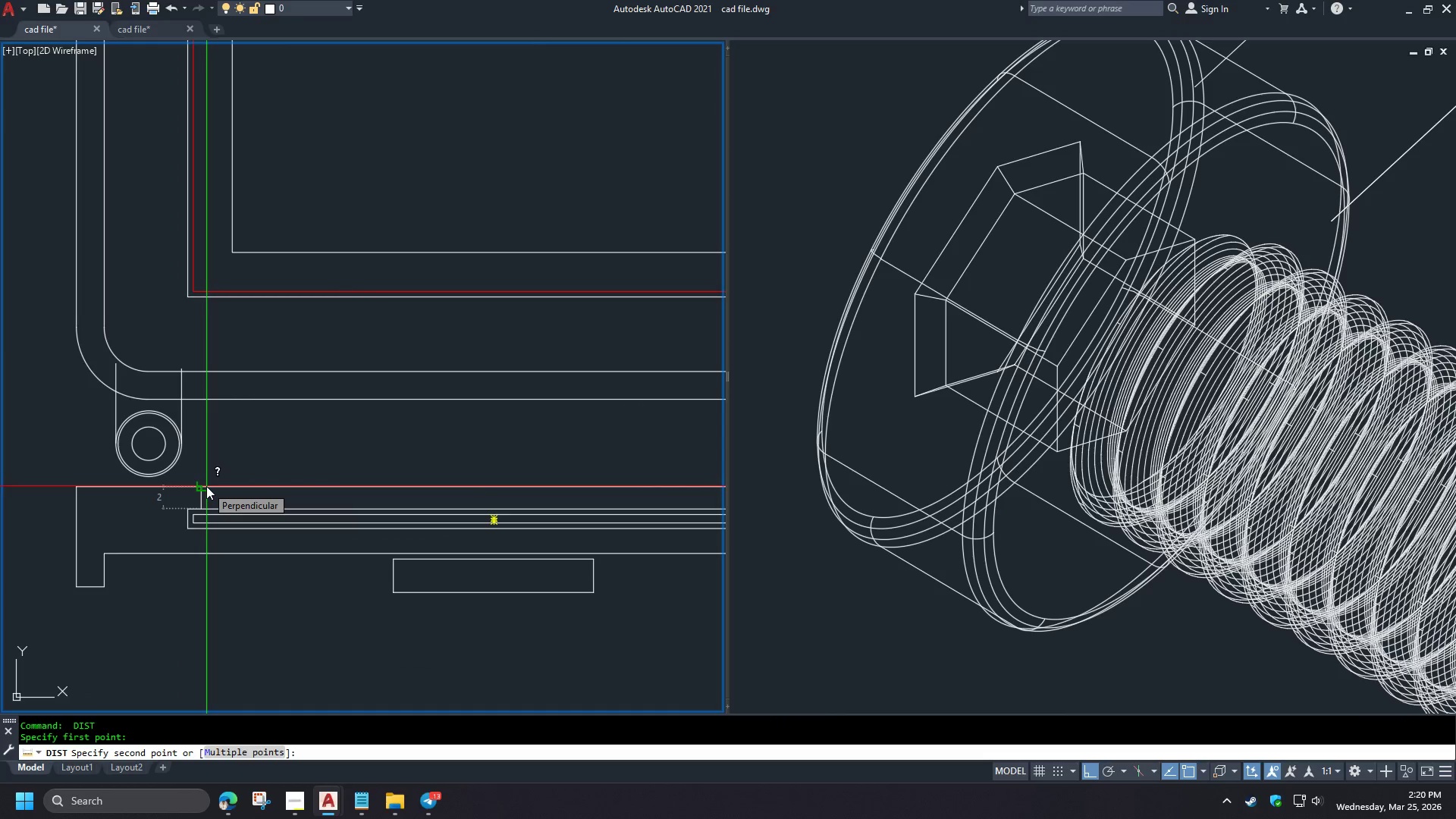 
key(Escape)
 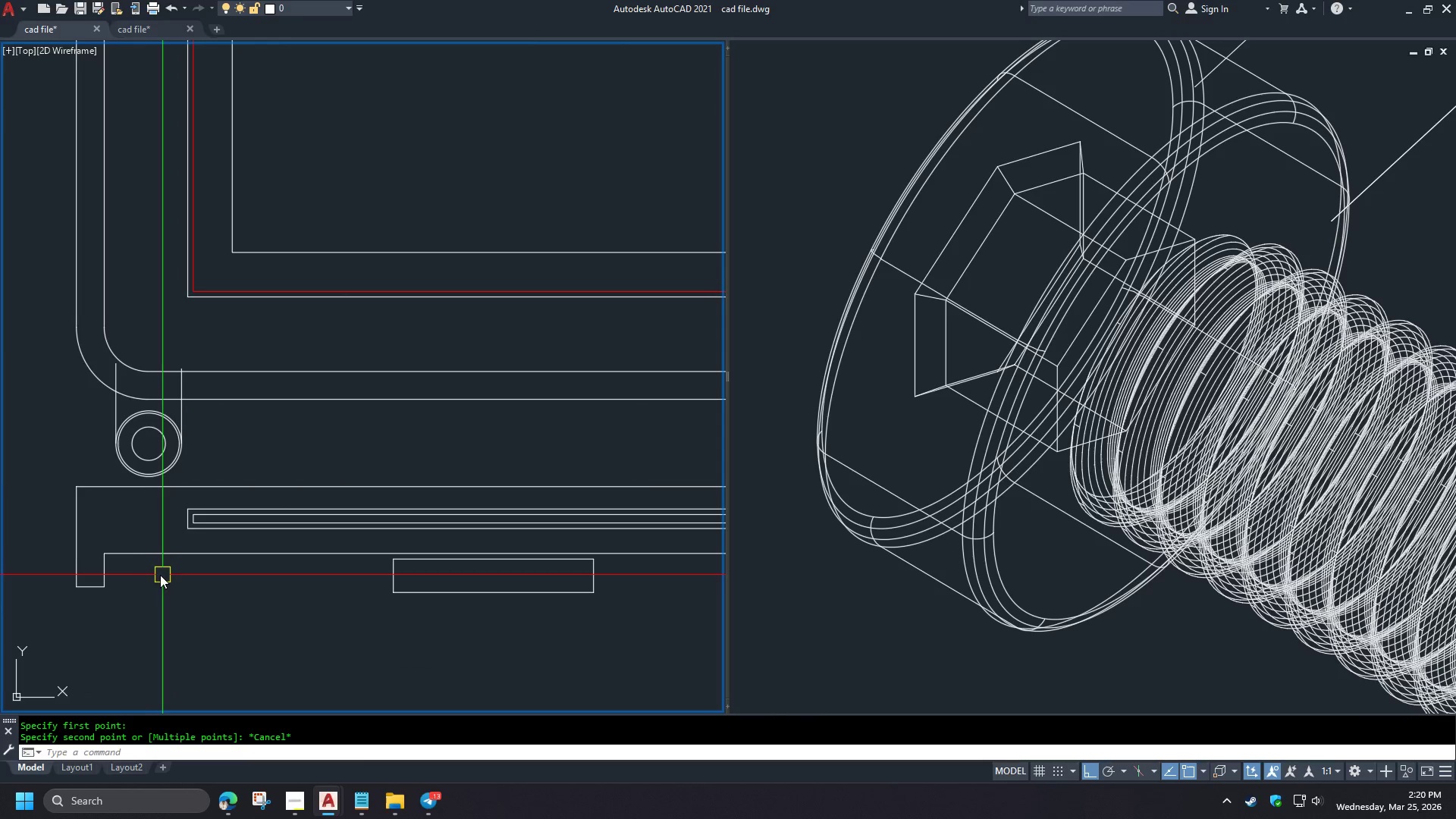 
scroll: coordinate [176, 501], scroll_direction: up, amount: 1.0
 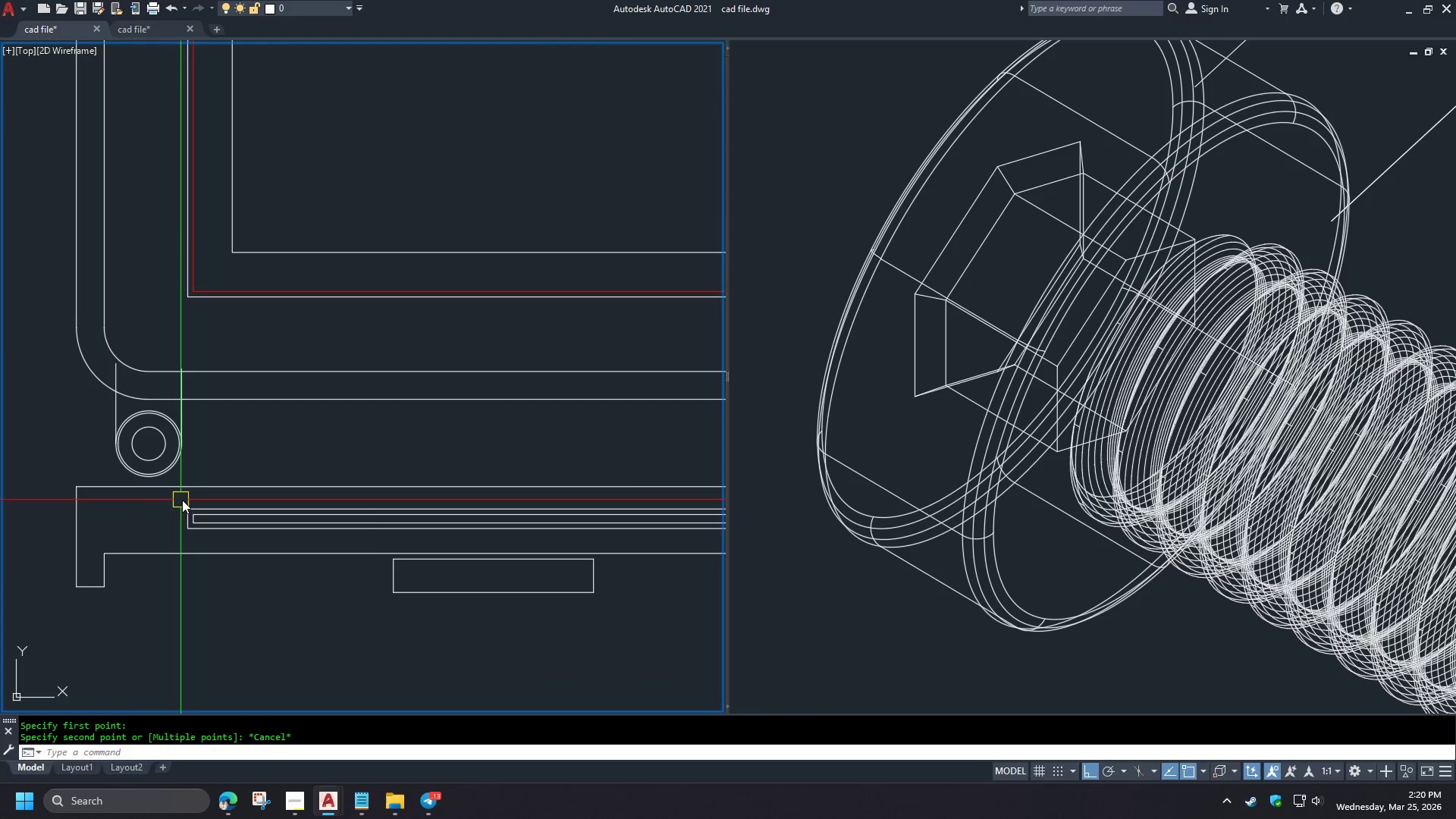 
key(Space)
 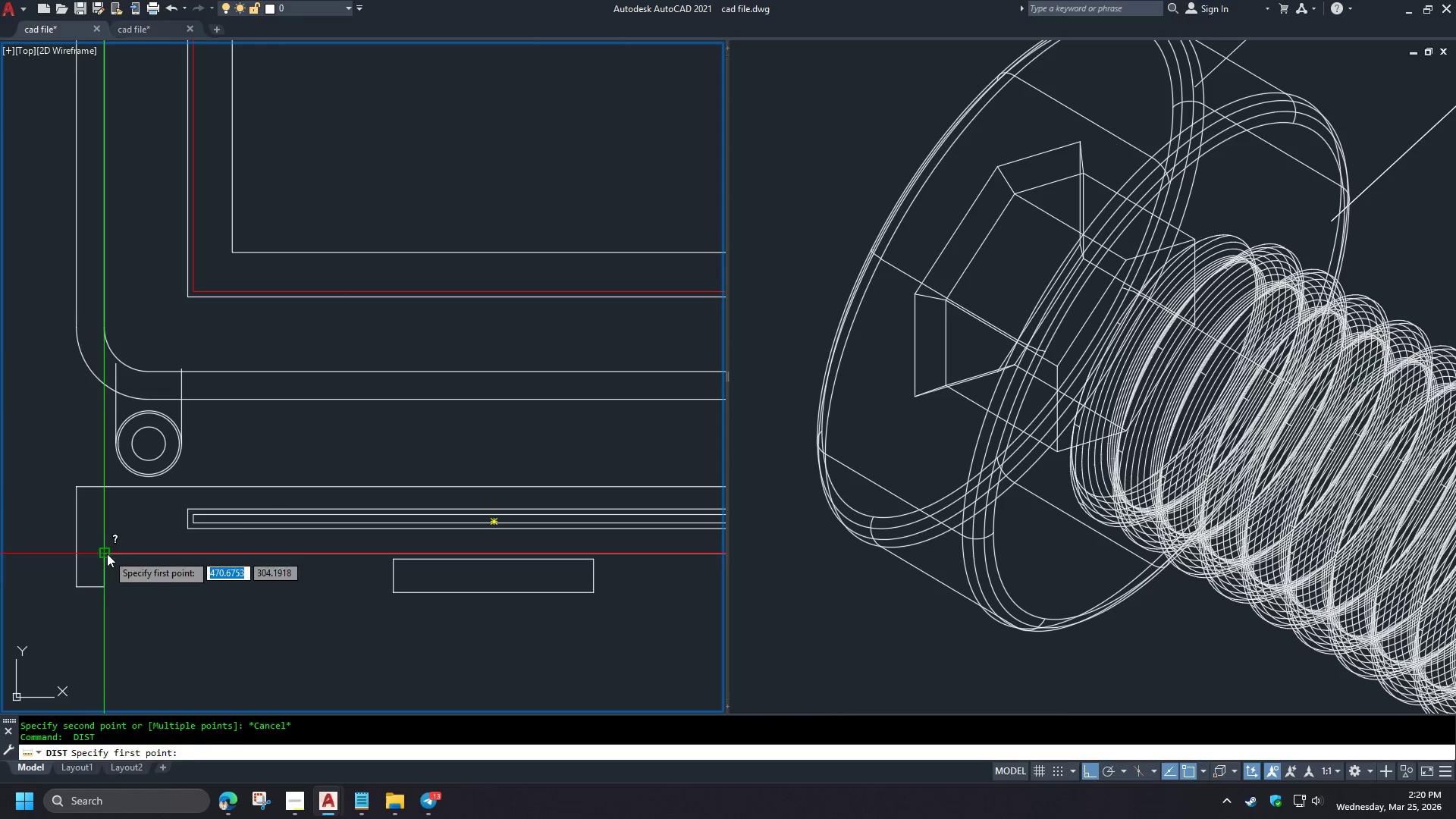 
left_click_drag(start_coordinate=[107, 554], to_coordinate=[107, 558])
 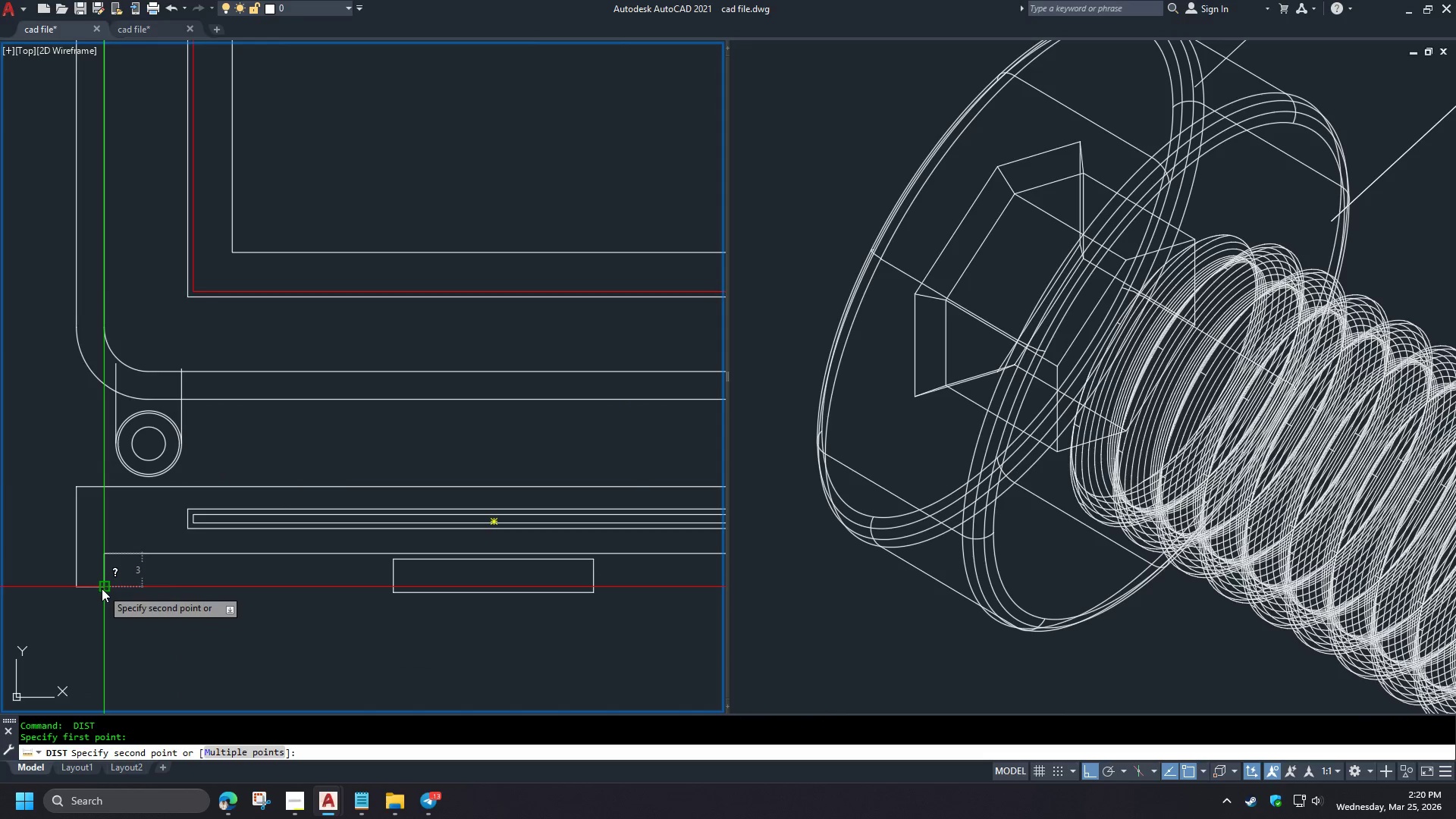 
key(Escape)
 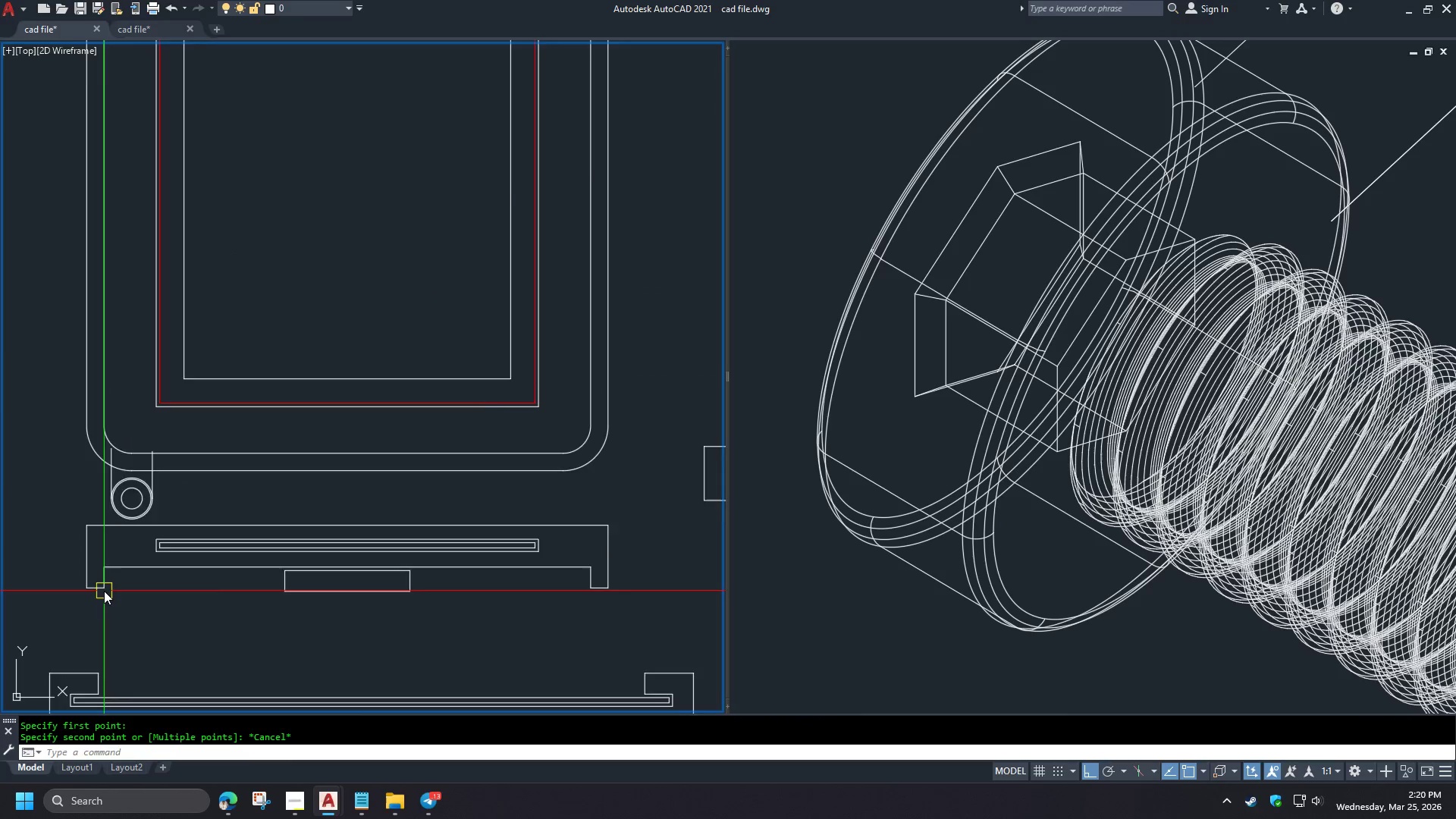 
scroll: coordinate [104, 591], scroll_direction: down, amount: 2.0
 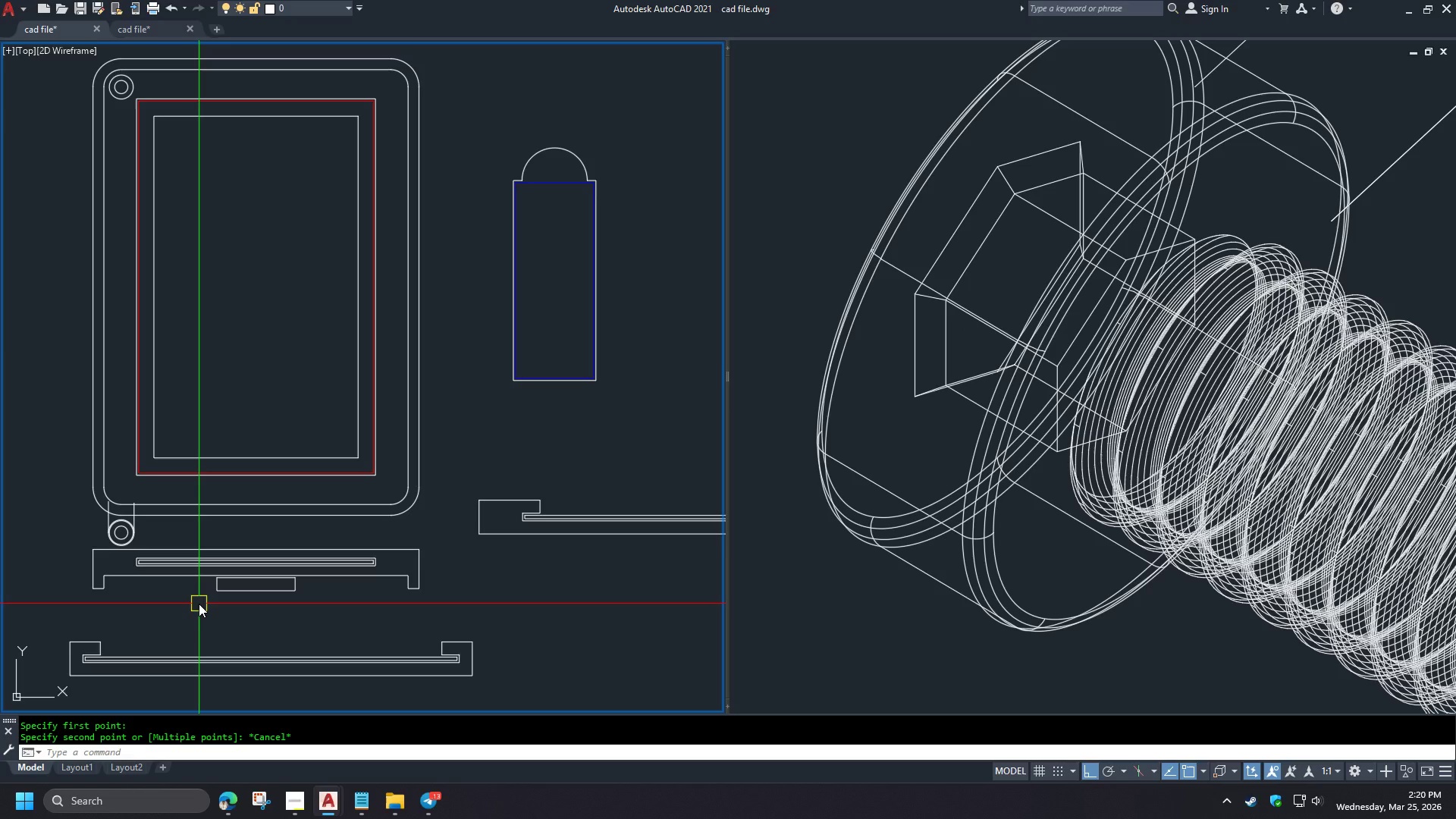 
wait(5.03)
 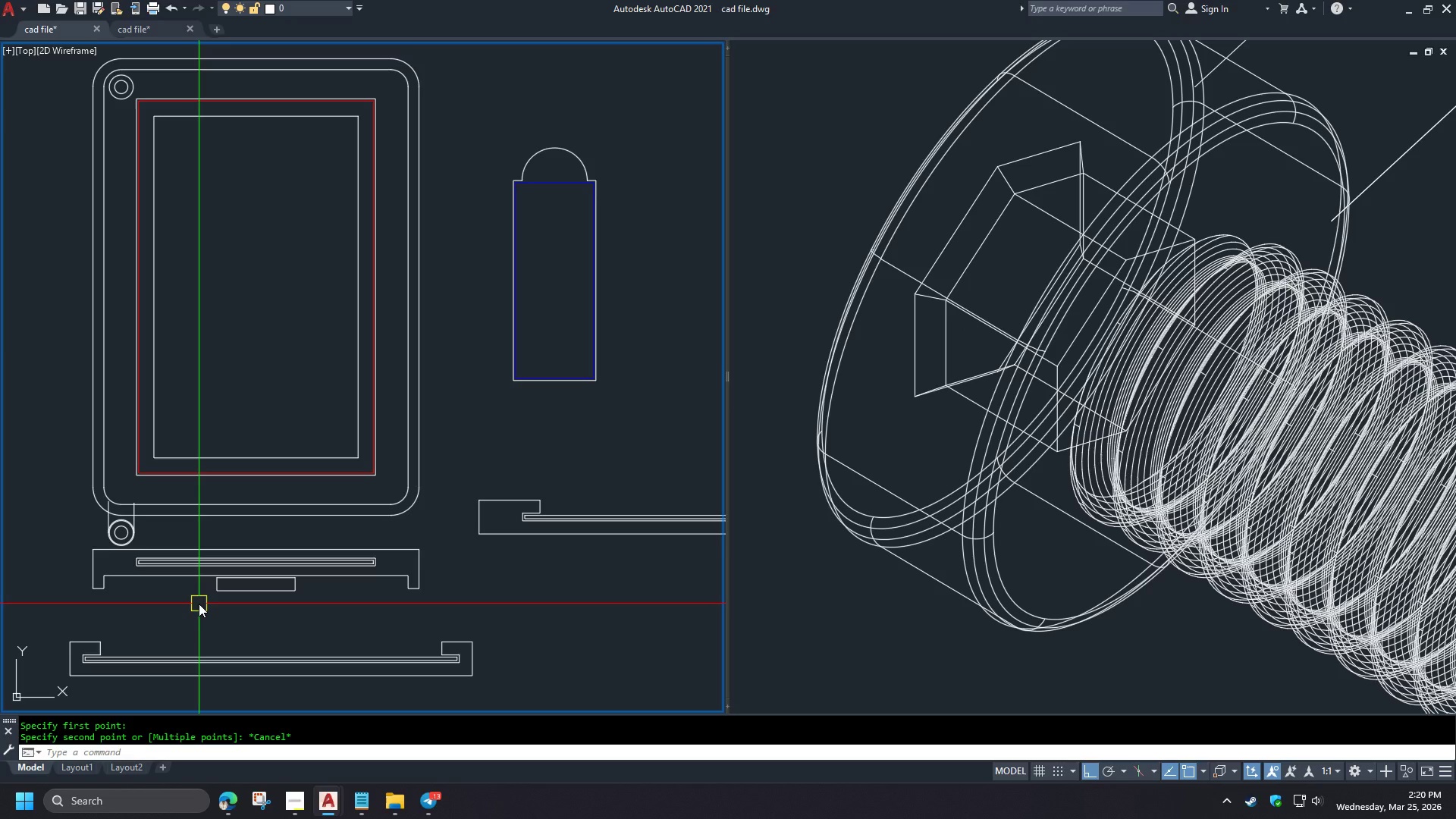 
scroll: coordinate [196, 611], scroll_direction: down, amount: 1.0
 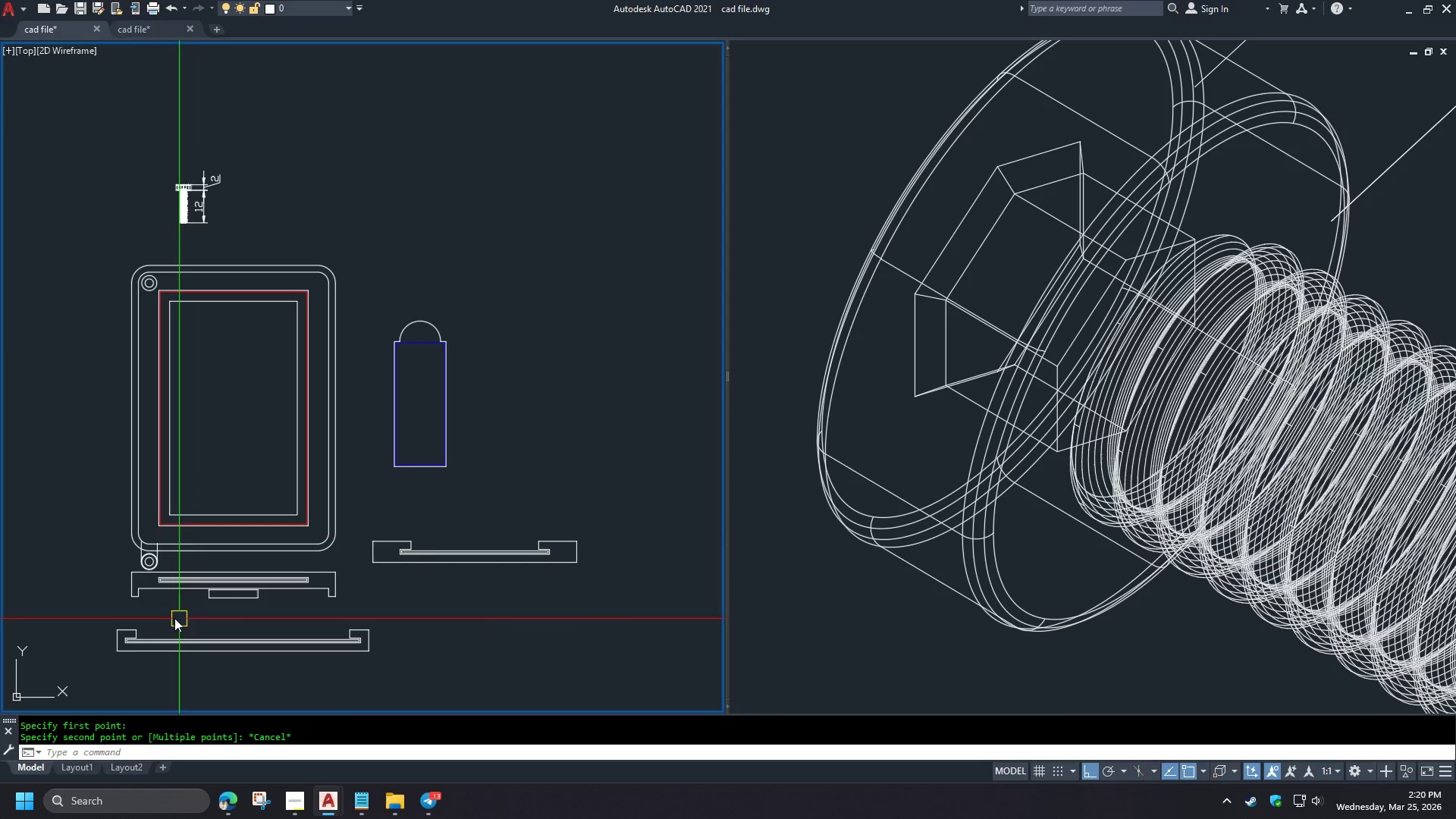 
scroll: coordinate [156, 613], scroll_direction: up, amount: 1.0
 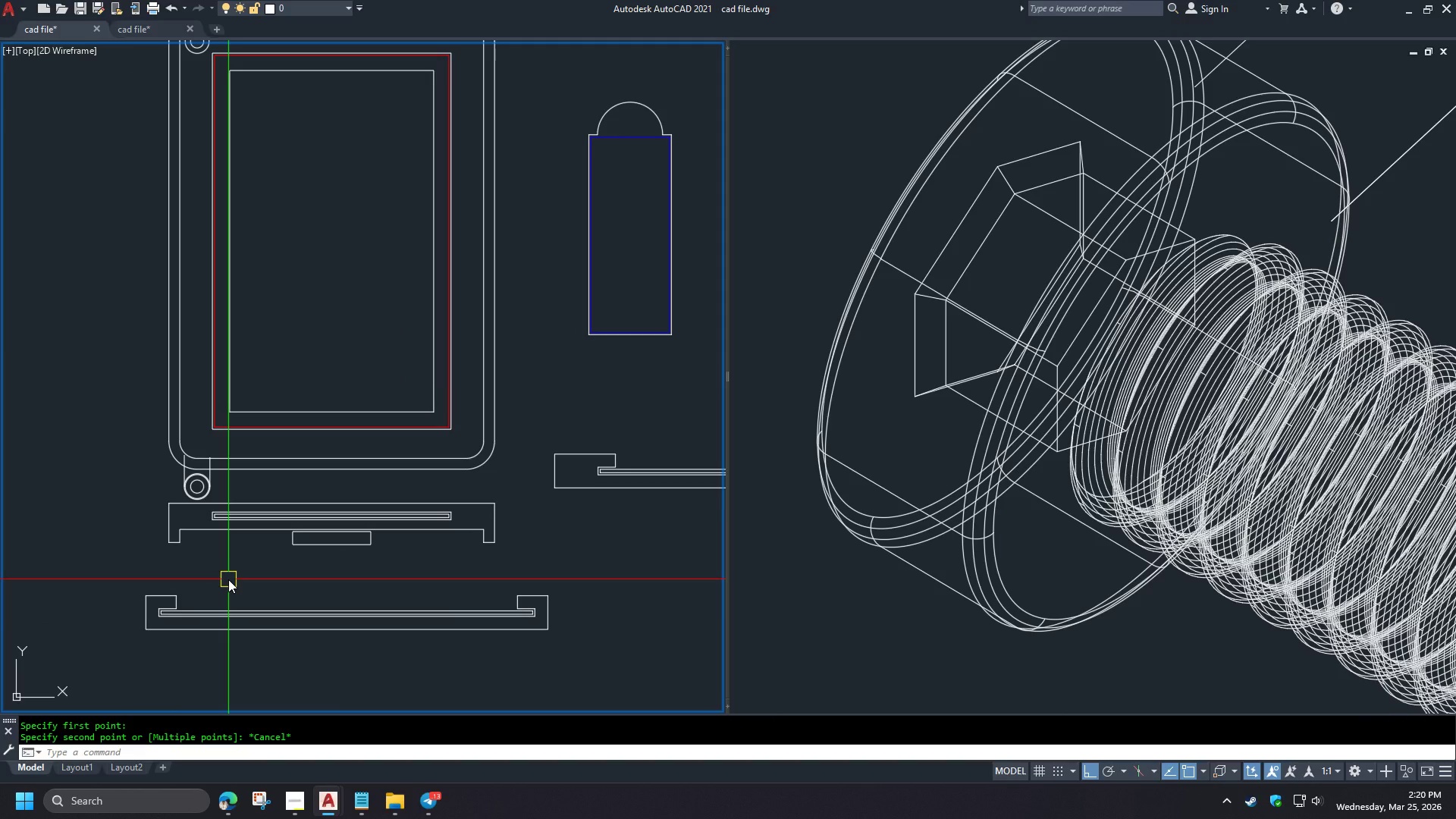 
key(O)
 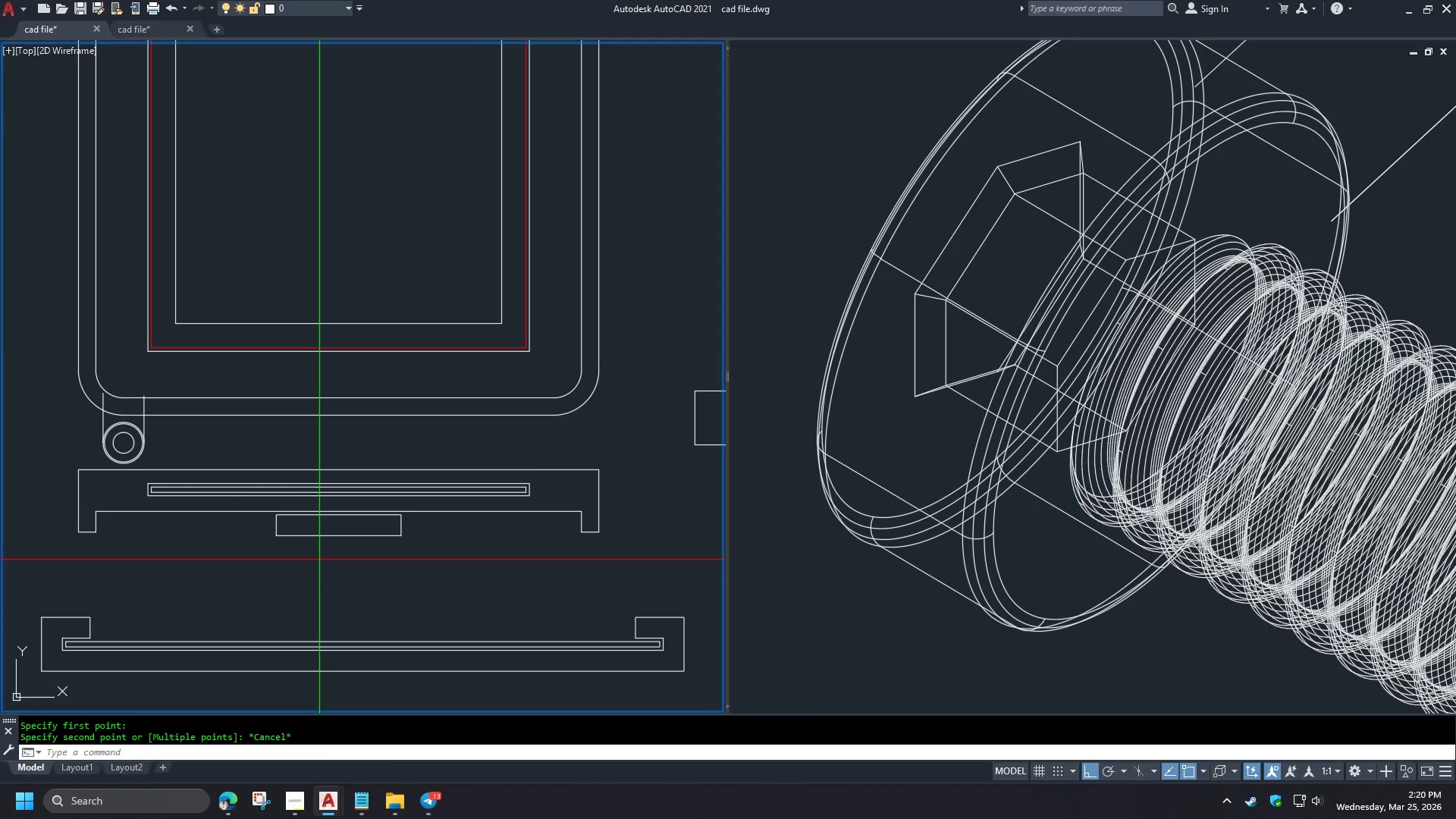 
key(Space)
 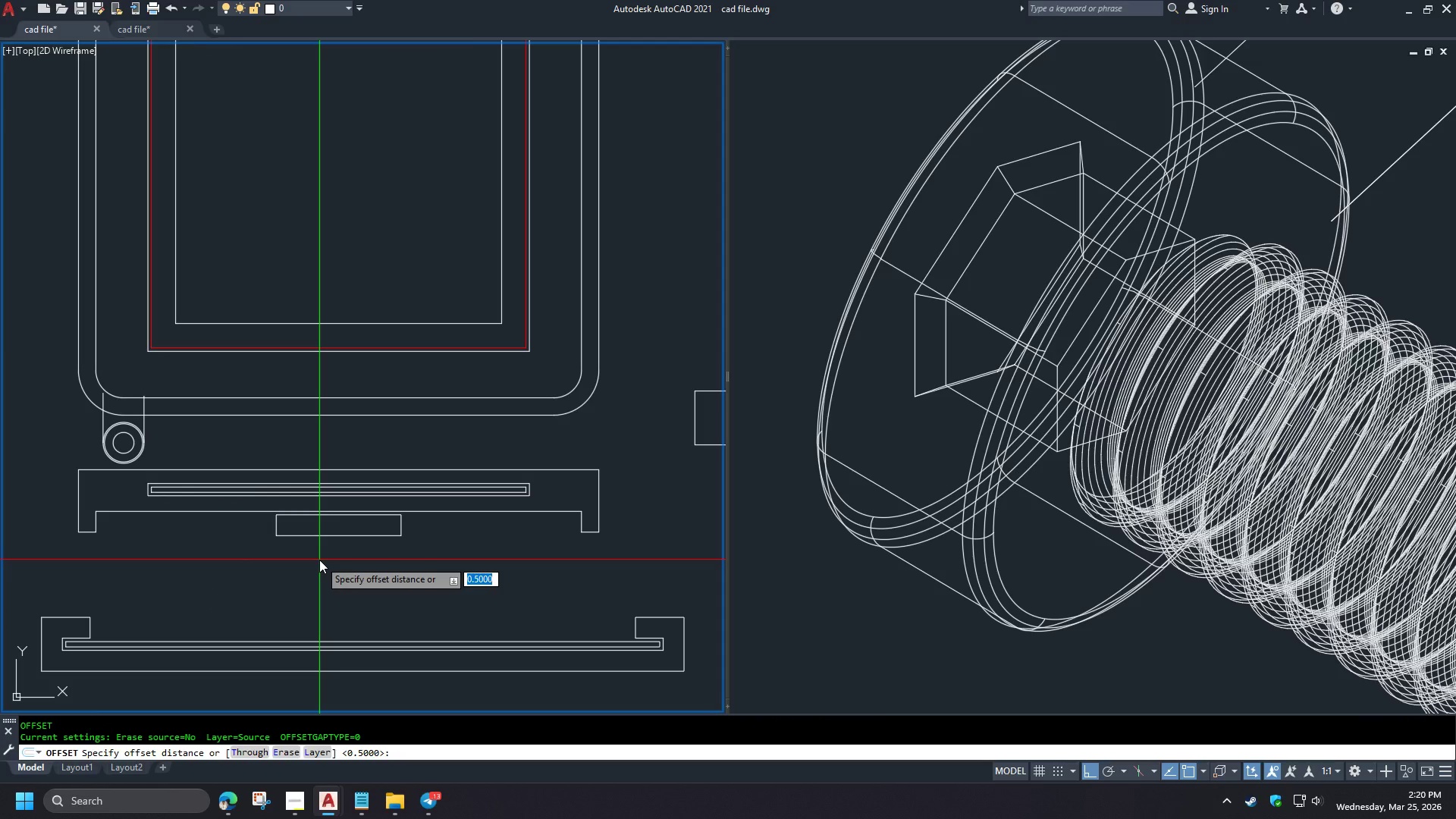 
key(NumpadDecimal)
 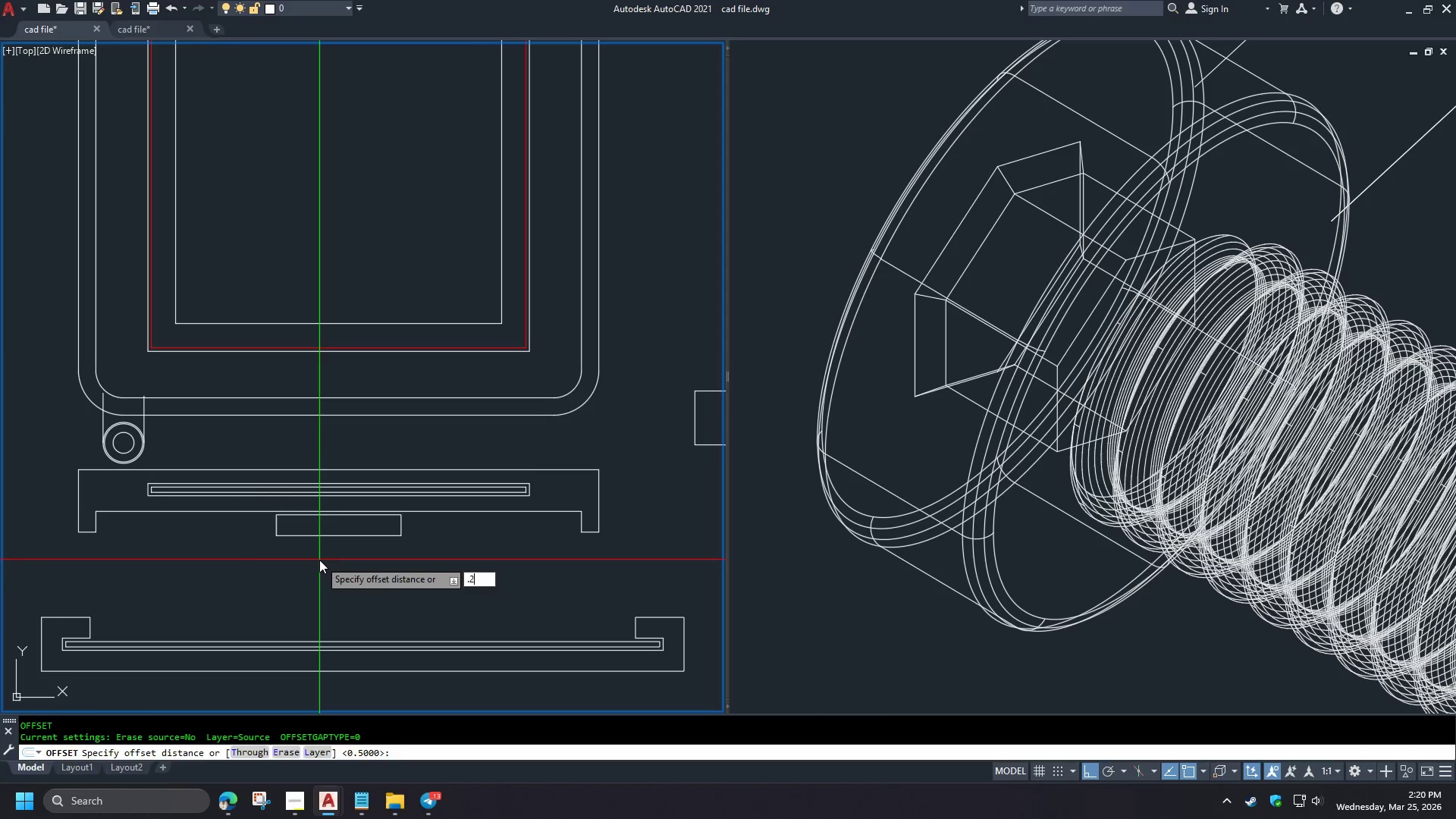 
scroll: coordinate [319, 560], scroll_direction: up, amount: 1.0
 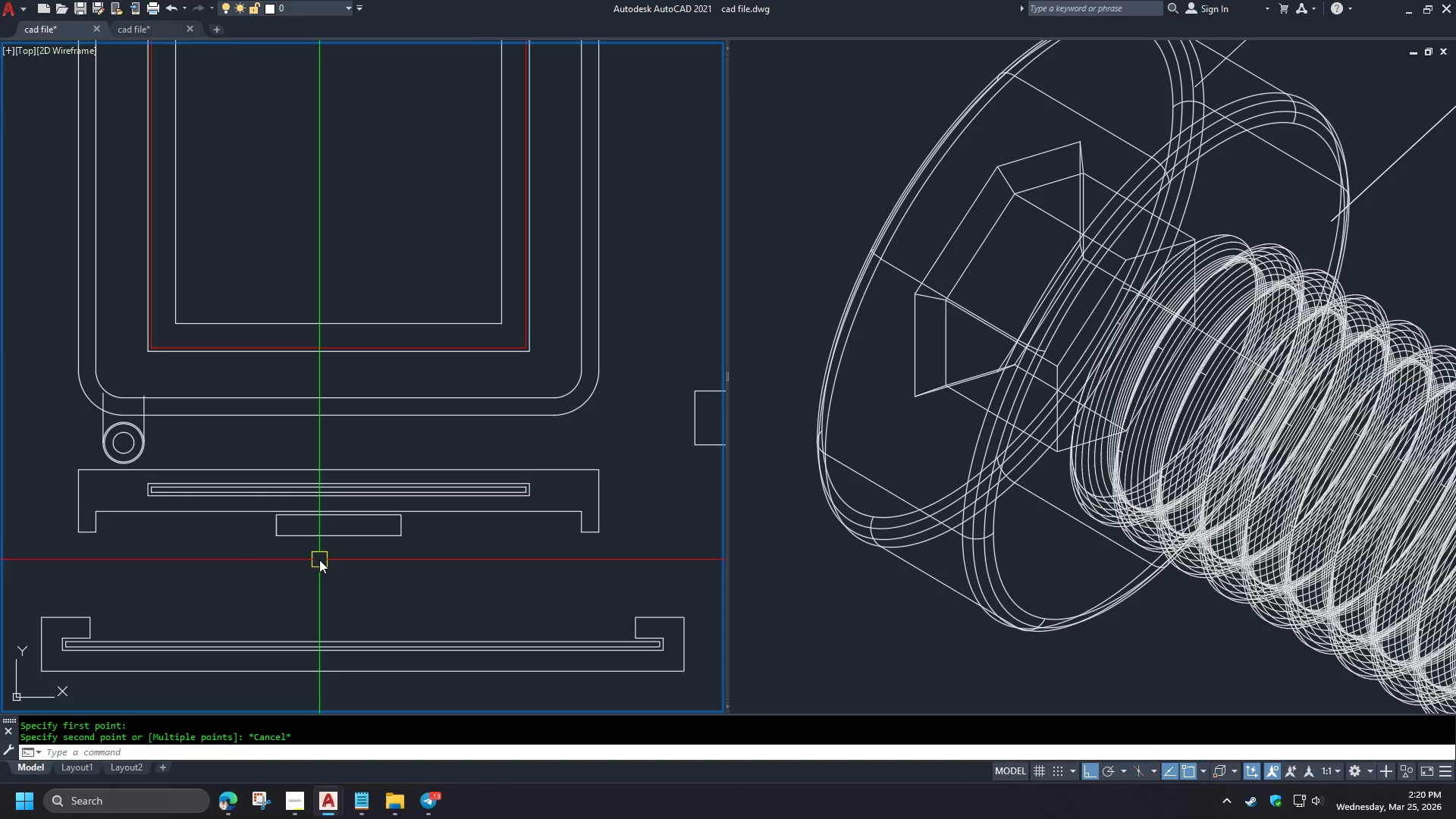 
key(Numpad2)
 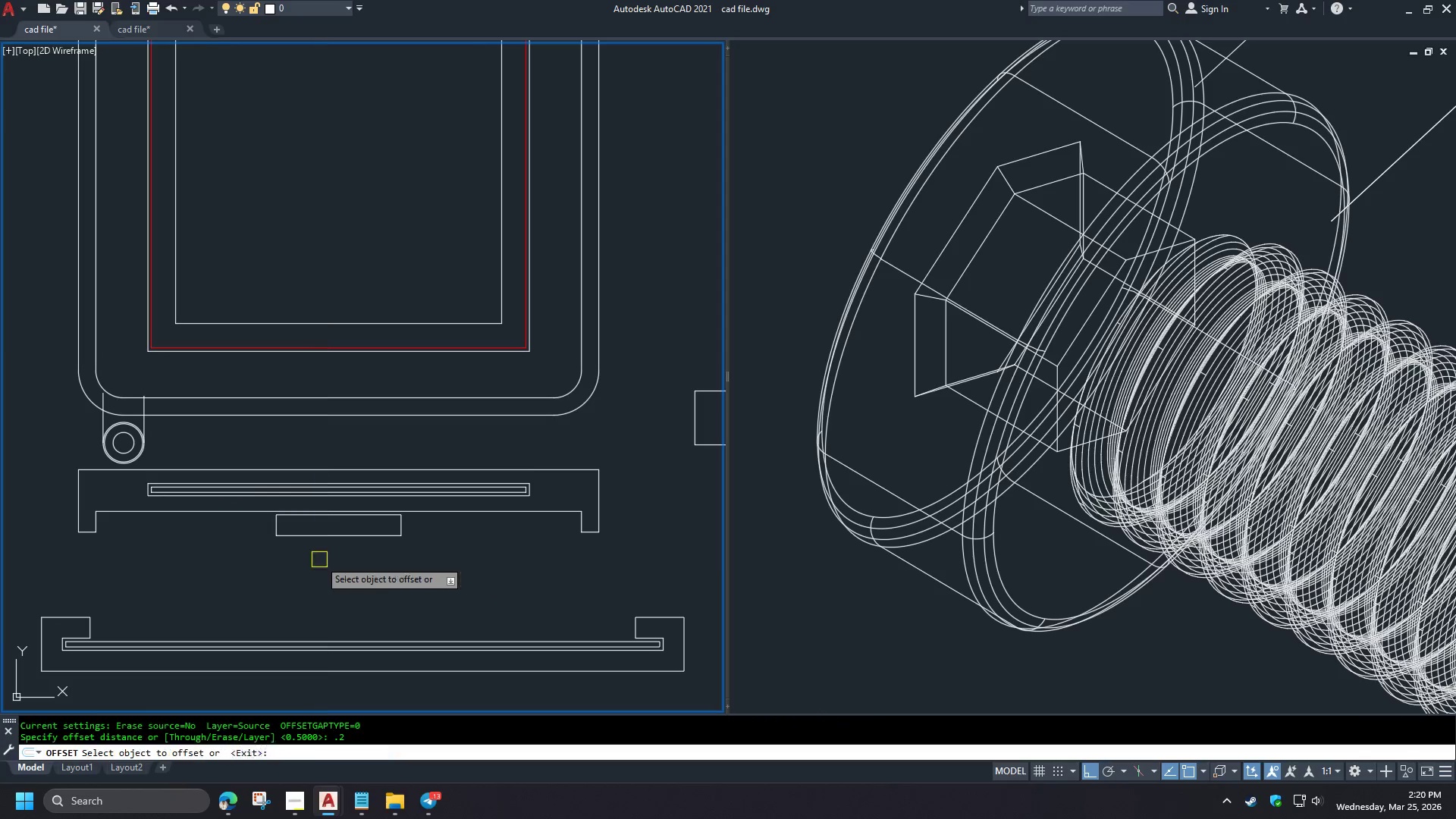 
key(NumpadEnter)
 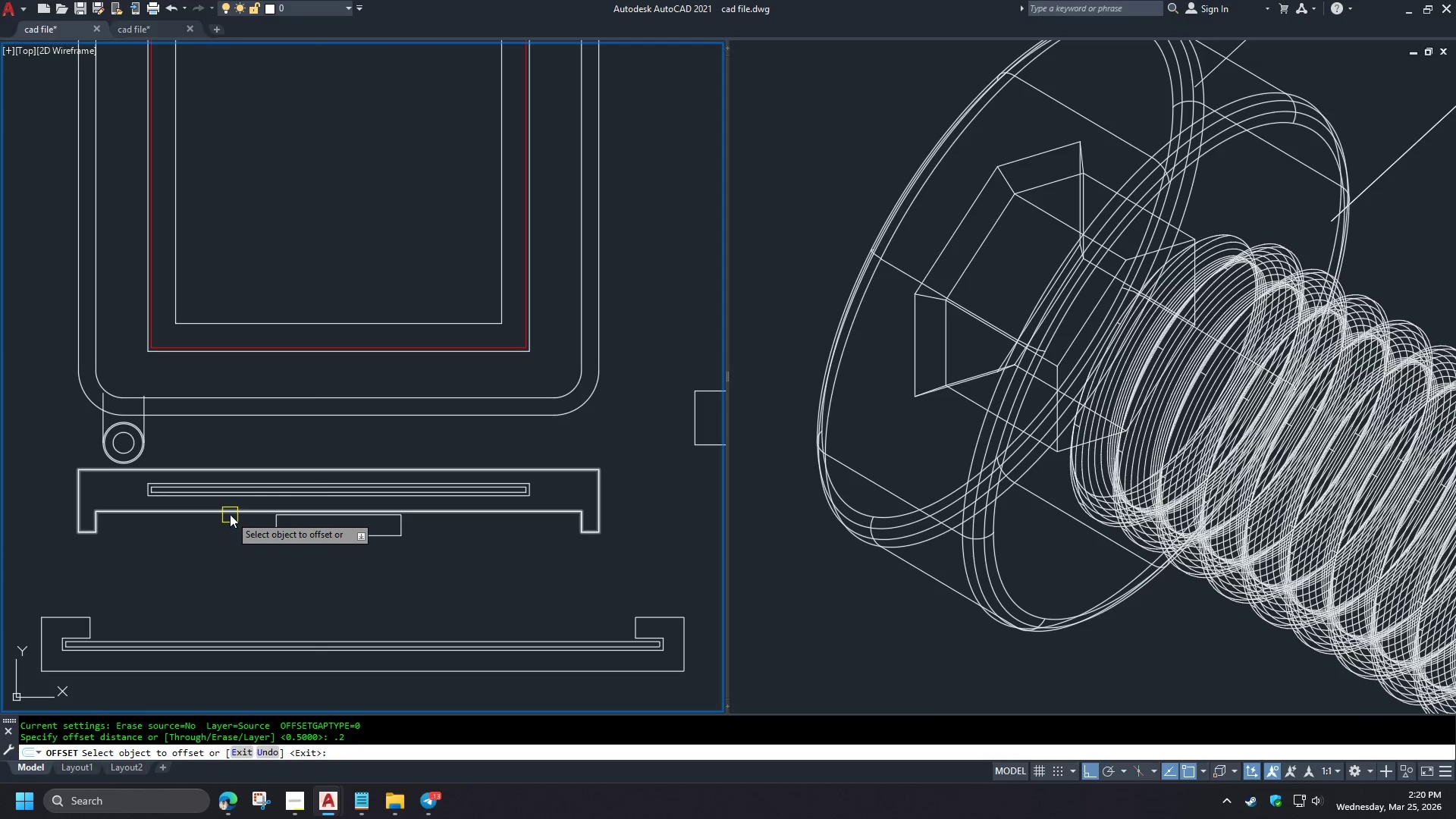 
left_click([230, 514])
 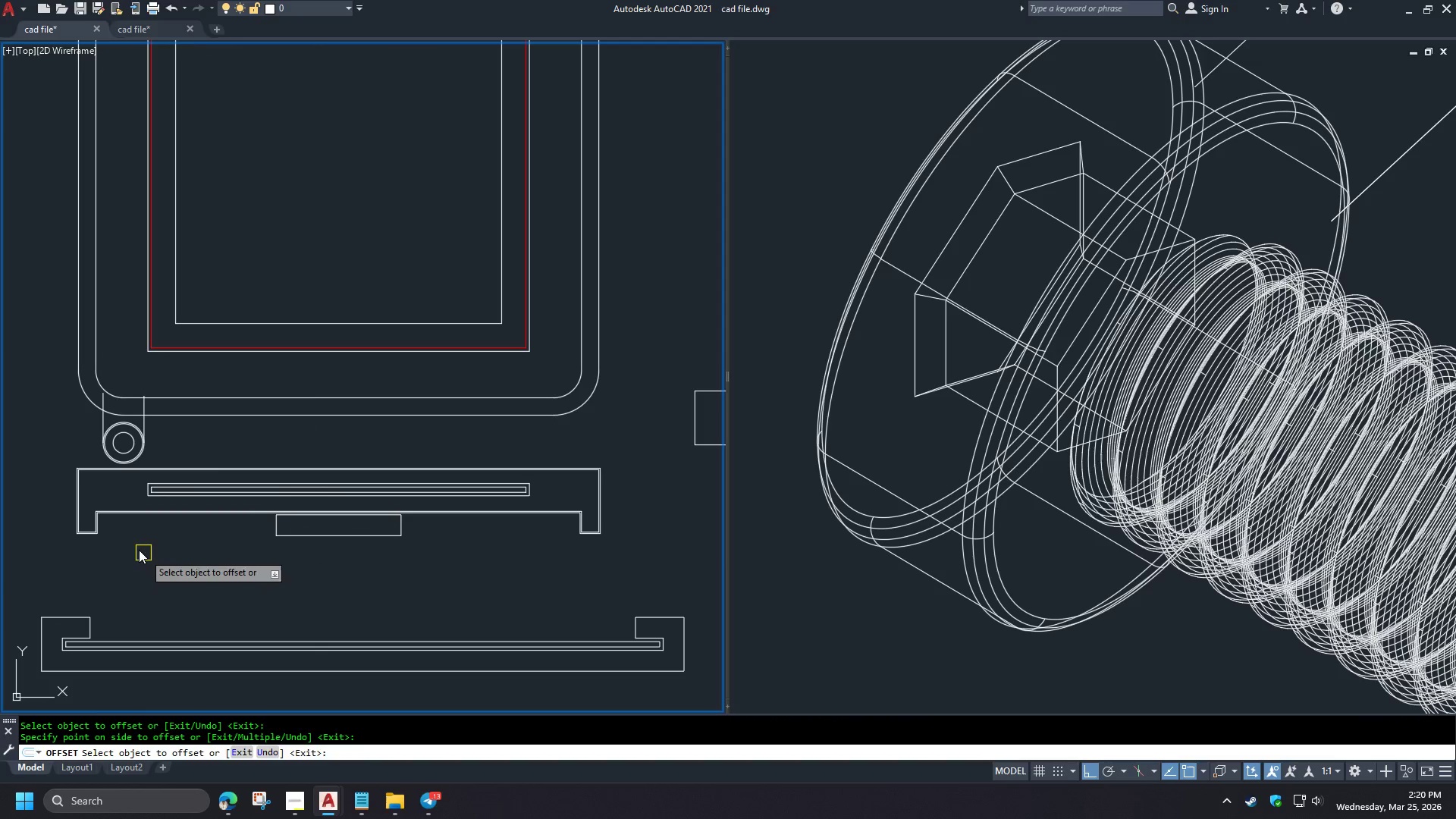 
key(Space)
 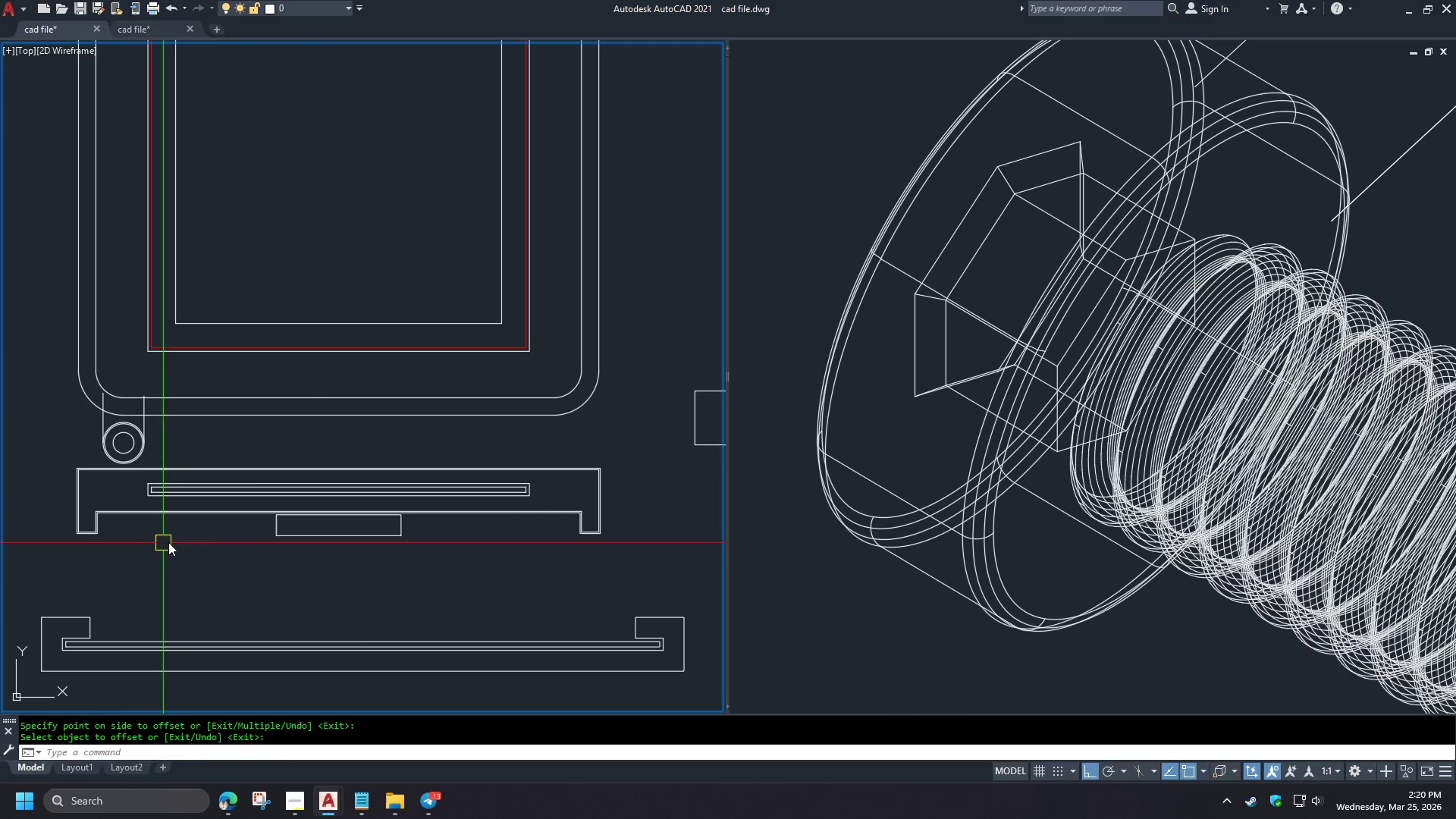 
left_click([297, 548])
 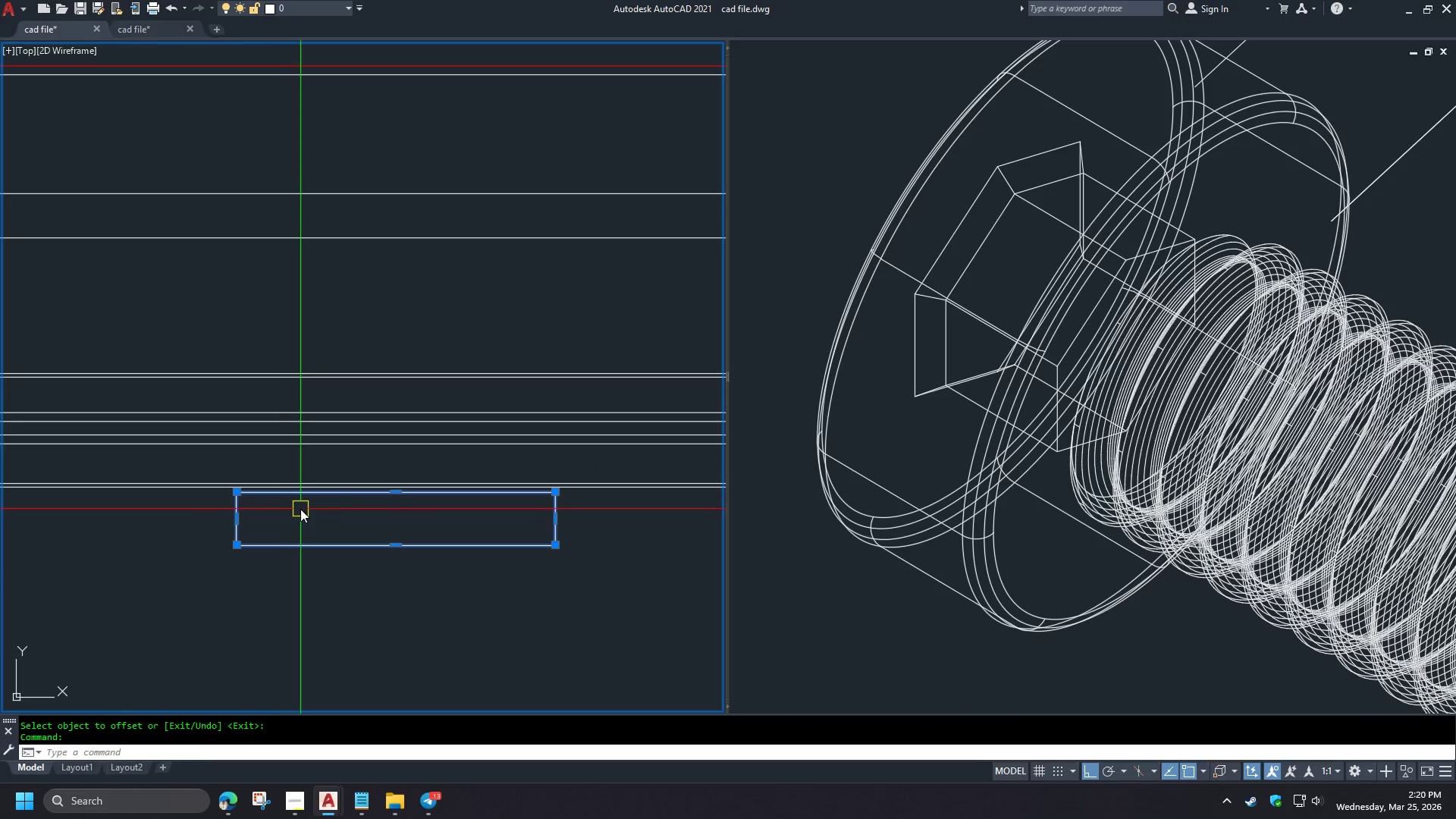 
key(M)
 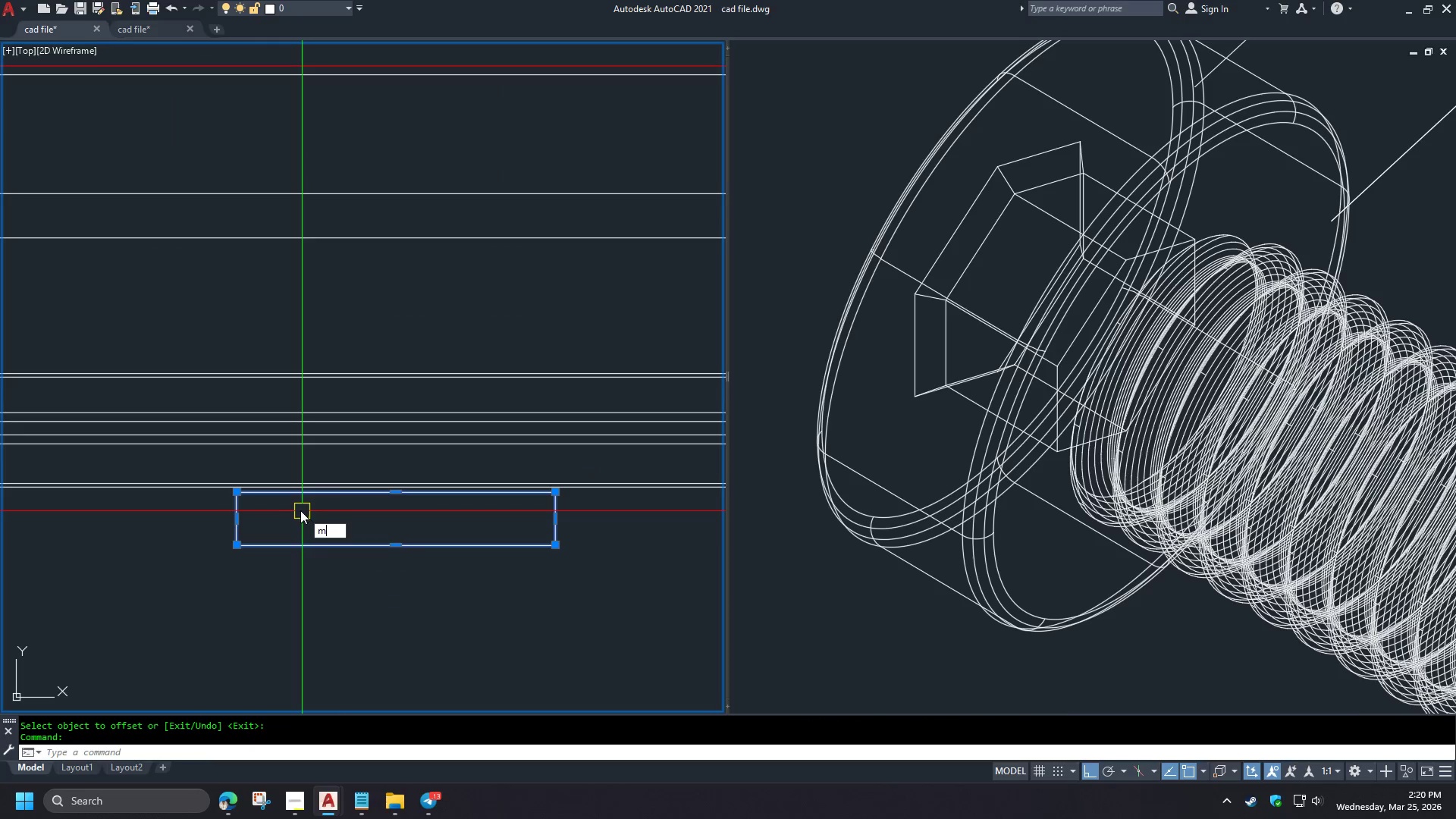 
key(Space)
 